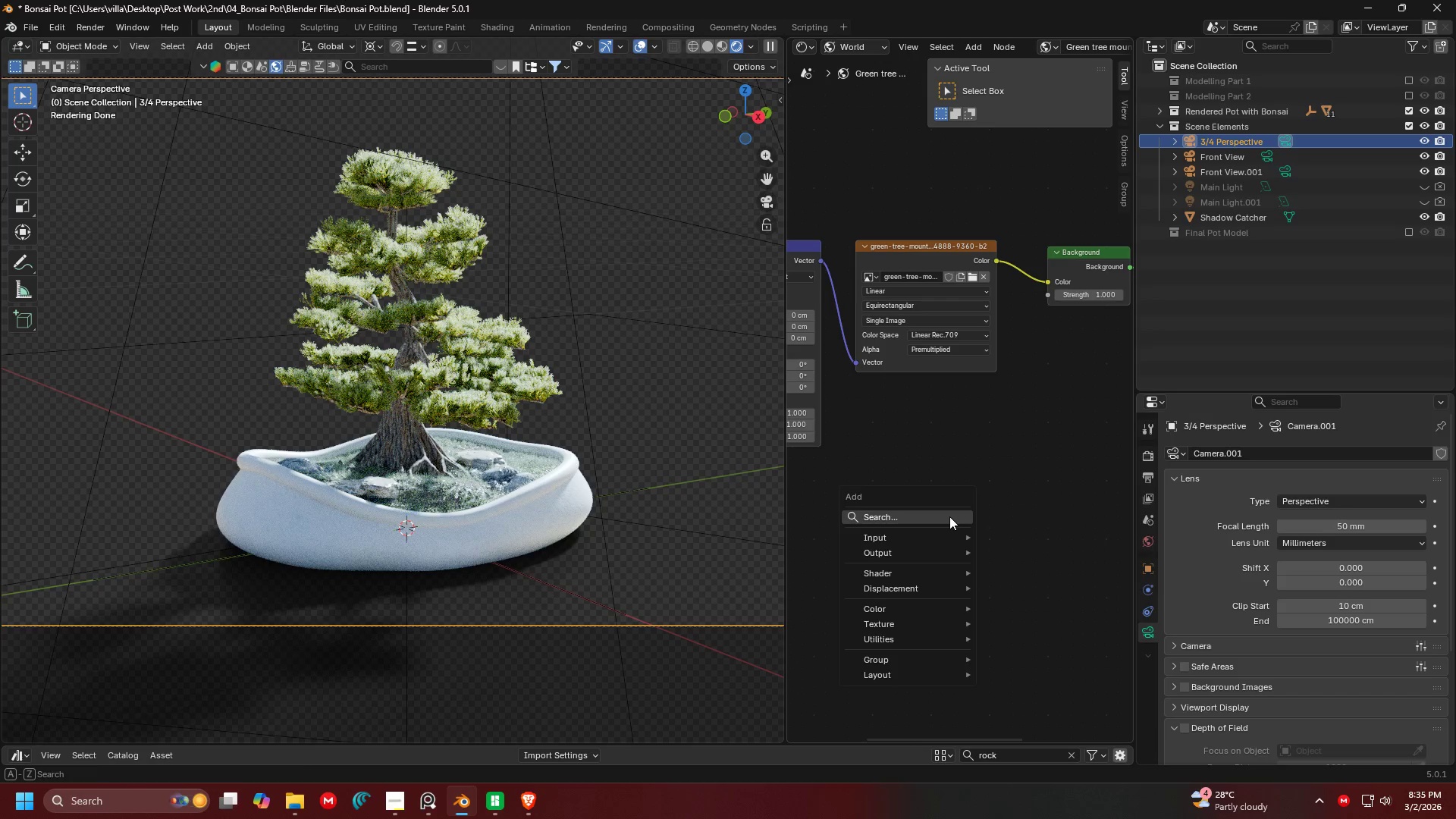 
left_click([949, 516])
 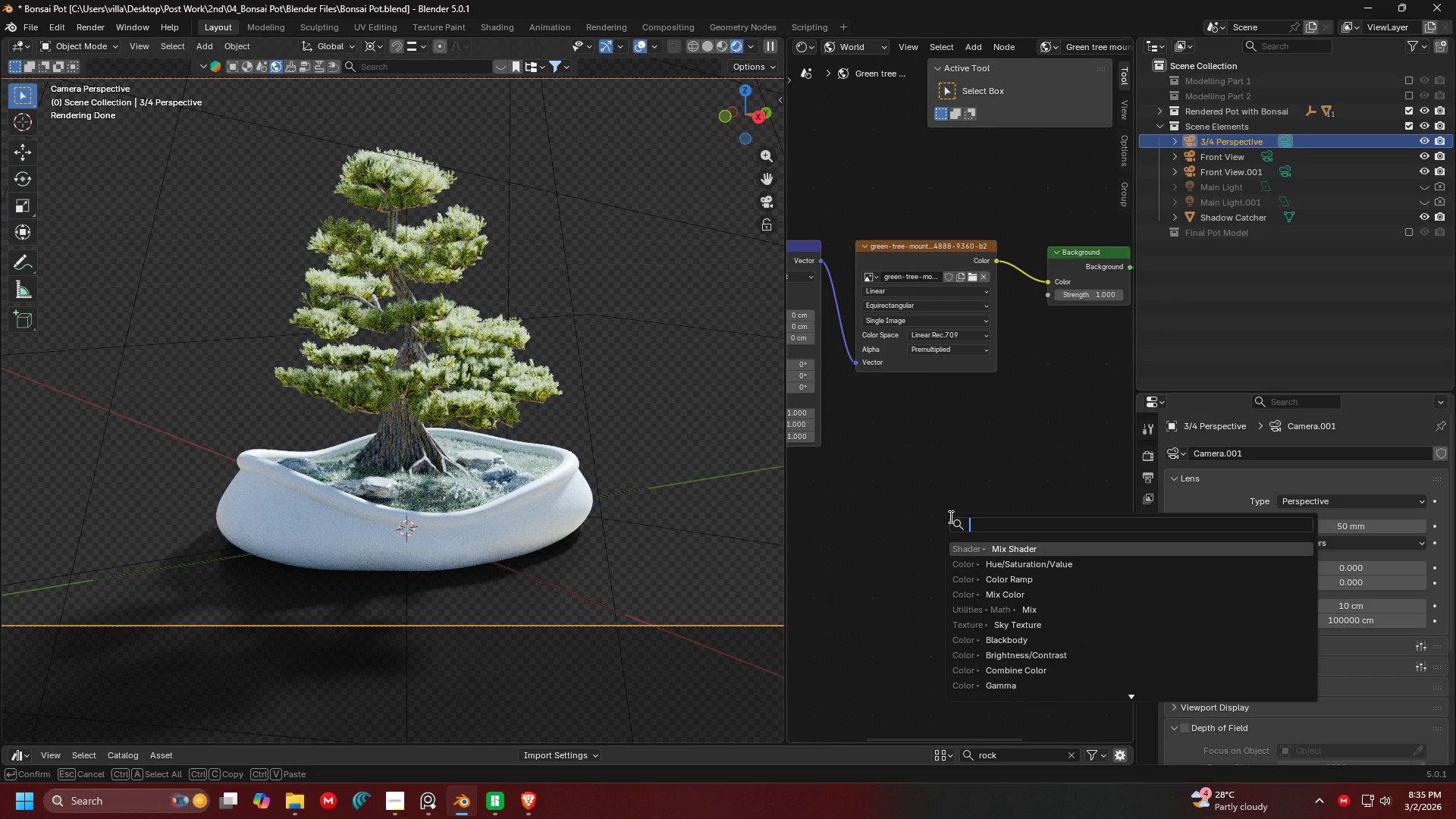 
type(mix color)
 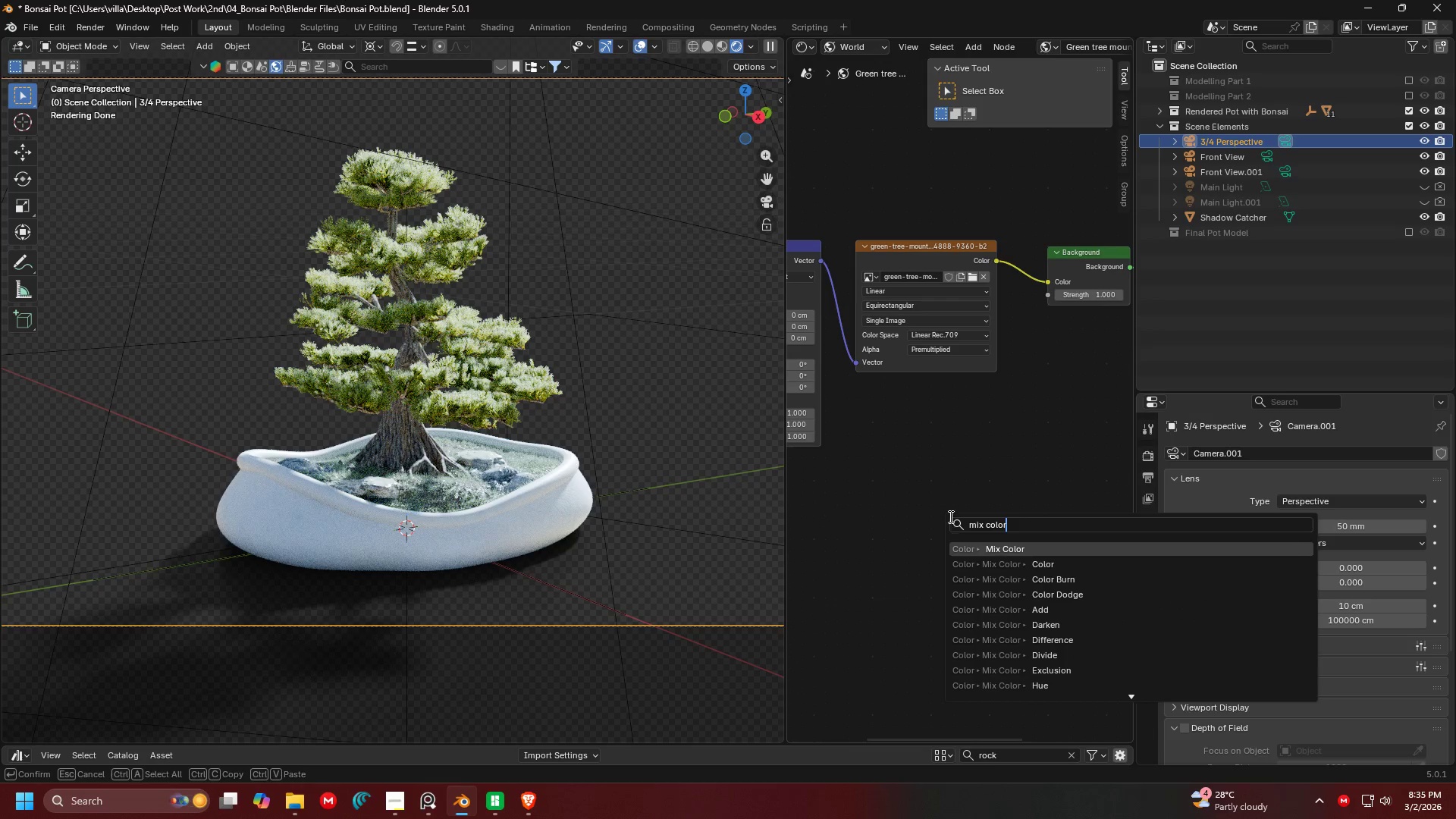 
key(Enter)
 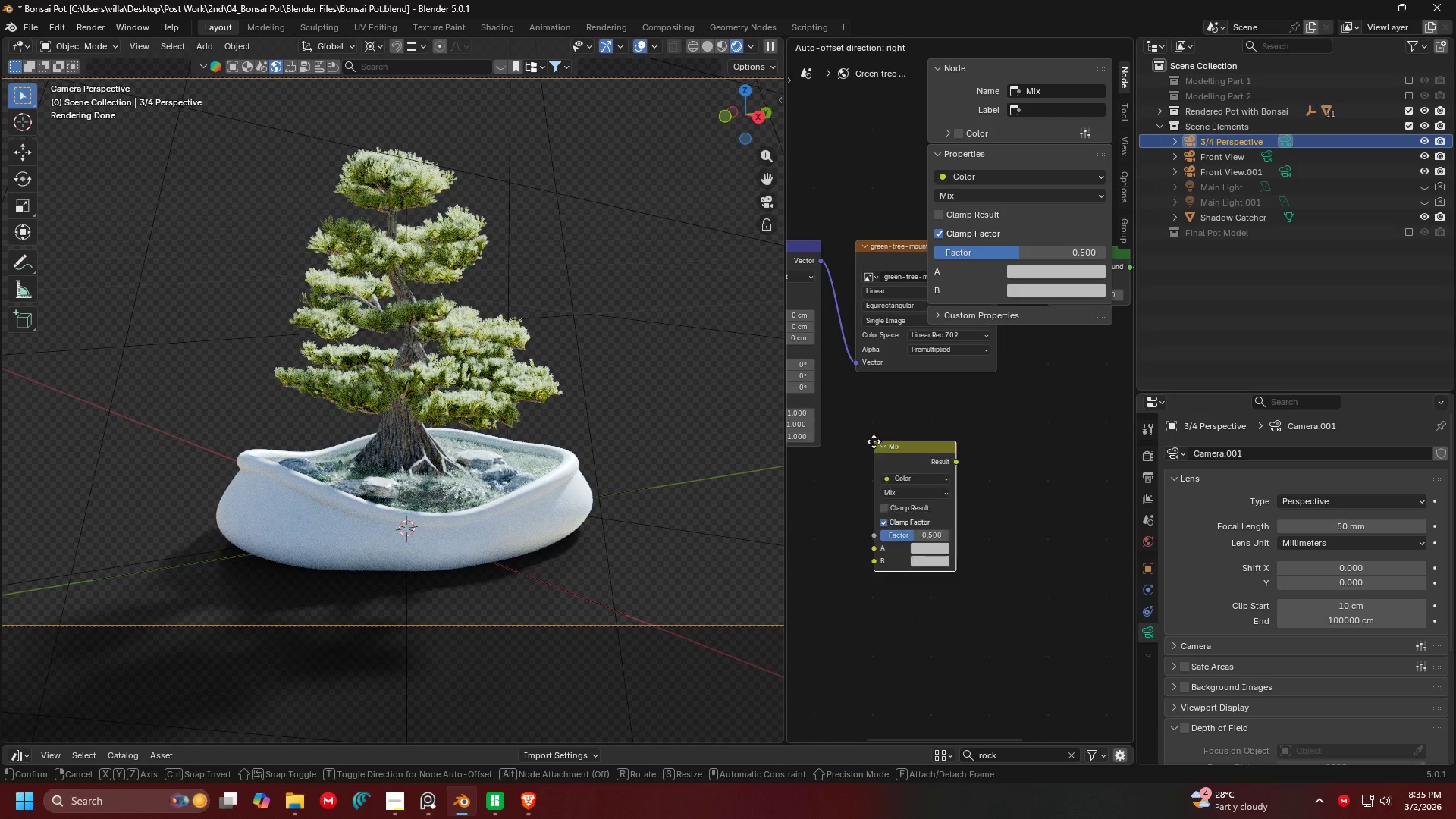 
left_click([857, 475])
 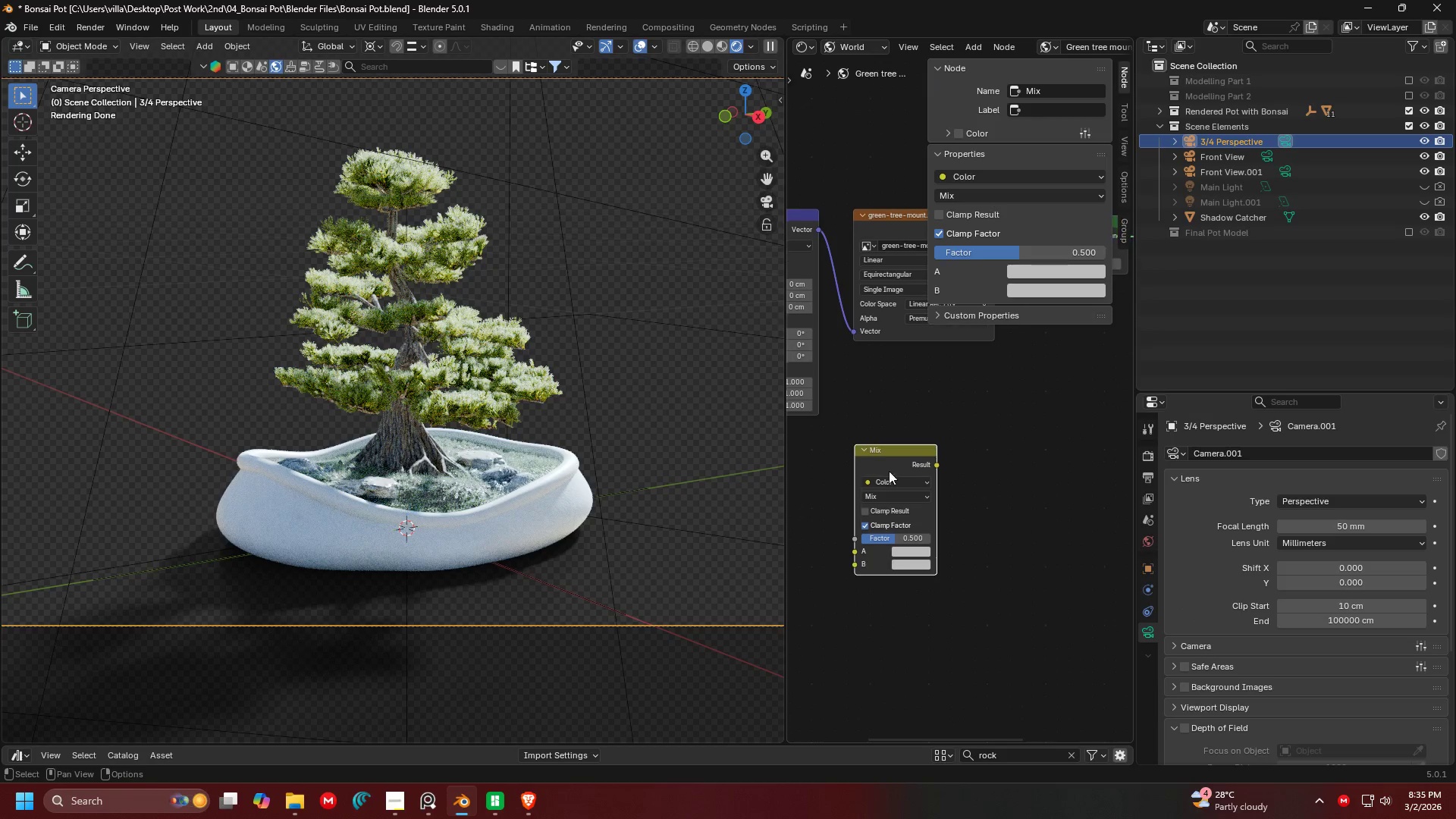 
left_click_drag(start_coordinate=[896, 454], to_coordinate=[999, 444])
 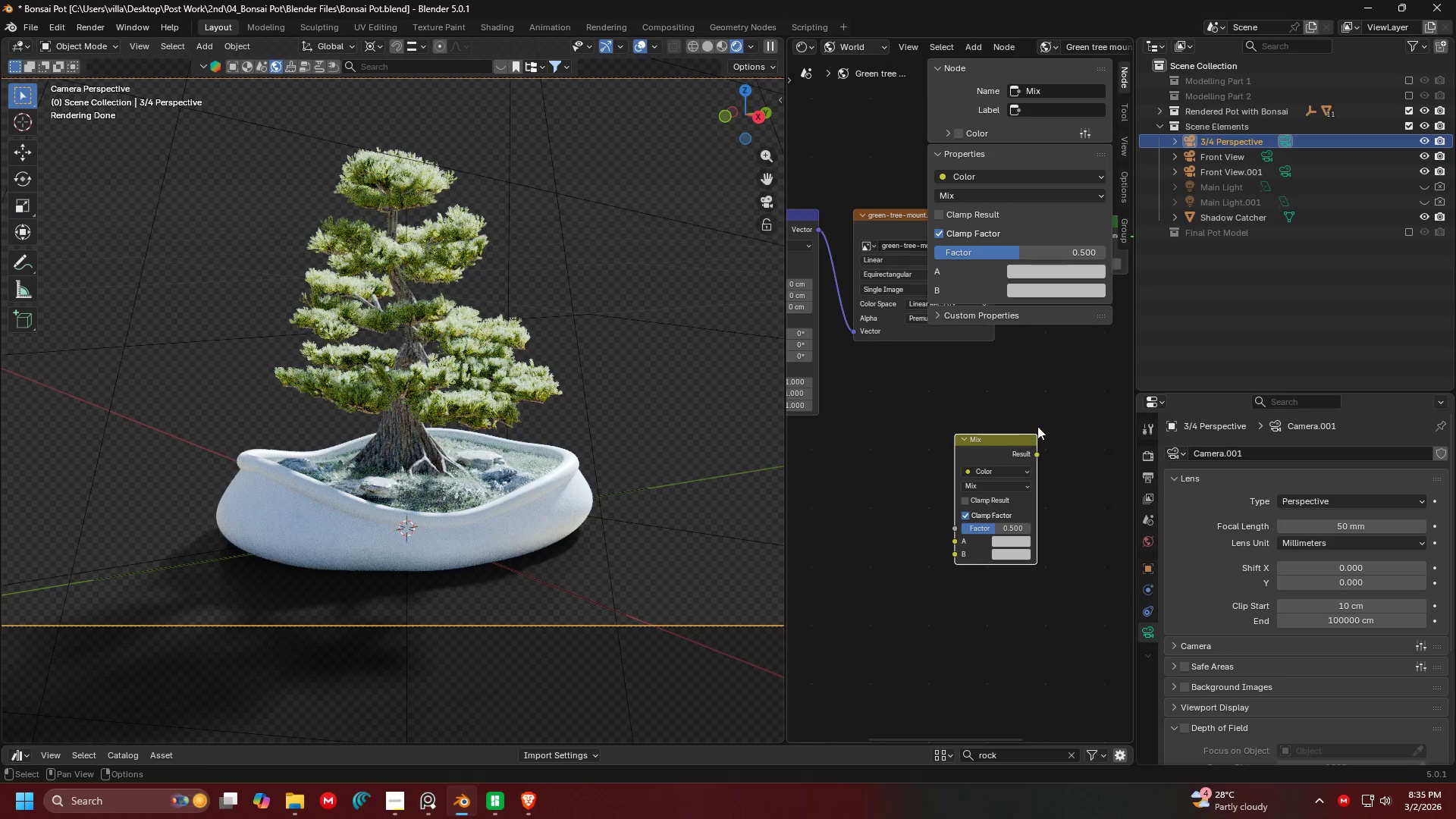 
left_click_drag(start_coordinate=[874, 542], to_coordinate=[937, 466])
 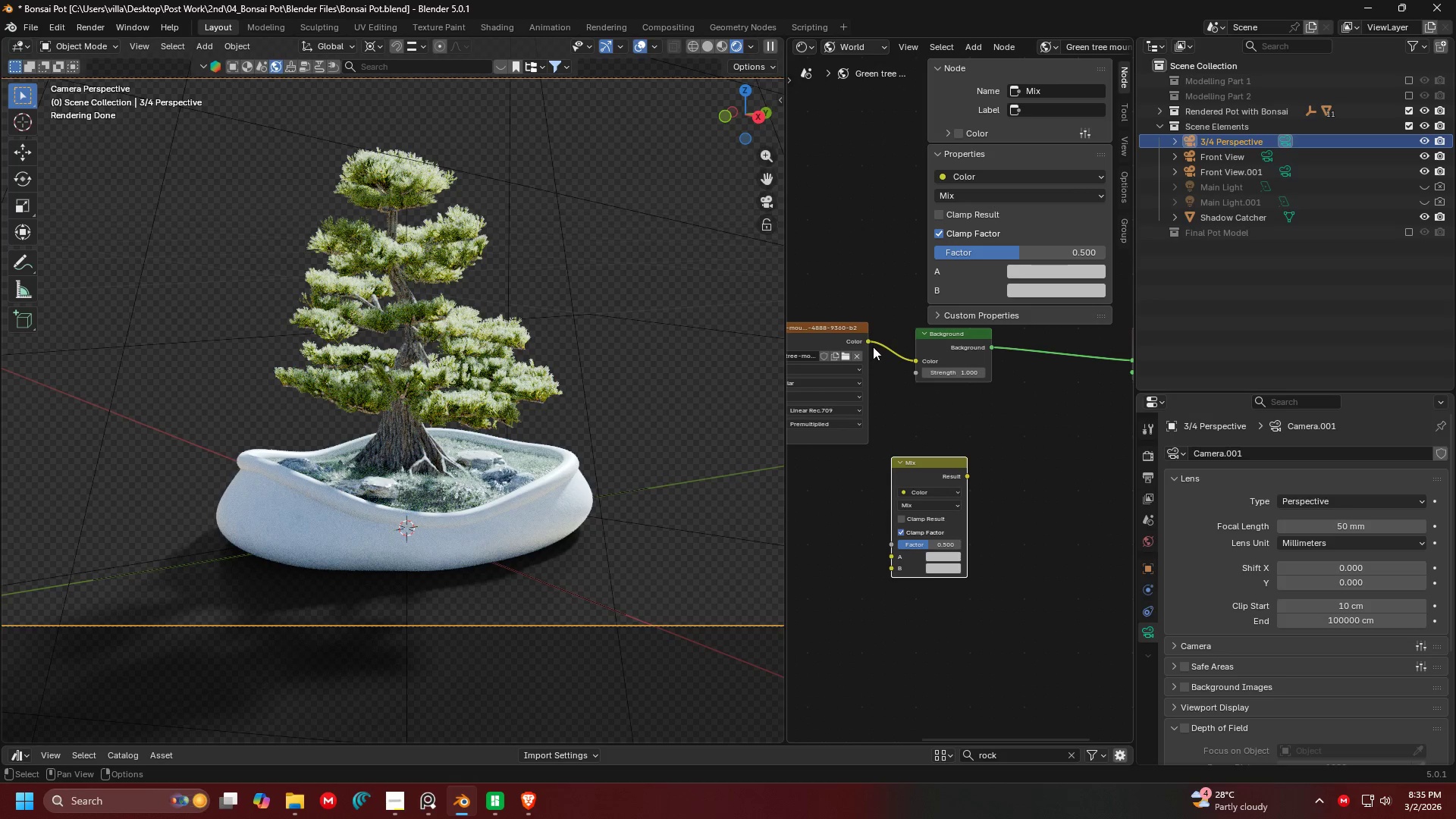 
scroll: coordinate [977, 453], scroll_direction: down, amount: 2.0
 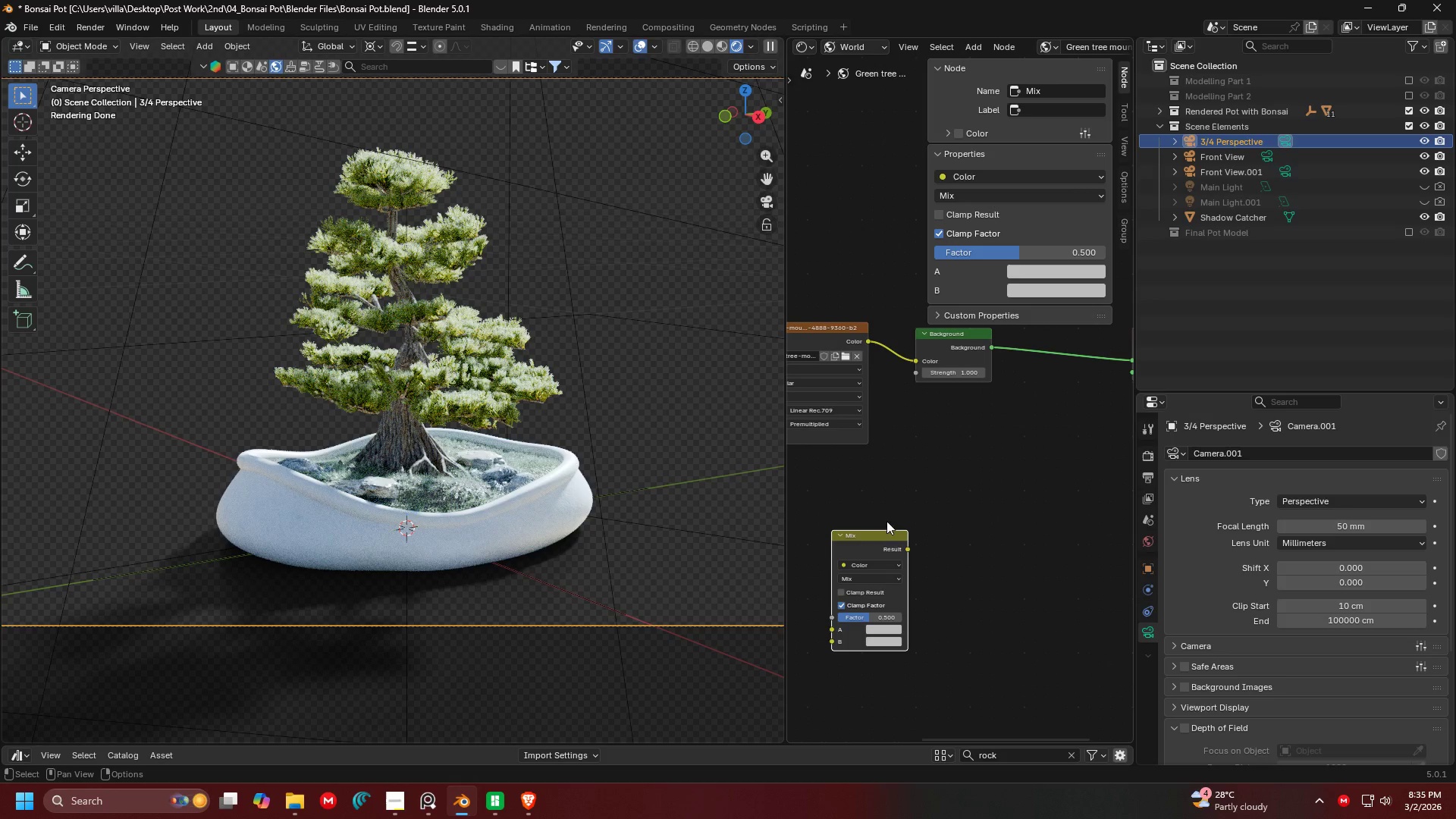 
left_click_drag(start_coordinate=[869, 341], to_coordinate=[889, 552])
 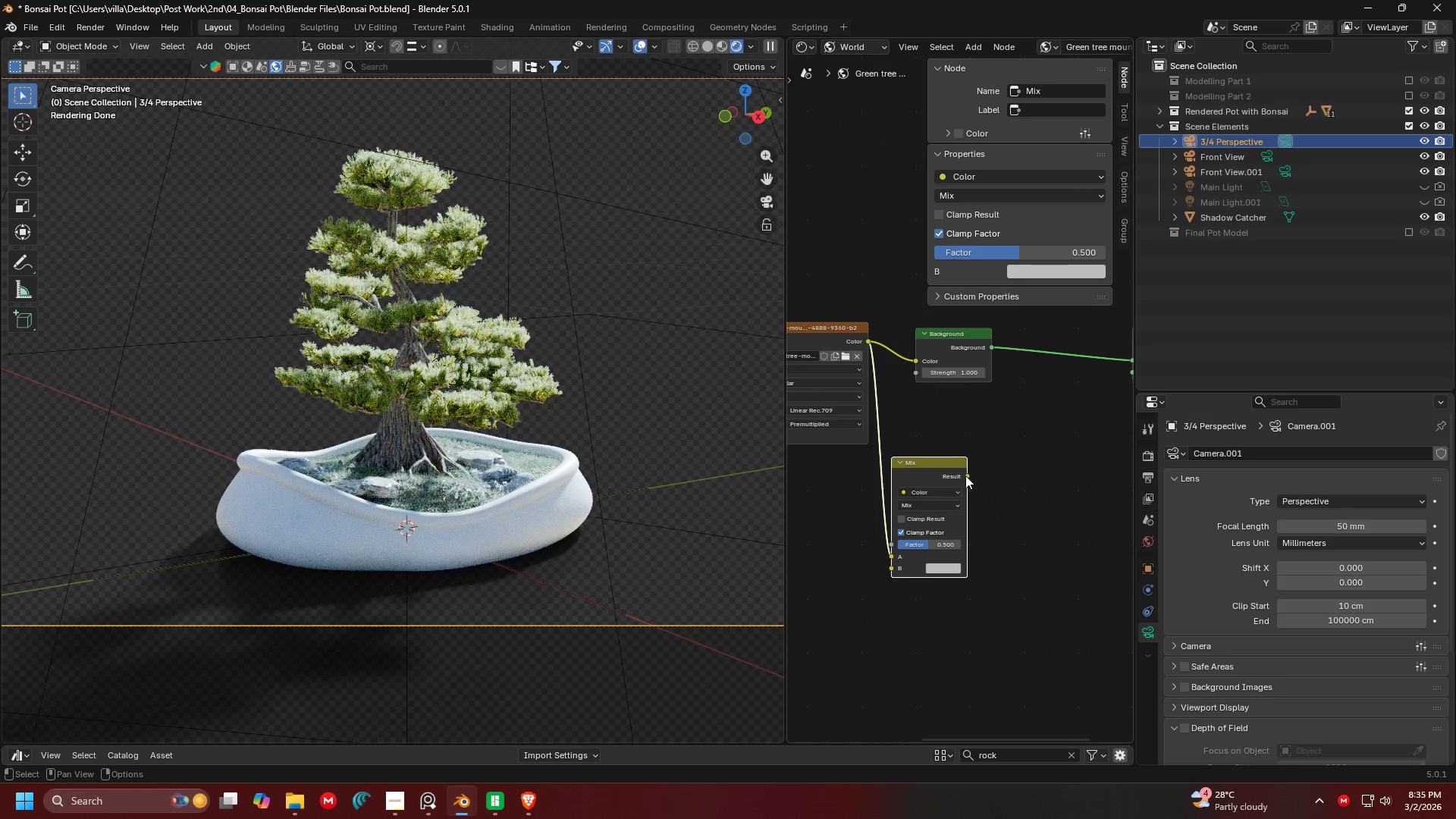 
left_click_drag(start_coordinate=[965, 475], to_coordinate=[910, 359])
 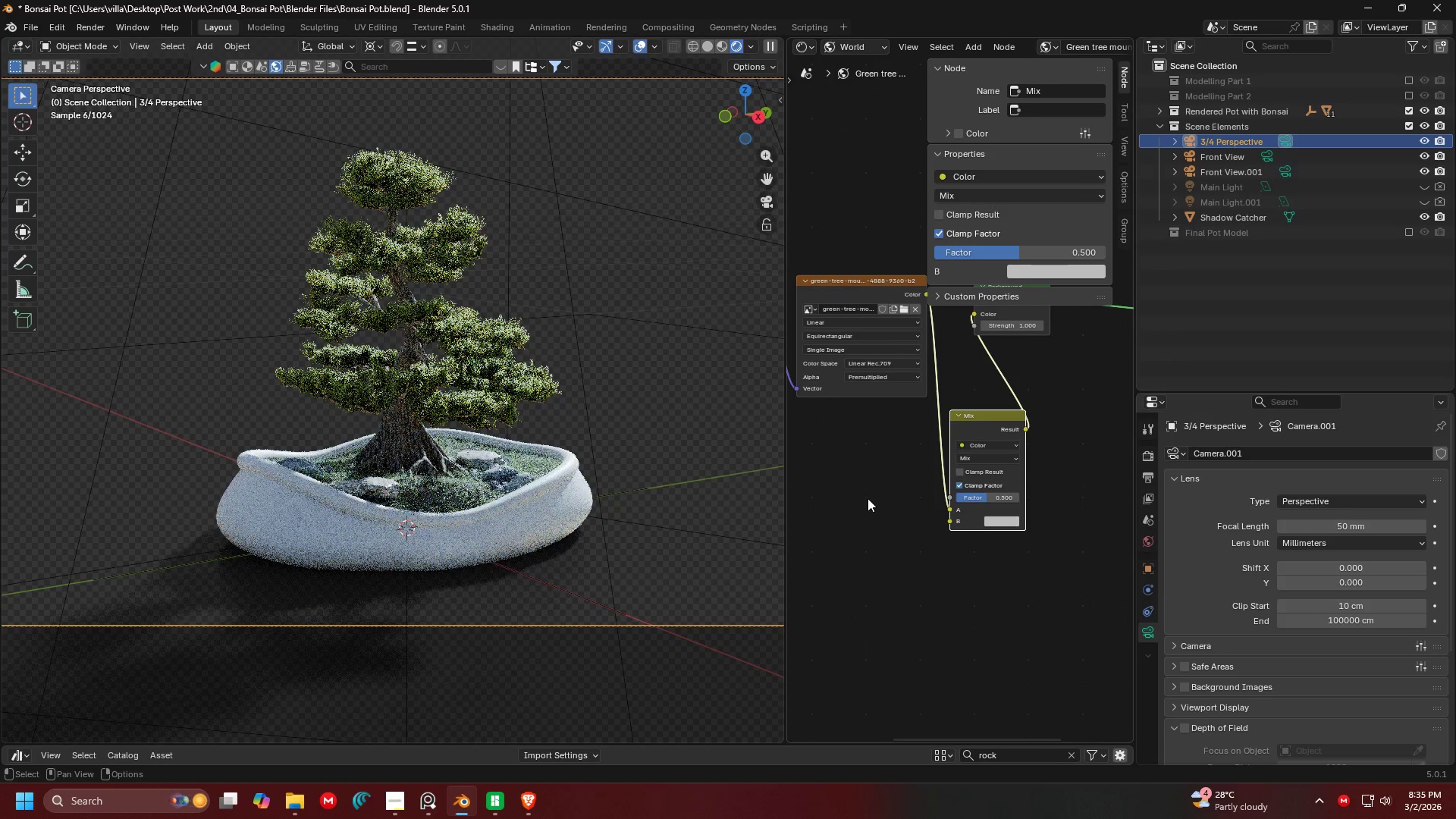 
left_click([885, 502])
 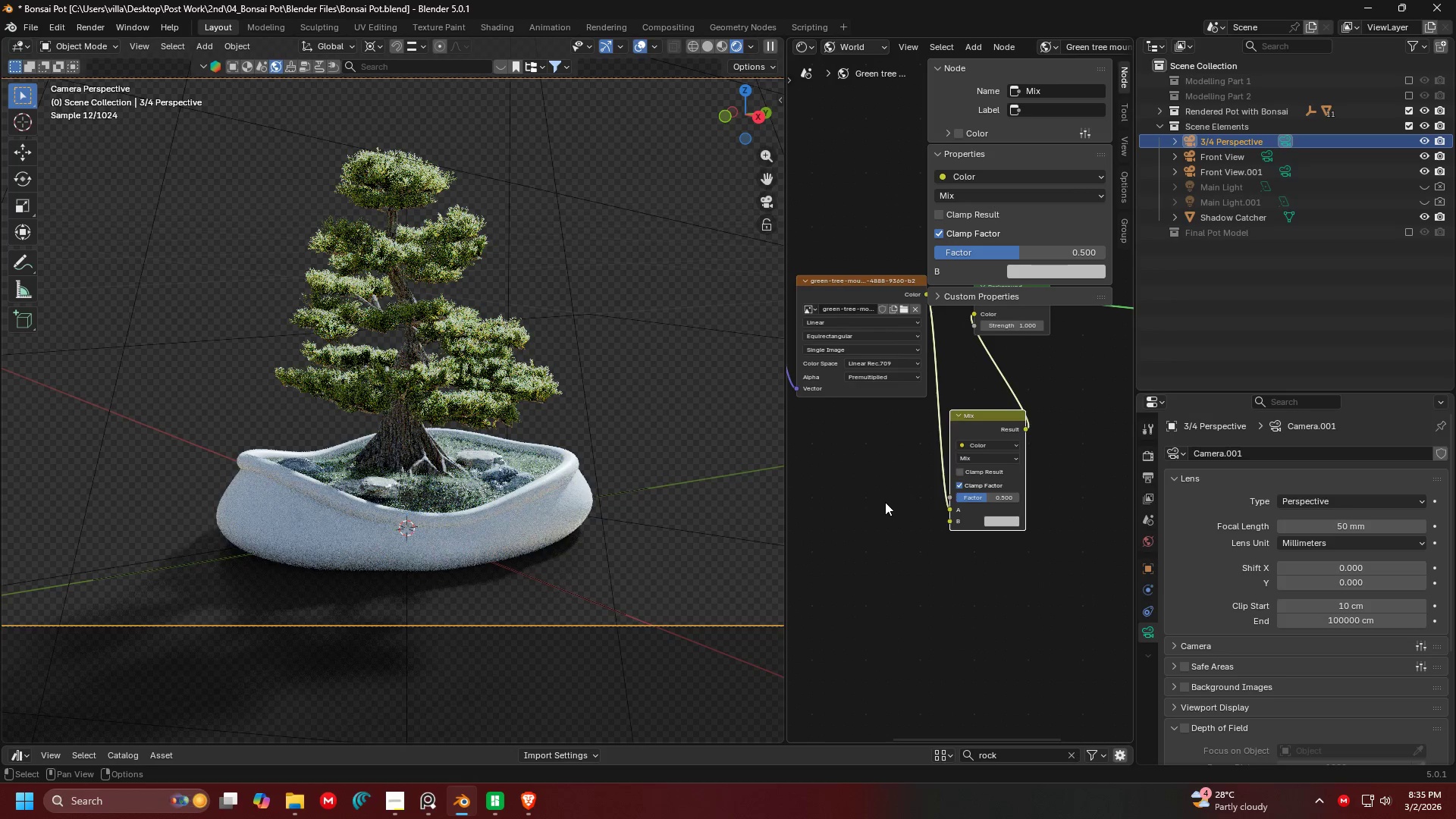 
key(Shift+ShiftLeft)
 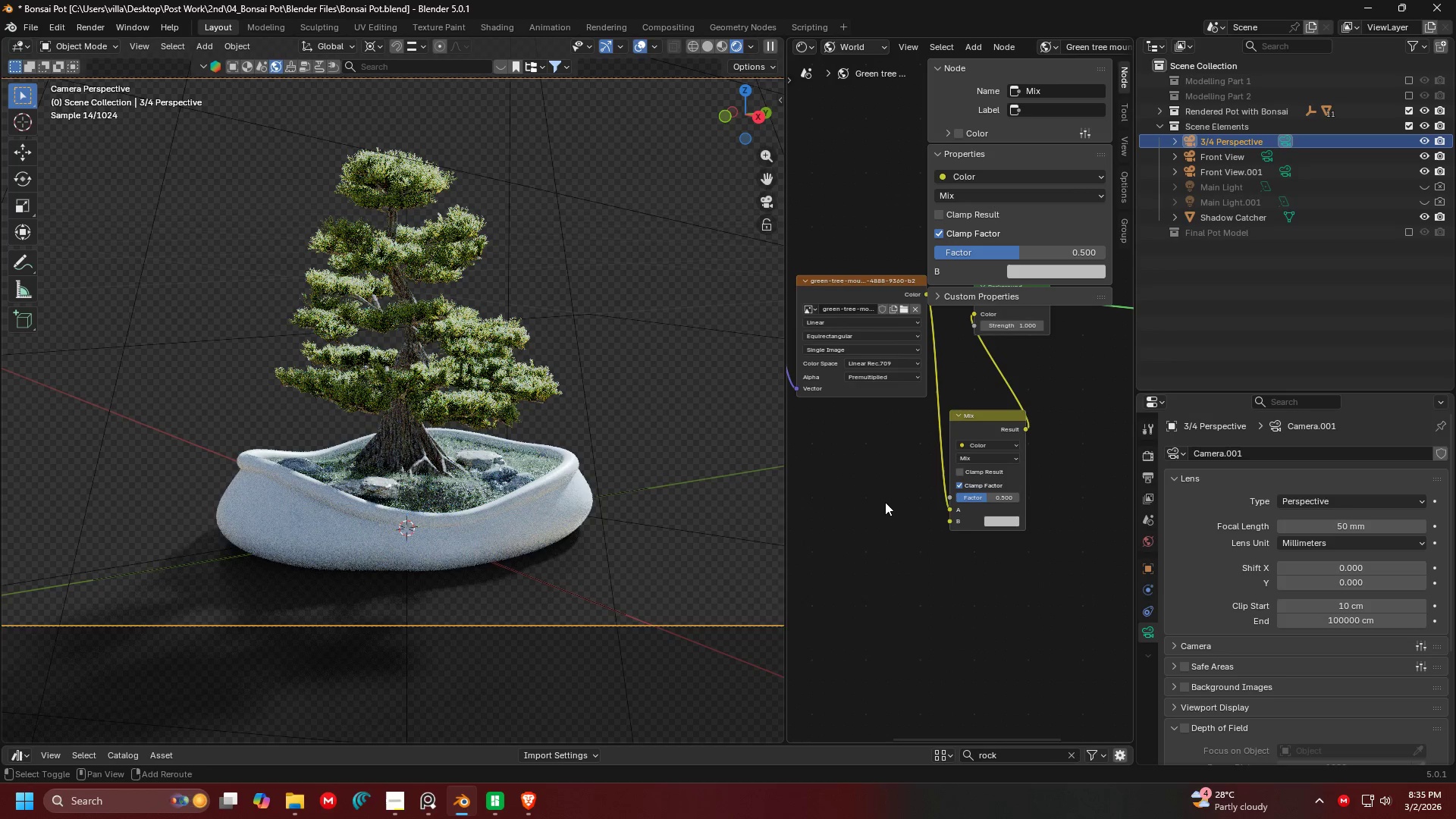 
key(Shift+A)
 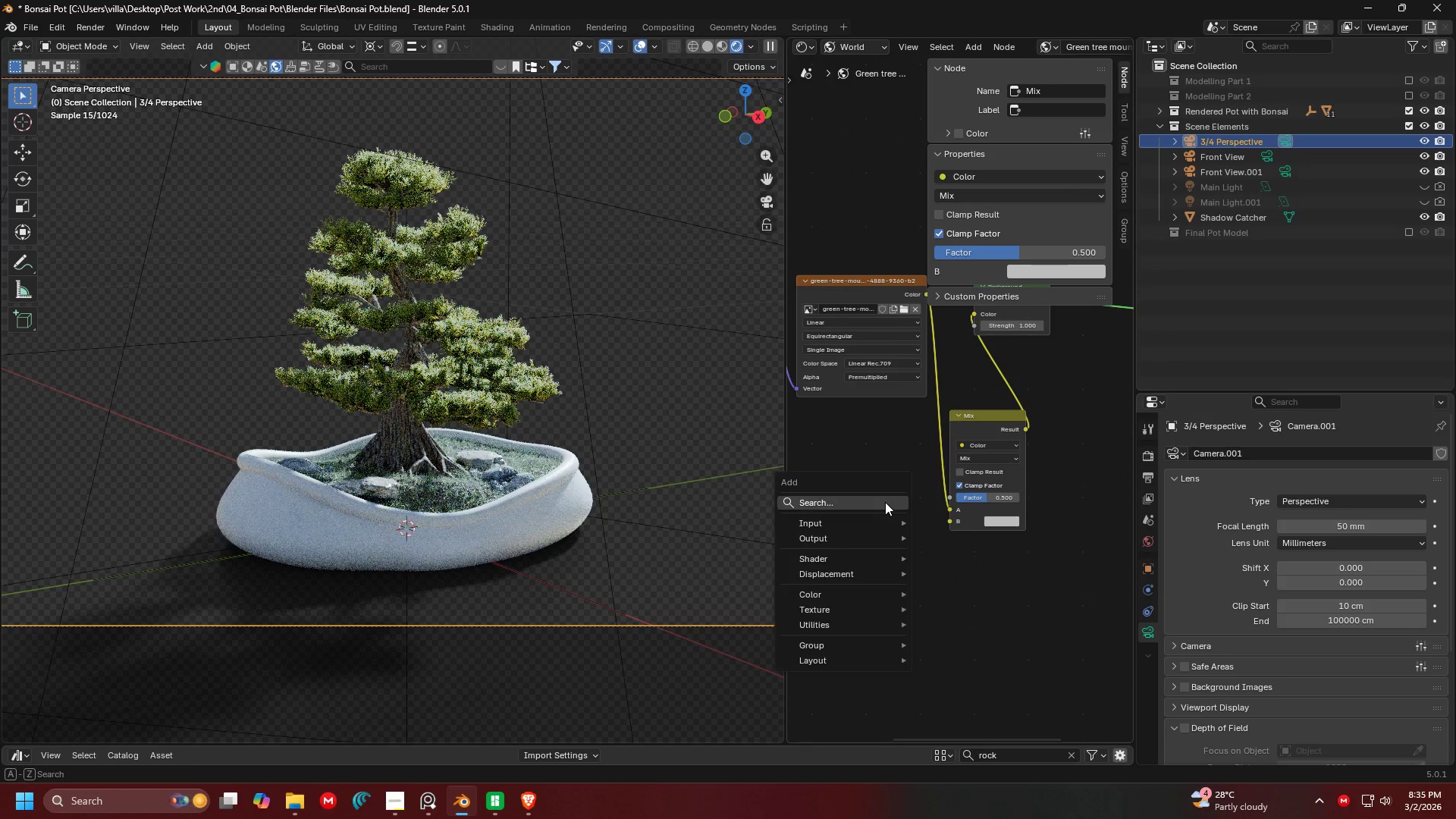 
double_click([885, 502])
 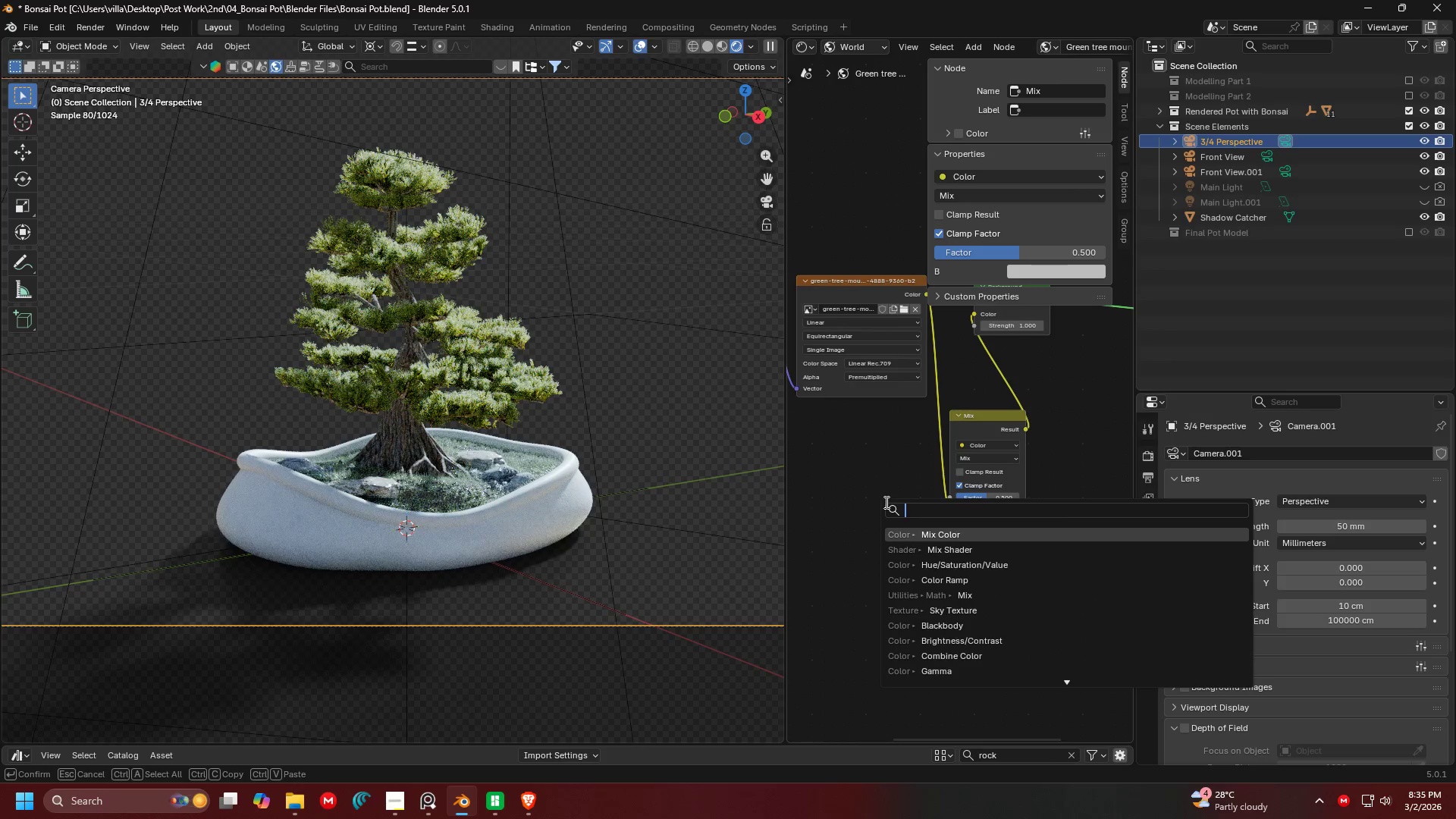 
type(sky)
 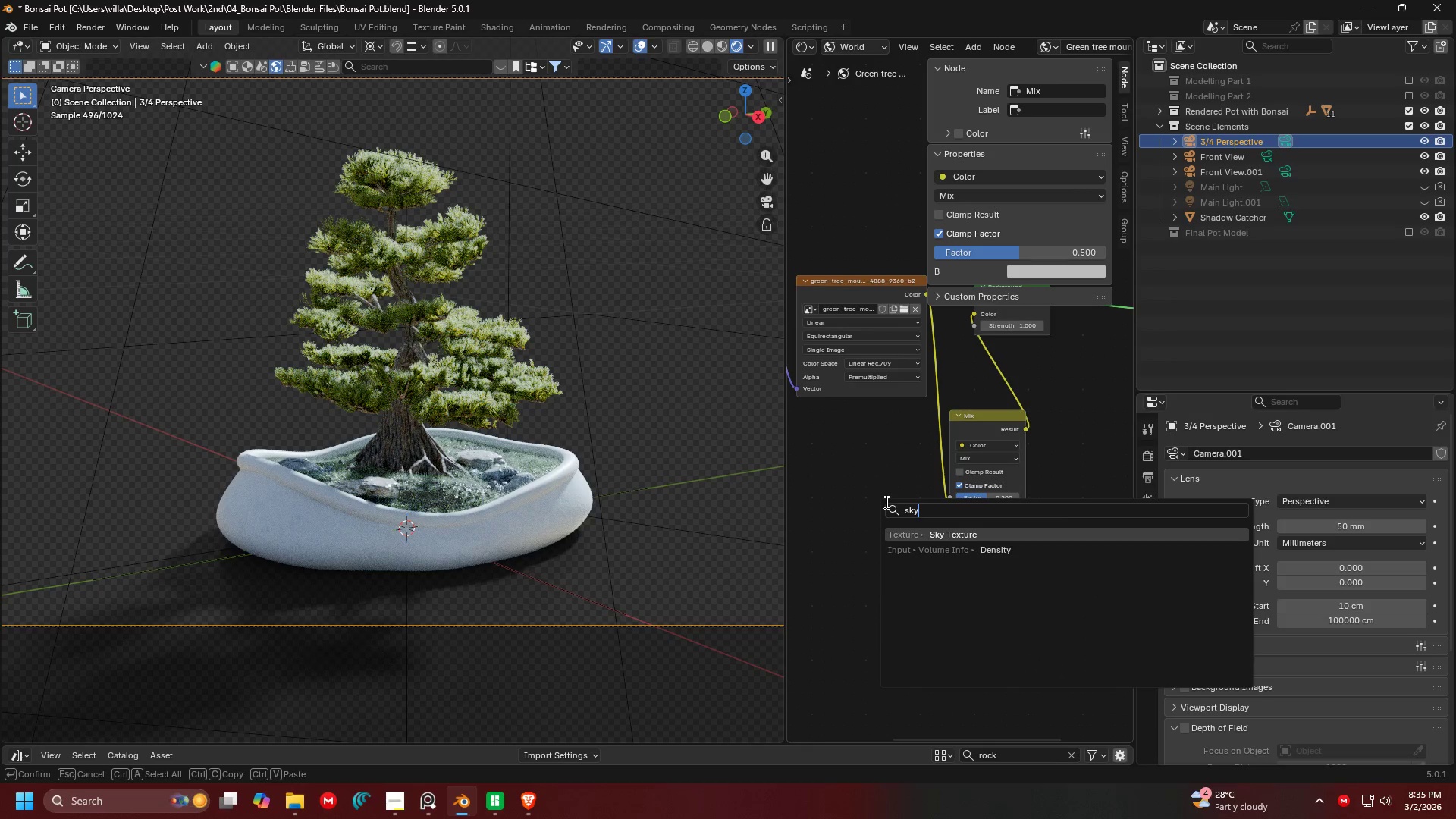 
key(Enter)
 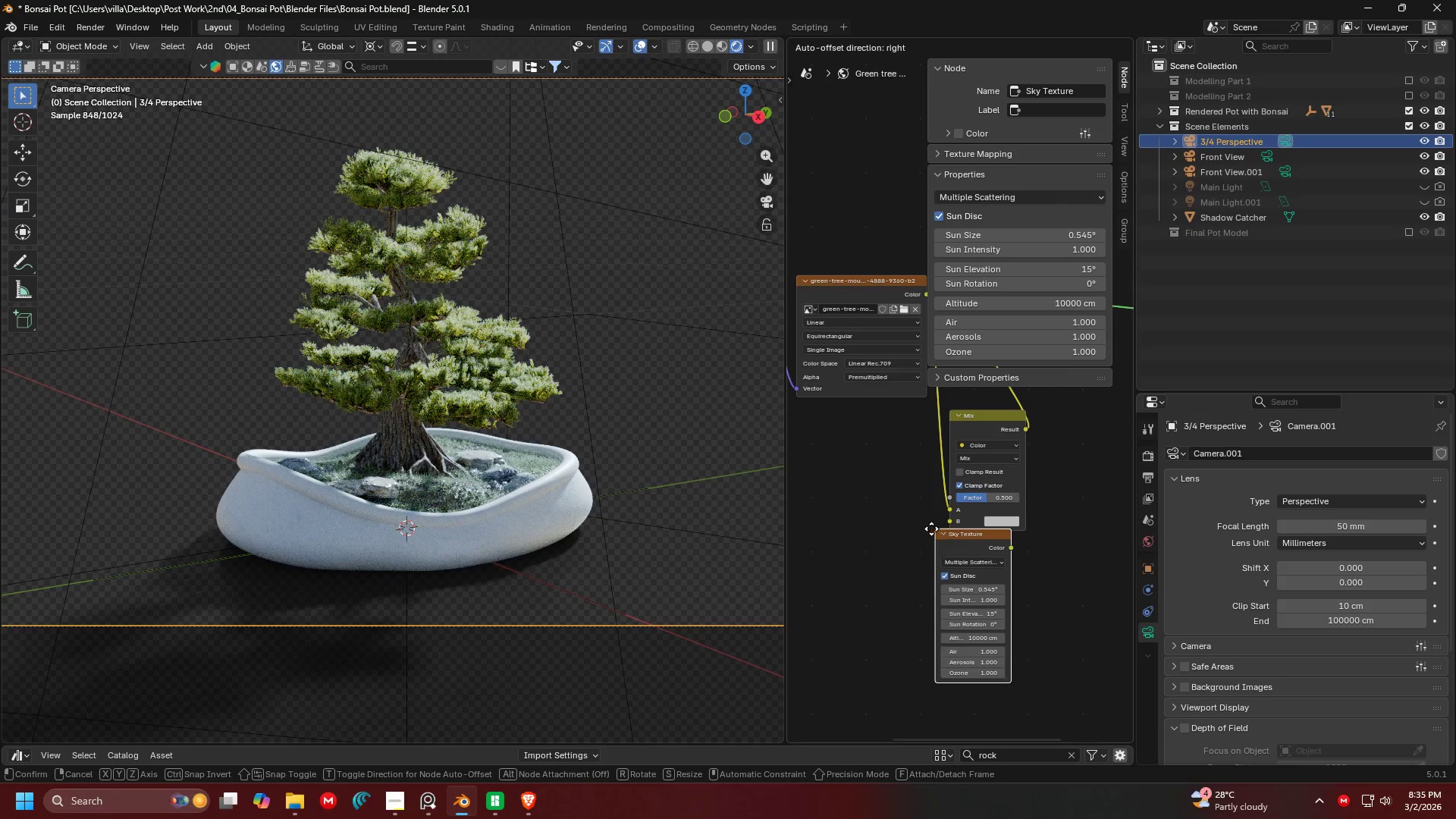 
left_click([817, 494])
 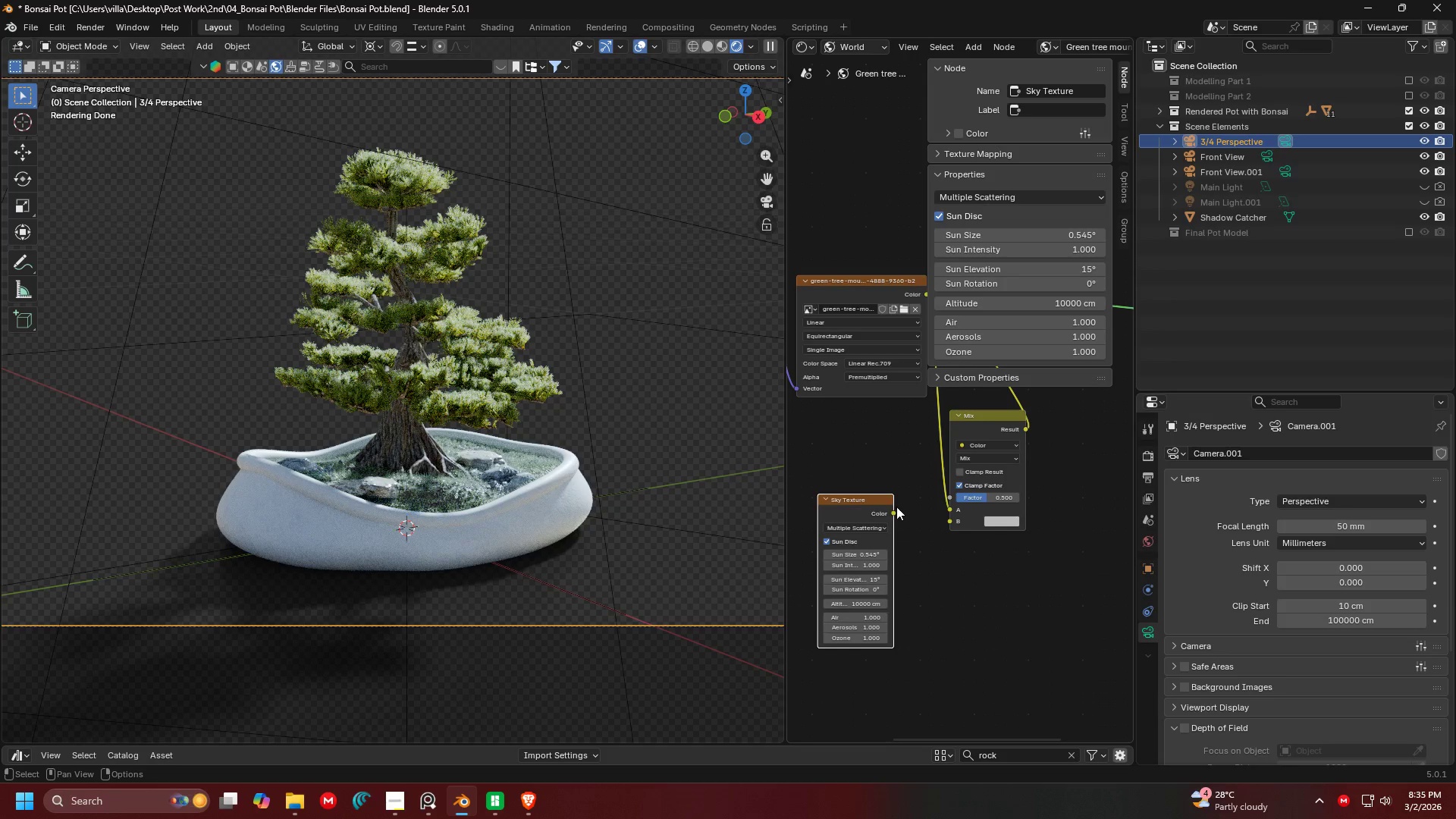 
left_click_drag(start_coordinate=[893, 511], to_coordinate=[940, 524])
 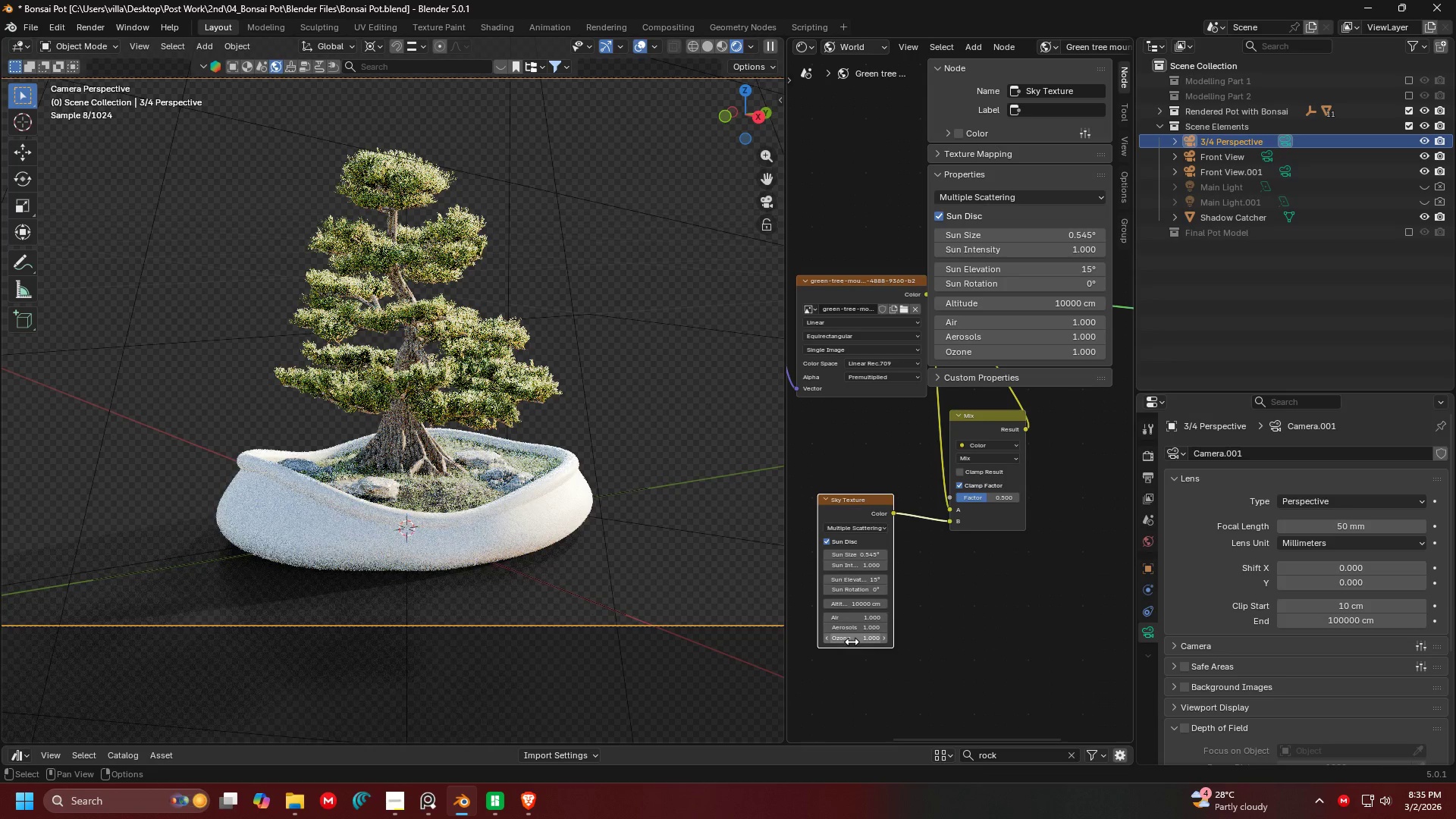 
left_click_drag(start_coordinate=[853, 639], to_coordinate=[908, 164])
 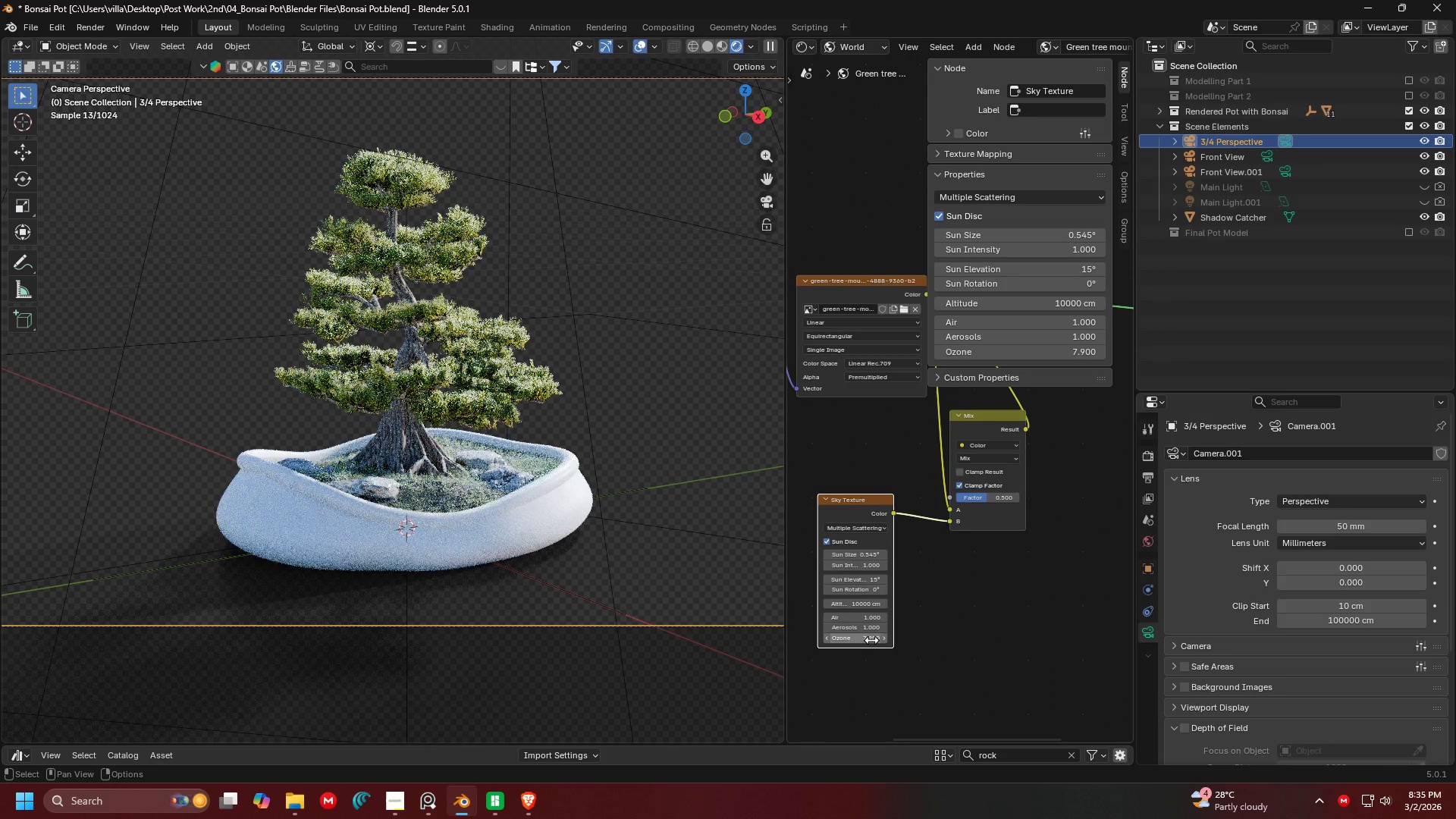 
left_click_drag(start_coordinate=[864, 642], to_coordinate=[846, 168])
 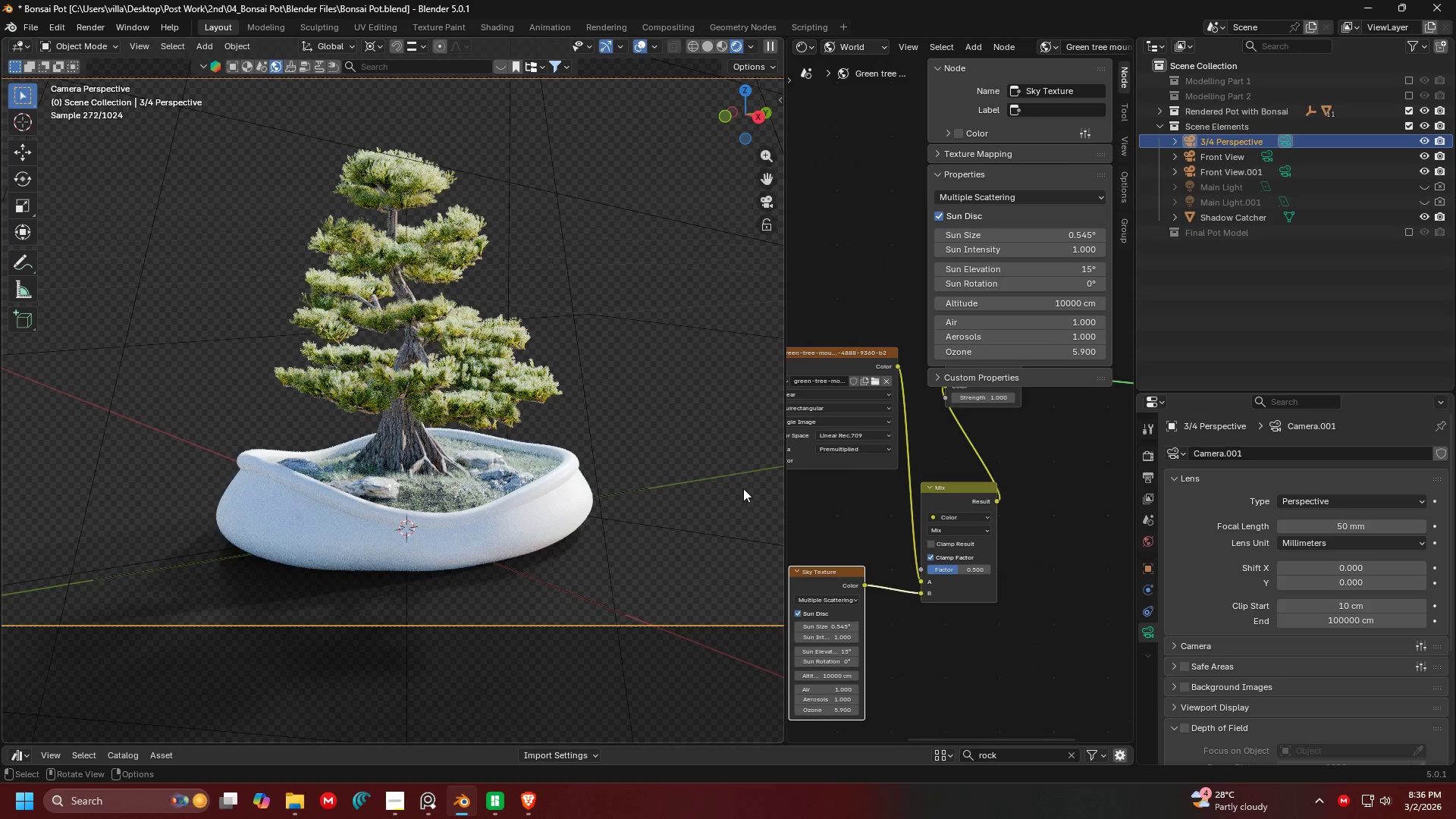 
wait(5.25)
 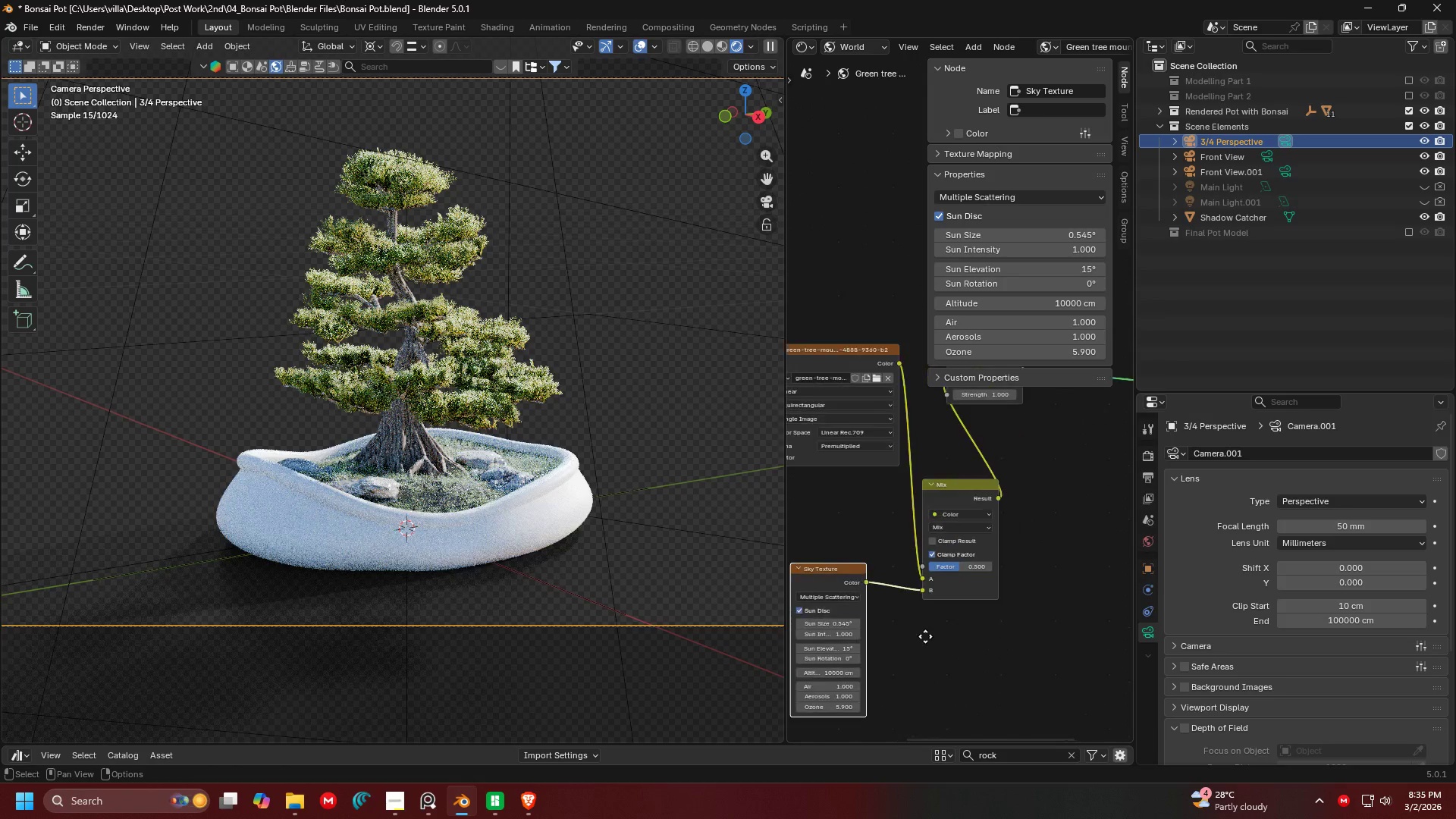 
hold_key(key=ShiftLeft, duration=0.7)
 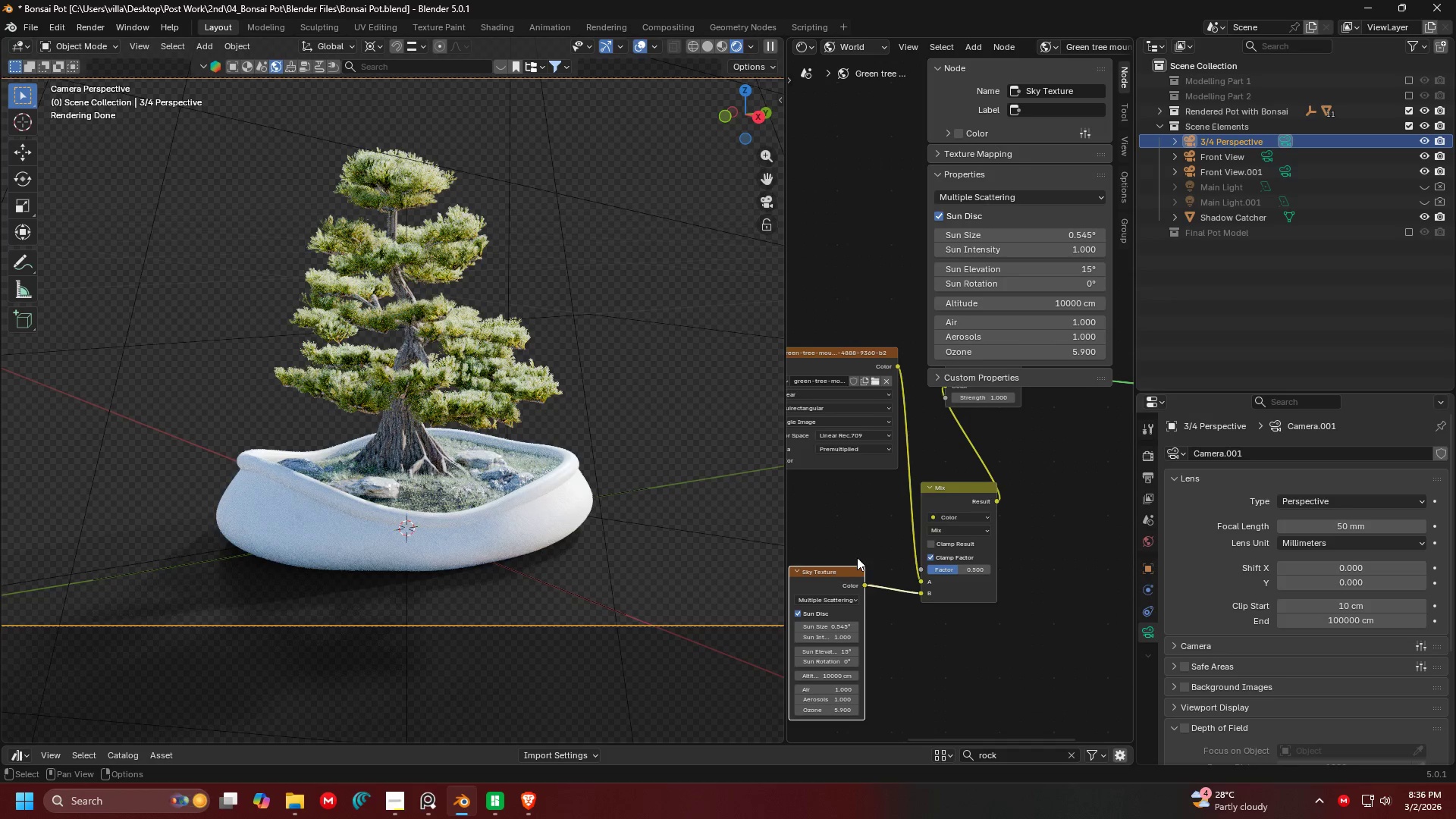 
scroll: coordinate [1009, 604], scroll_direction: up, amount: 4.0
 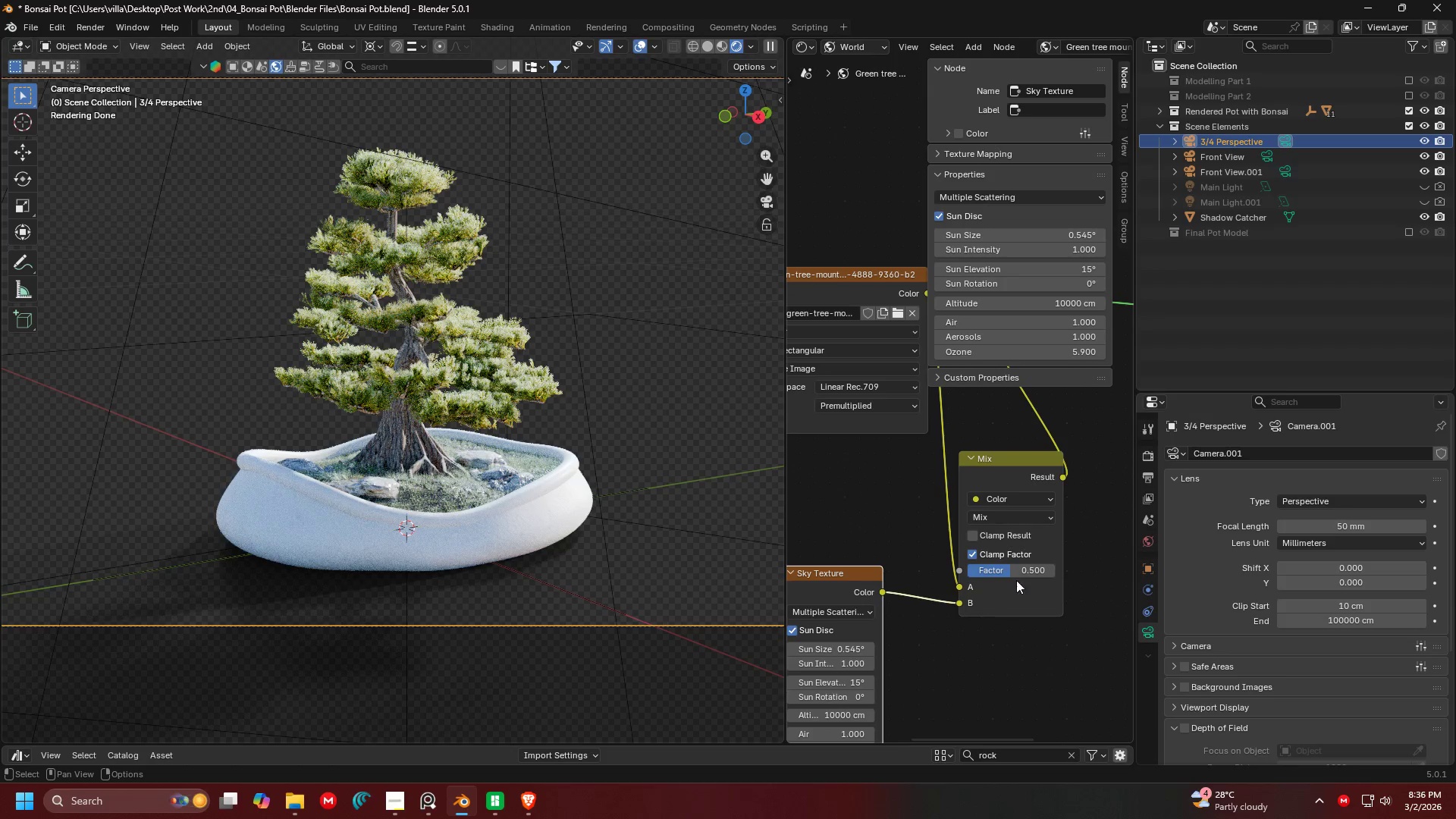 
mouse_move([1009, 593])
 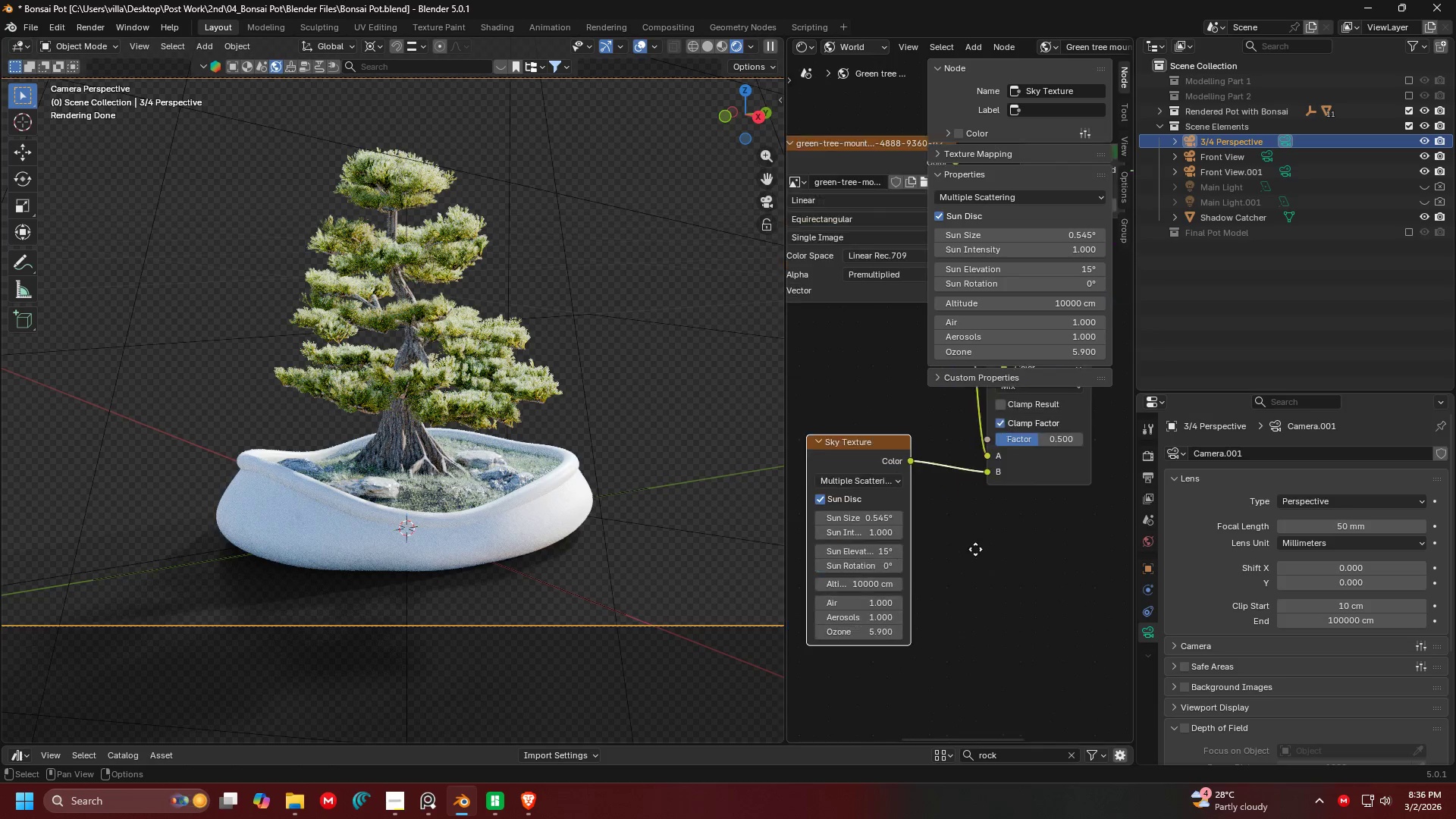 
scroll: coordinate [936, 610], scroll_direction: up, amount: 2.0
 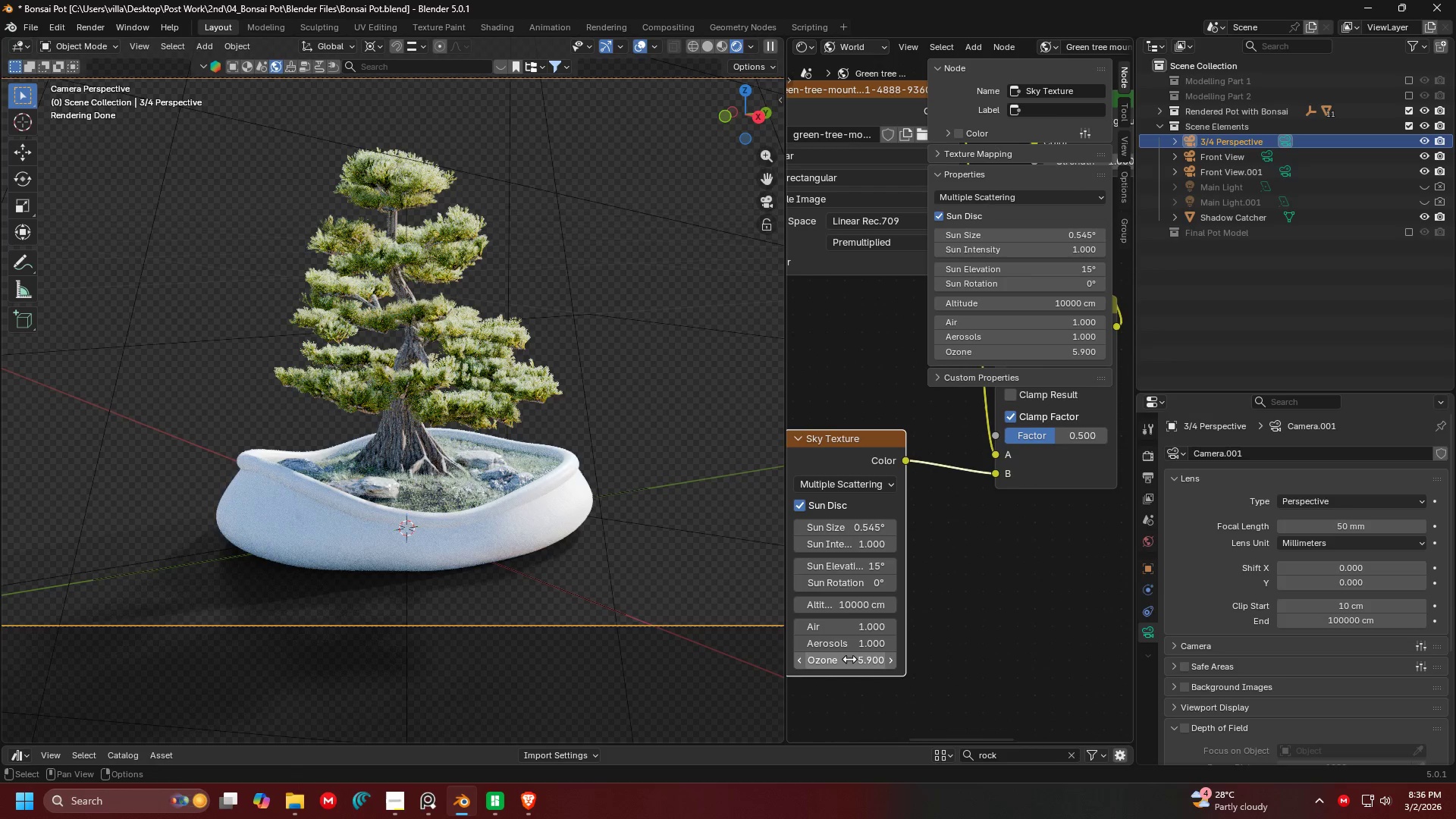 
left_click_drag(start_coordinate=[849, 661], to_coordinate=[825, 187])
 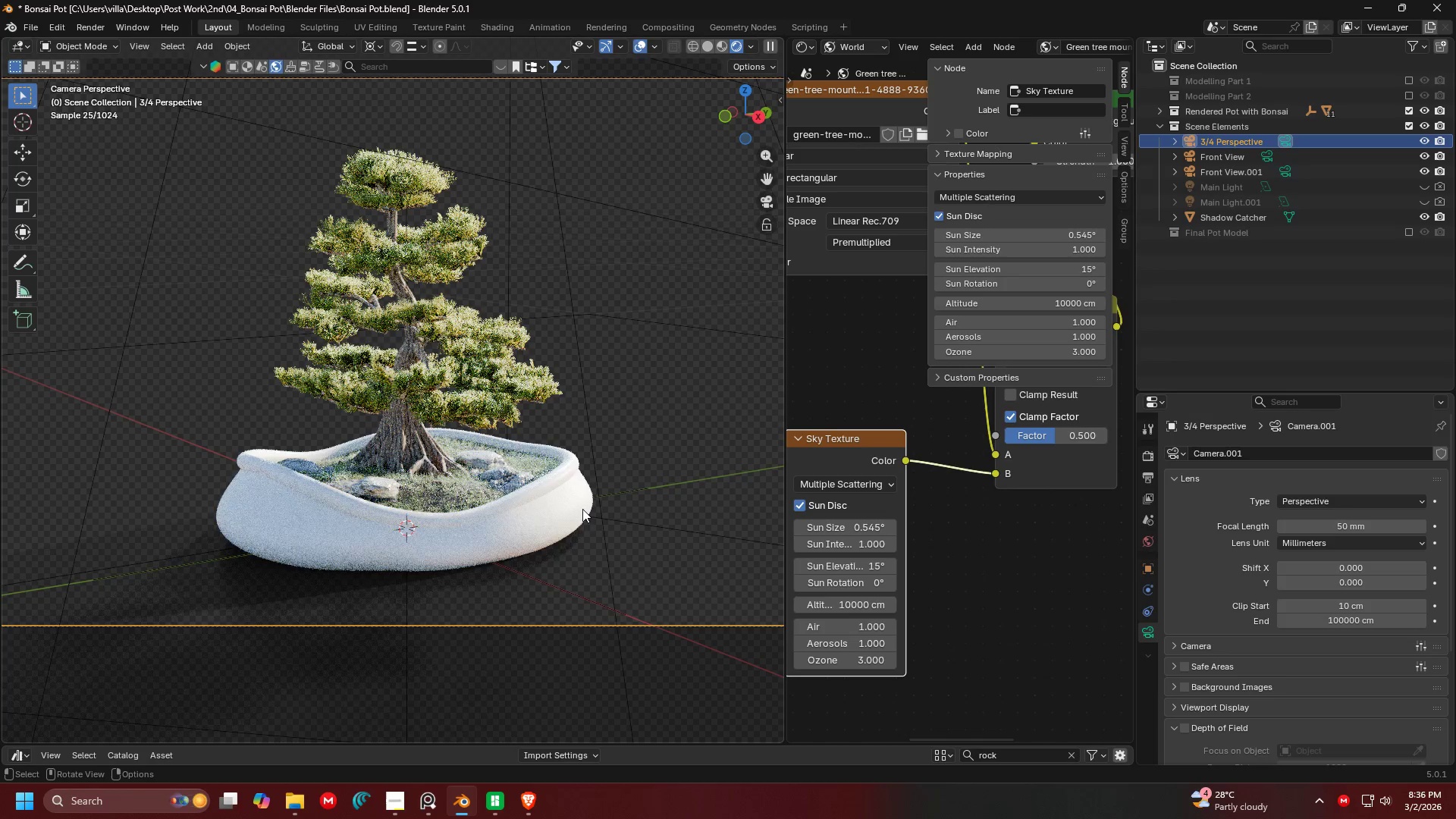 
left_click([582, 512])
 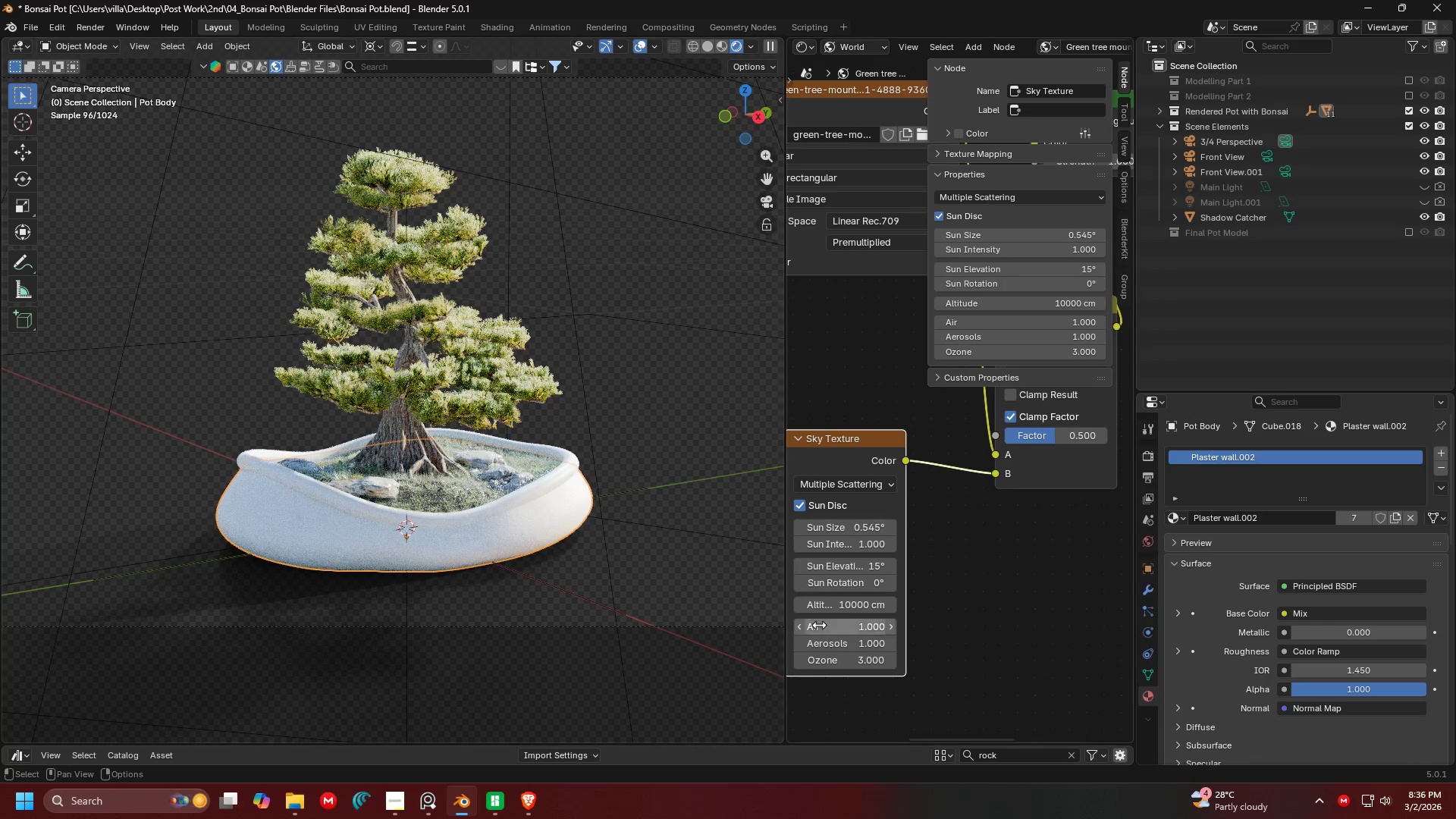 
scroll: coordinate [984, 569], scroll_direction: down, amount: 5.0
 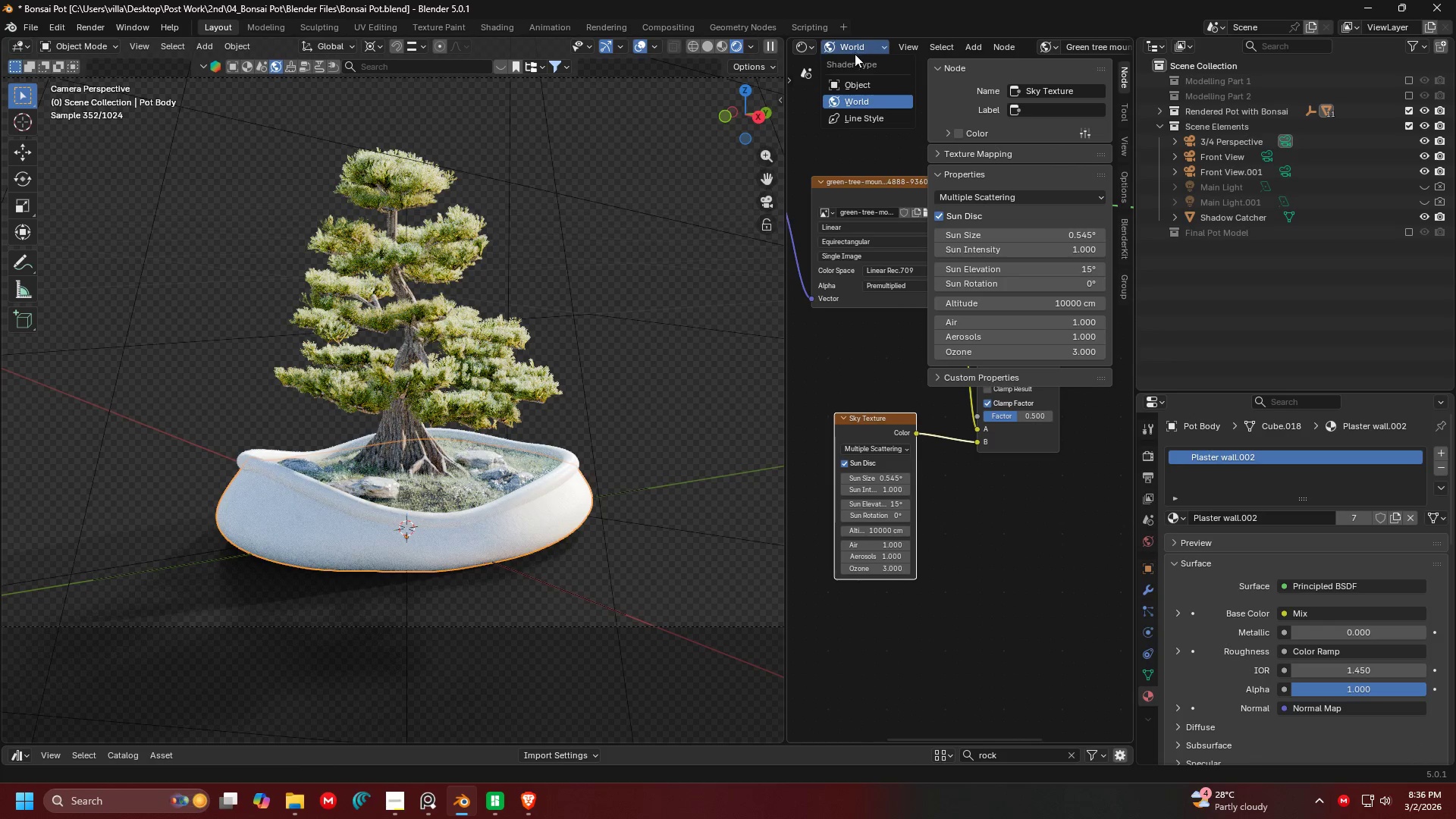 
double_click([855, 84])
 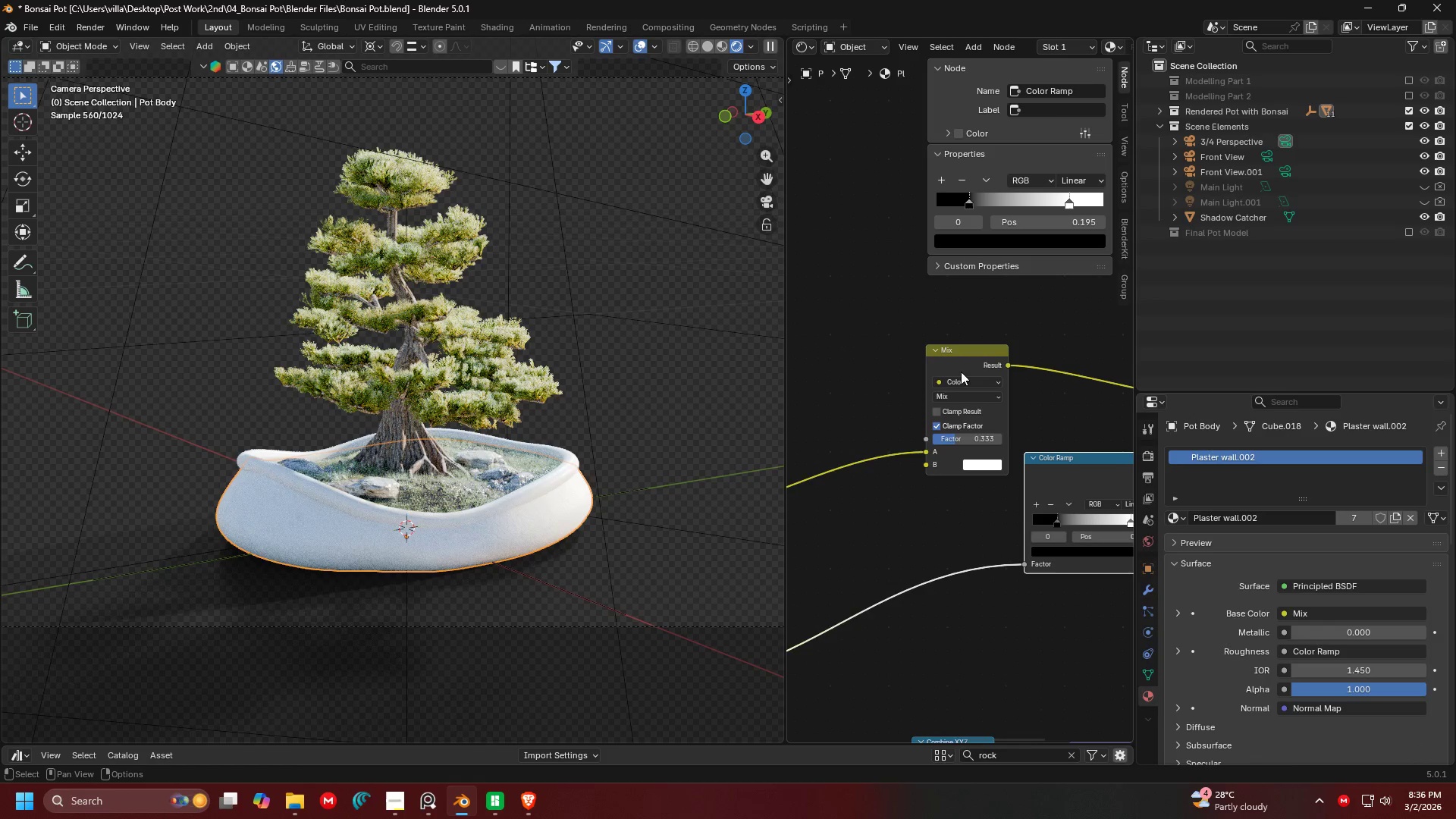 
scroll: coordinate [1001, 392], scroll_direction: down, amount: 4.0
 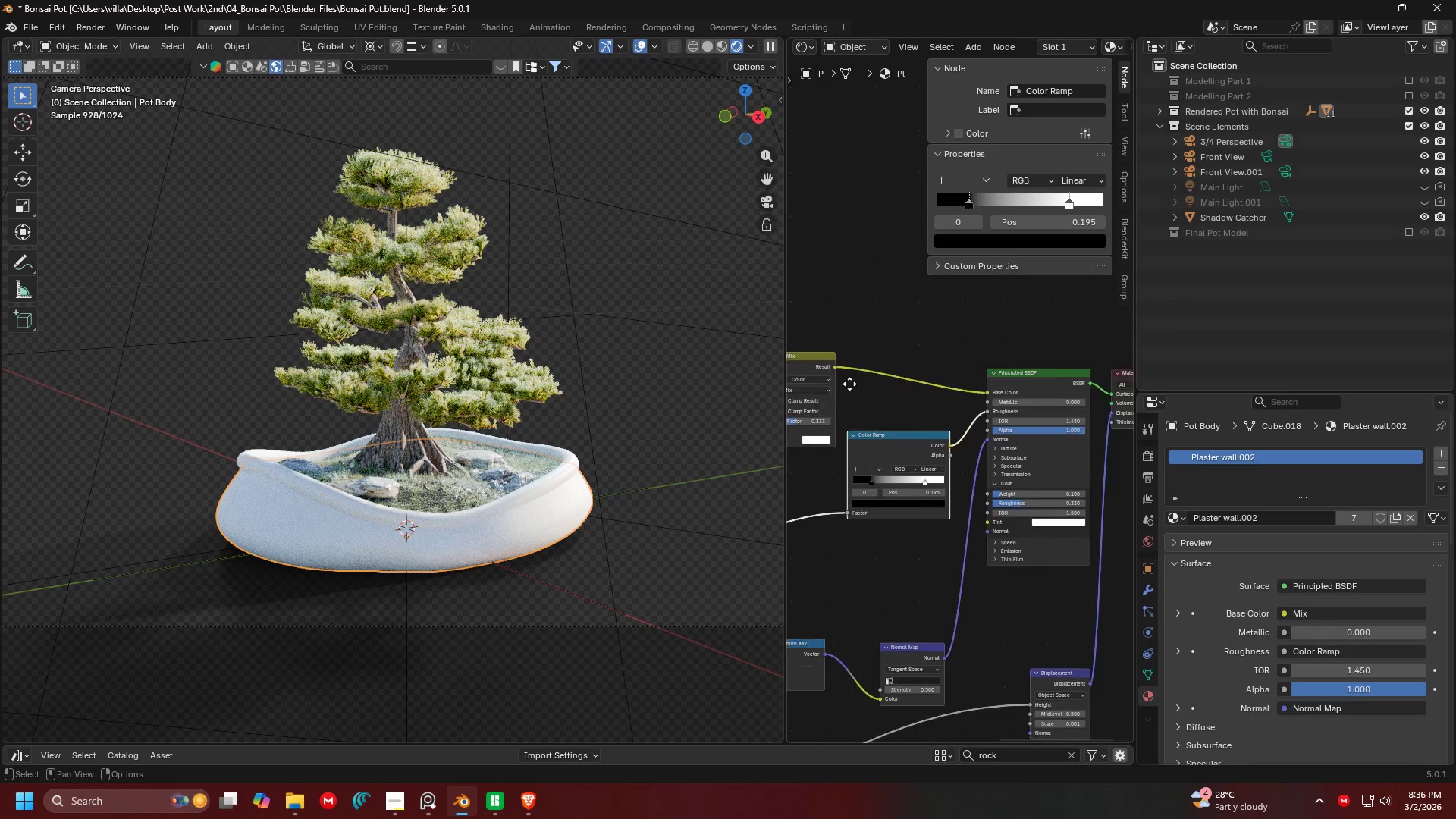 
left_click([915, 441])
 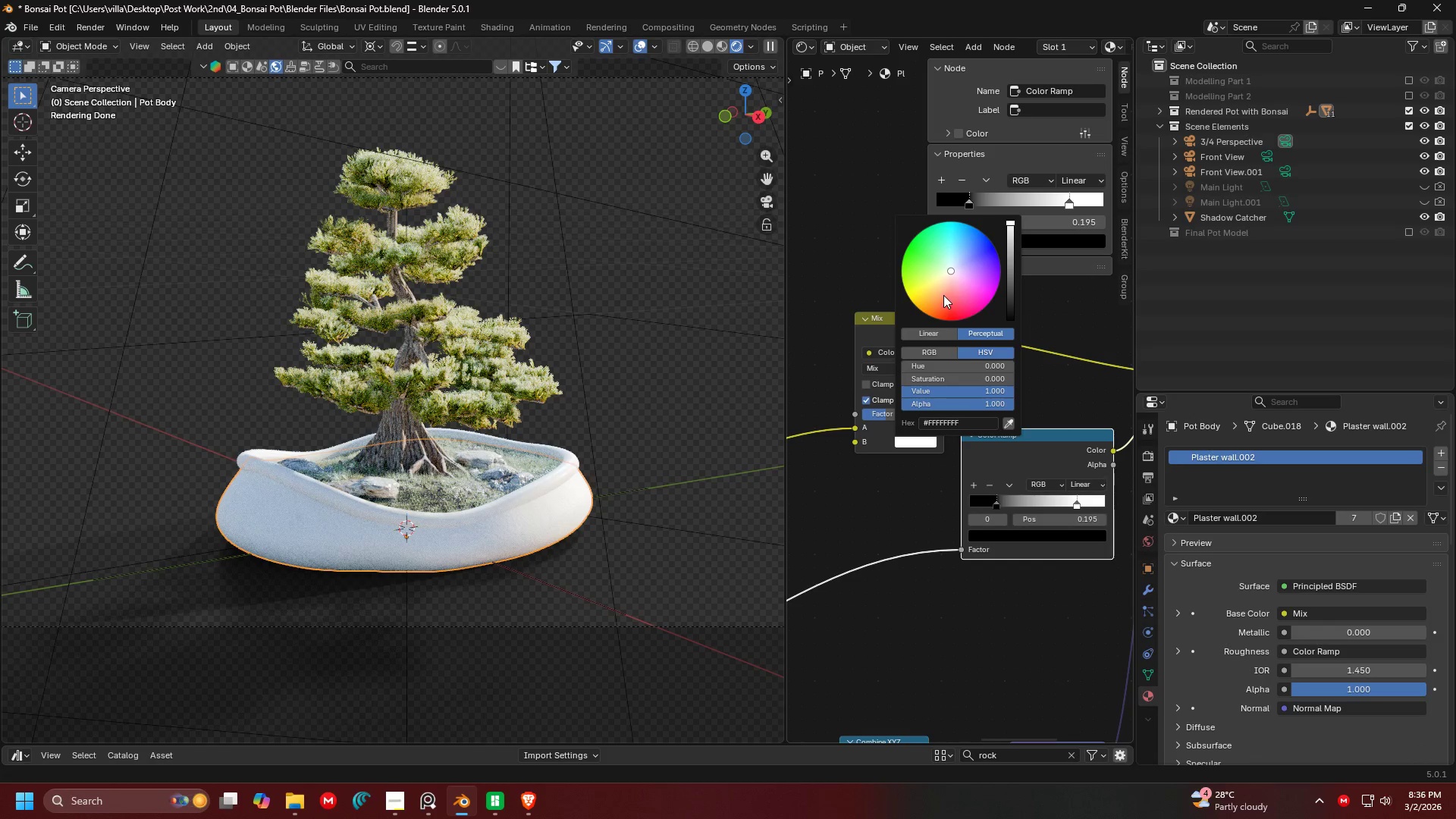 
scroll: coordinate [1056, 353], scroll_direction: up, amount: 11.0
 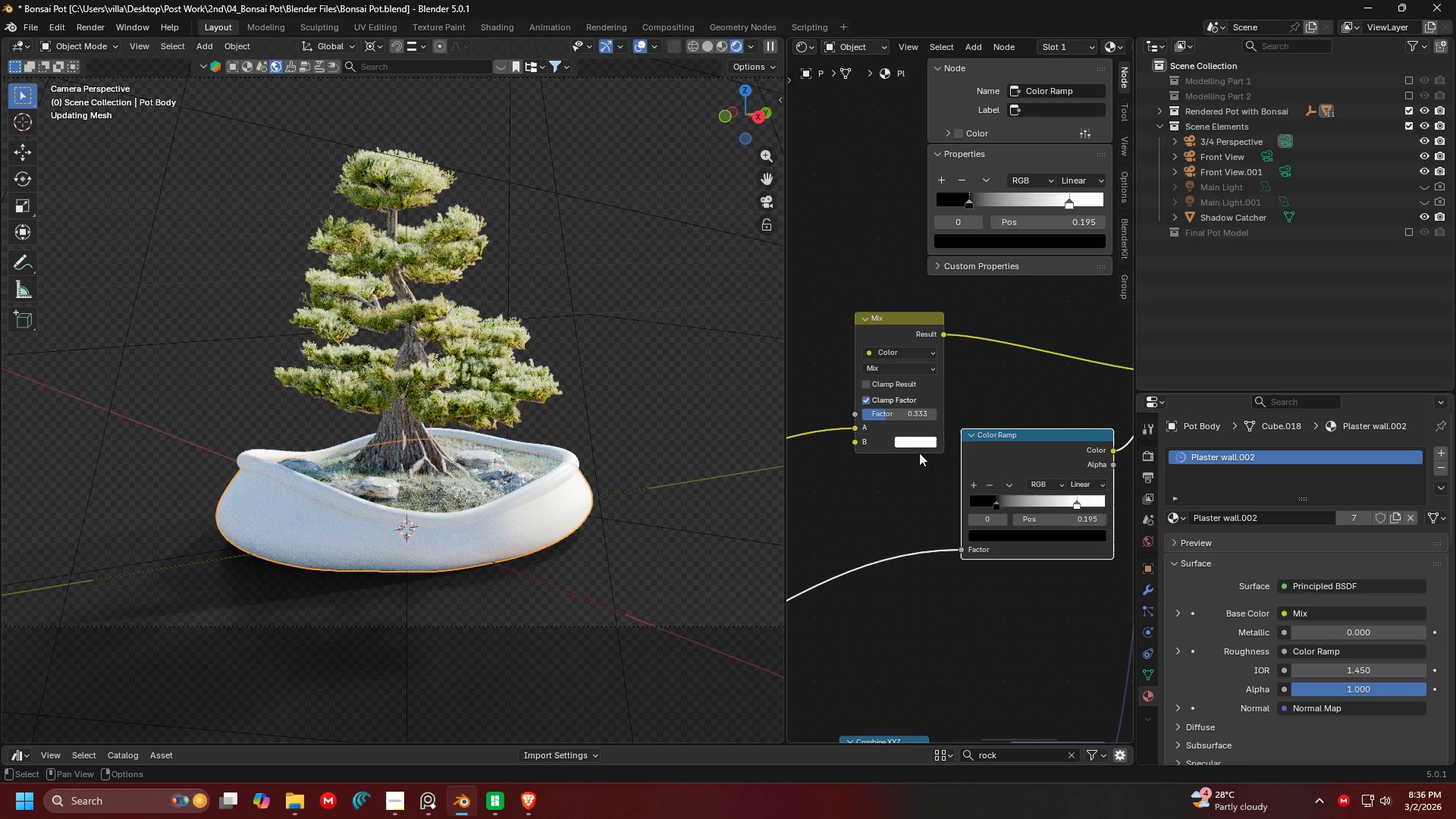 
left_click([907, 446])
 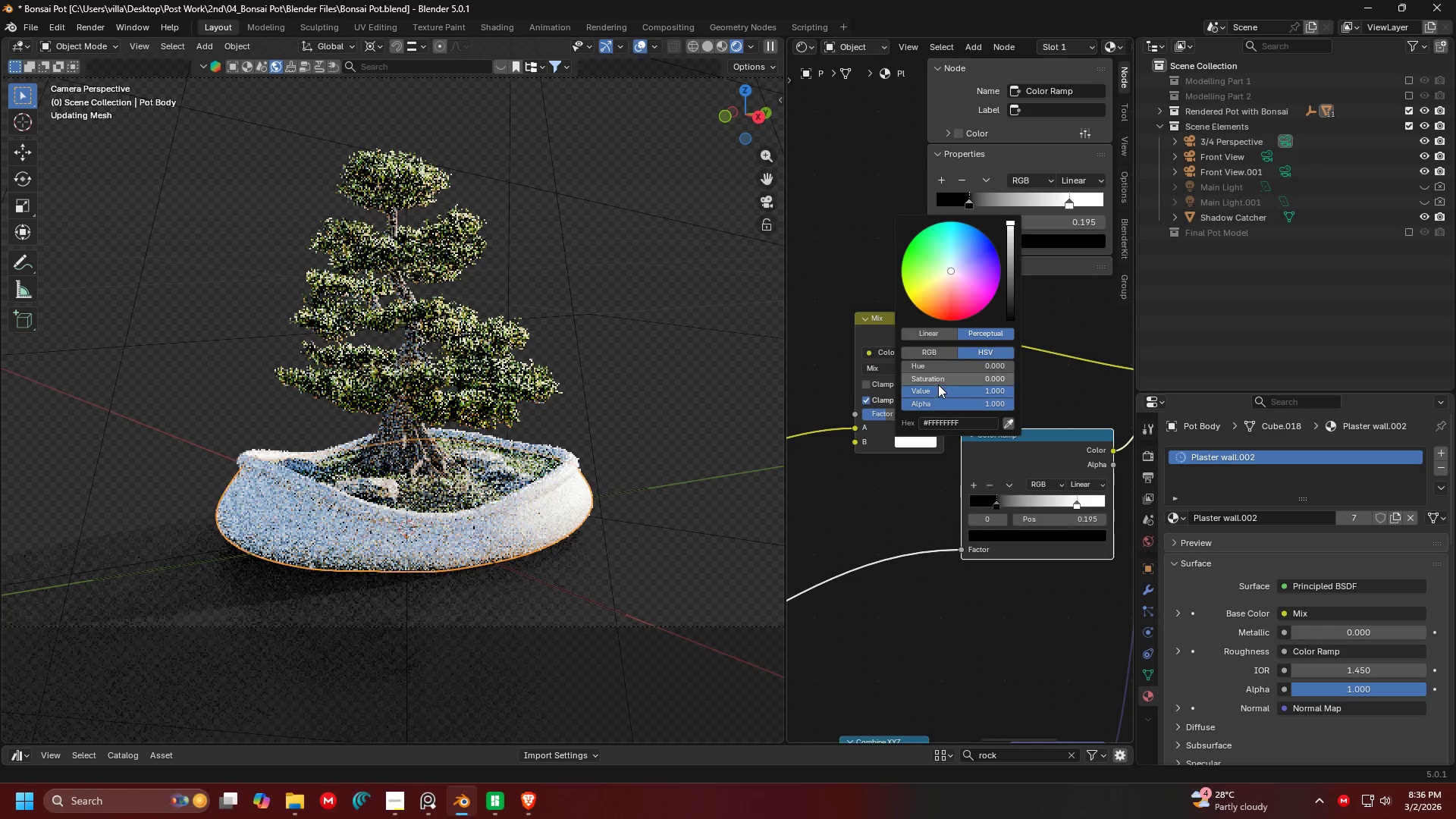 
left_click_drag(start_coordinate=[940, 384], to_coordinate=[992, 385])
 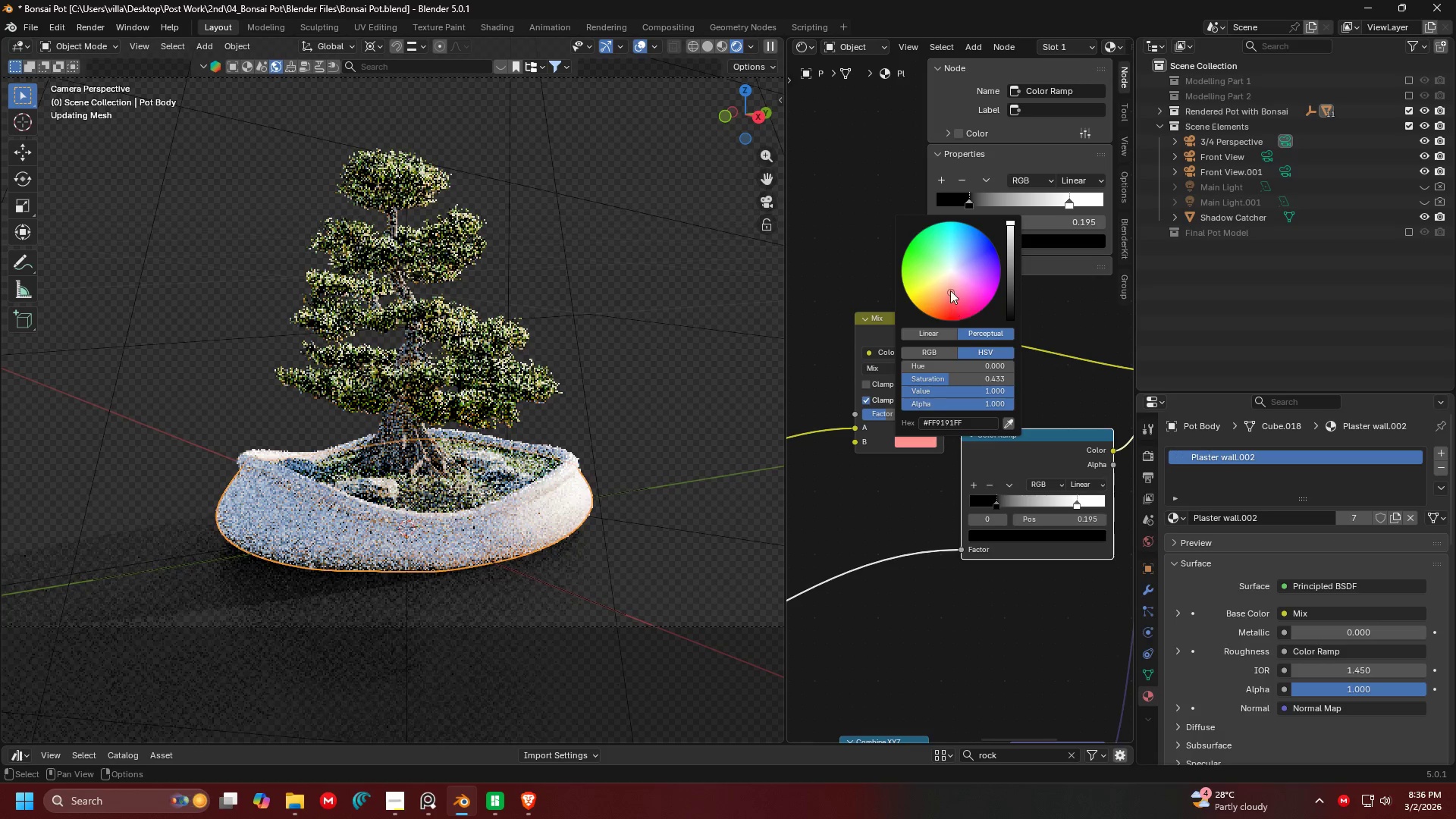 
left_click_drag(start_coordinate=[947, 293], to_coordinate=[940, 281])
 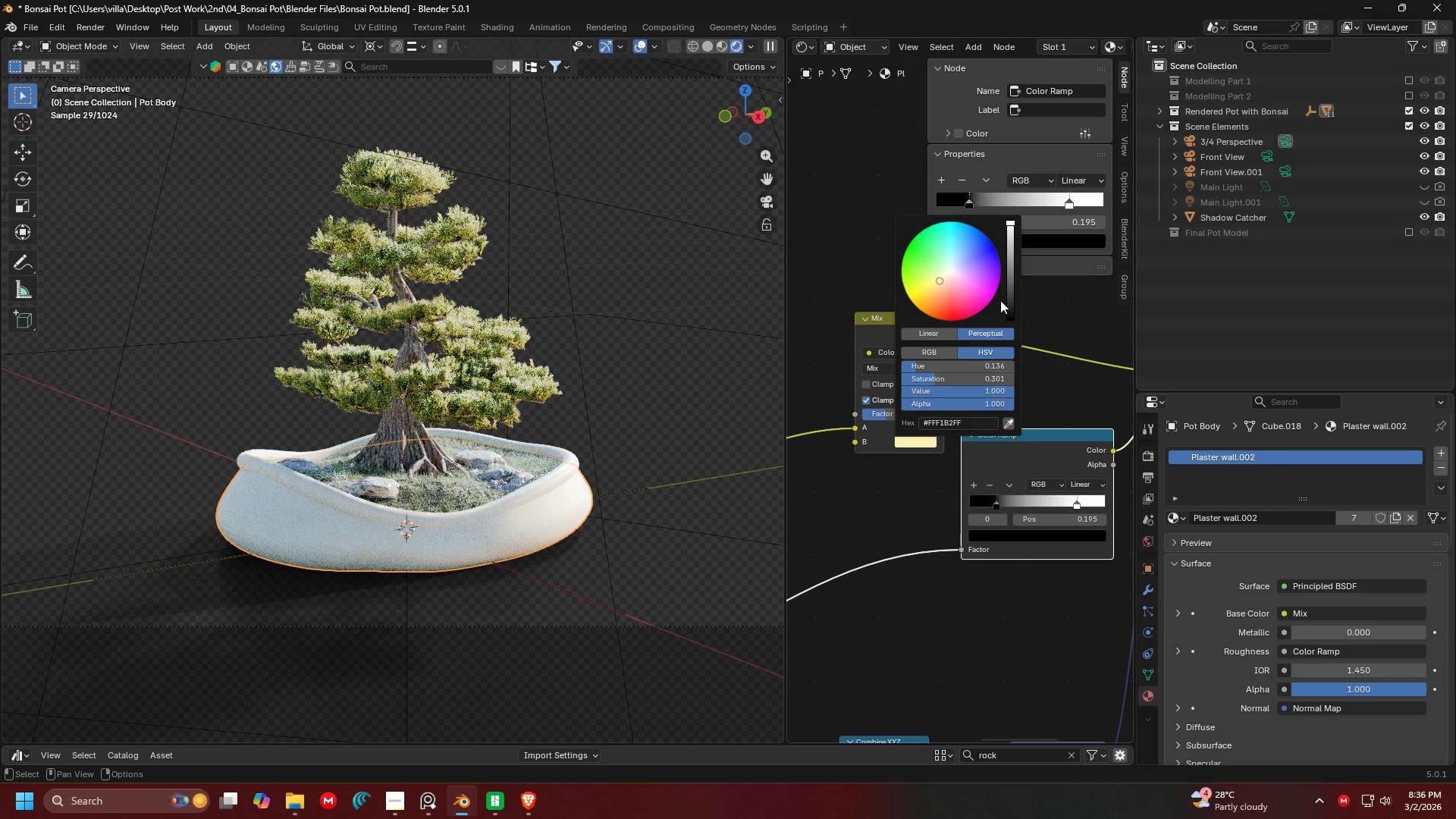 
left_click_drag(start_coordinate=[965, 378], to_coordinate=[945, 375])
 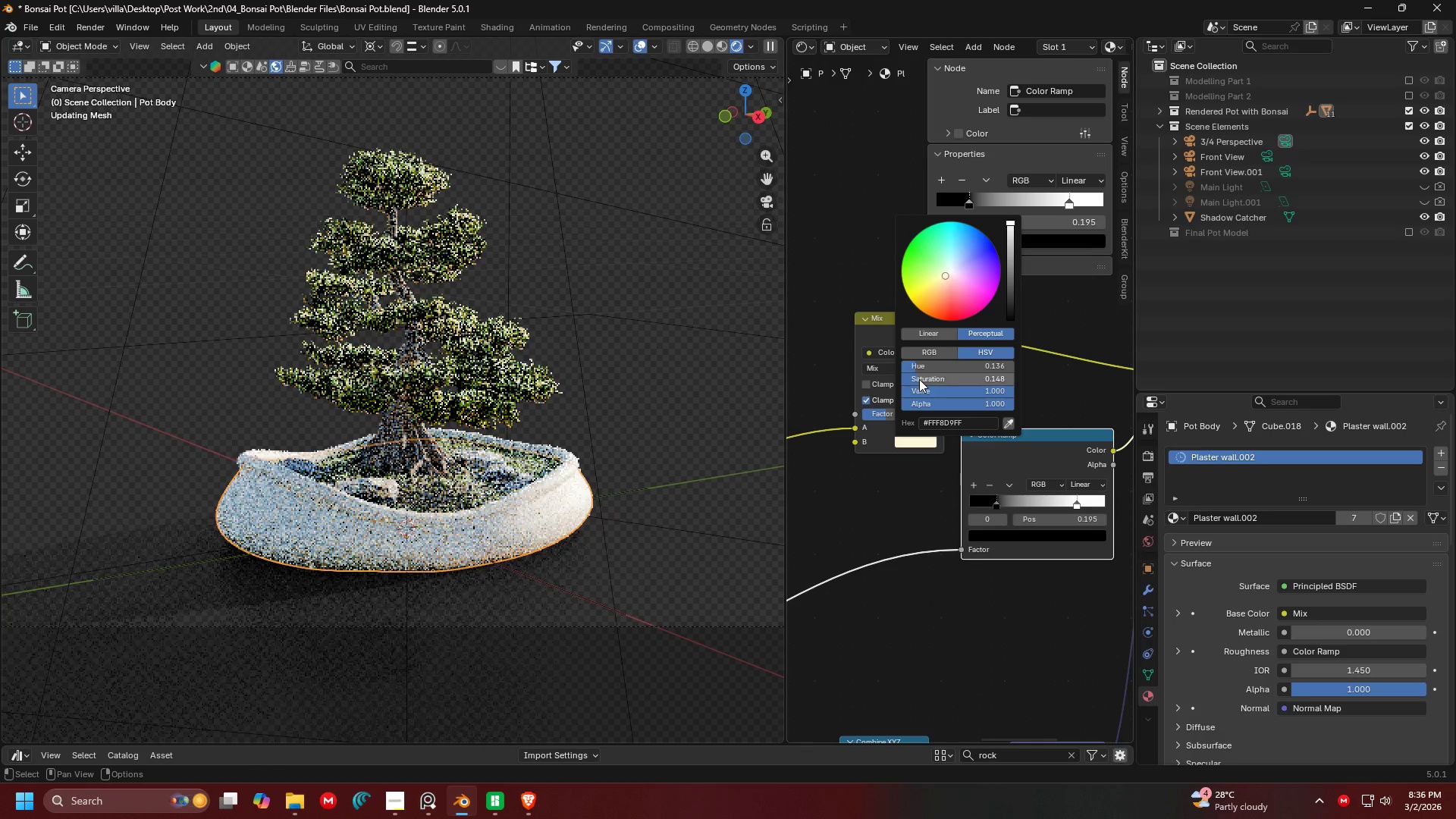 
mouse_move([918, 384])
 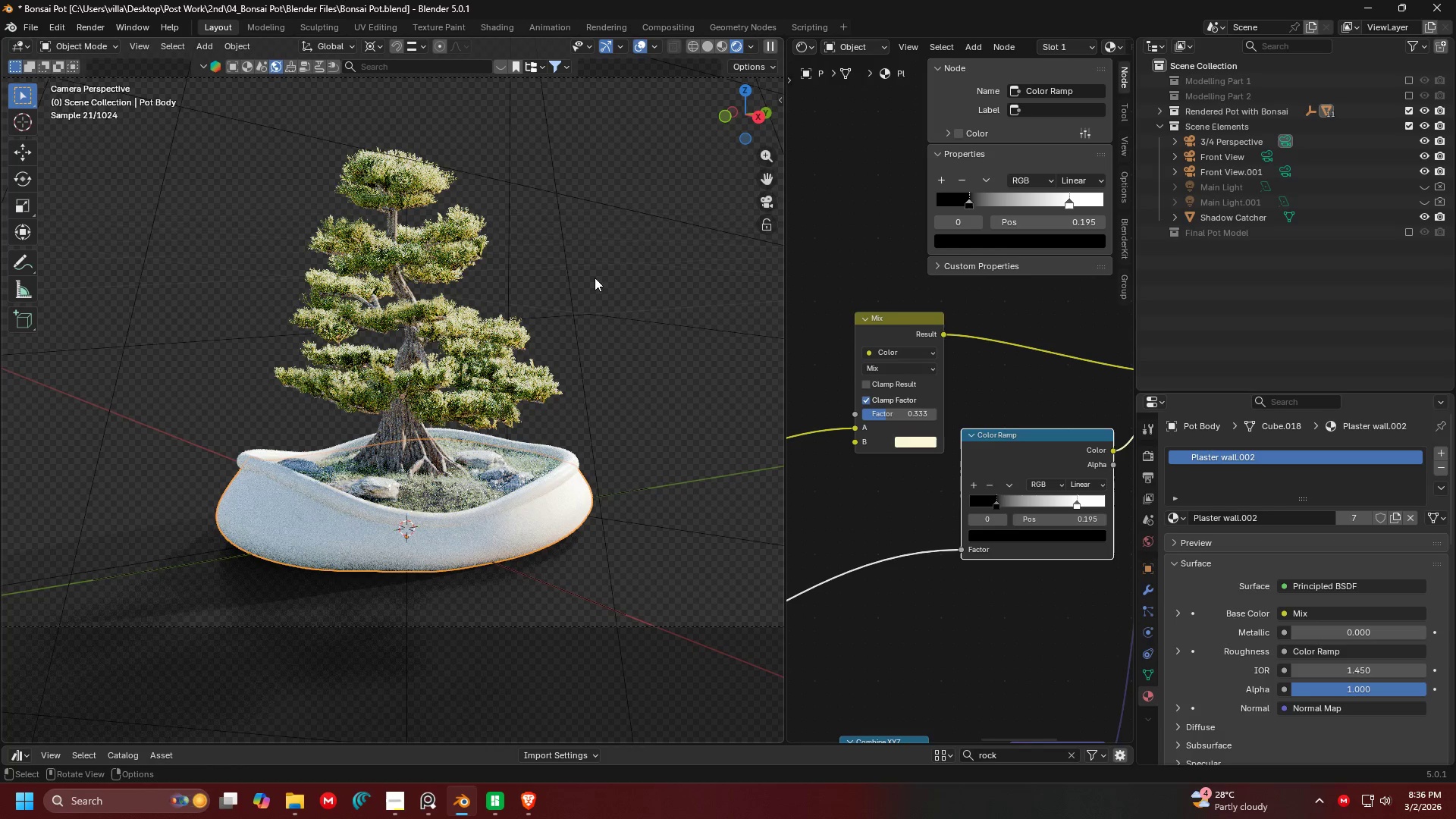 
left_click([637, 243])
 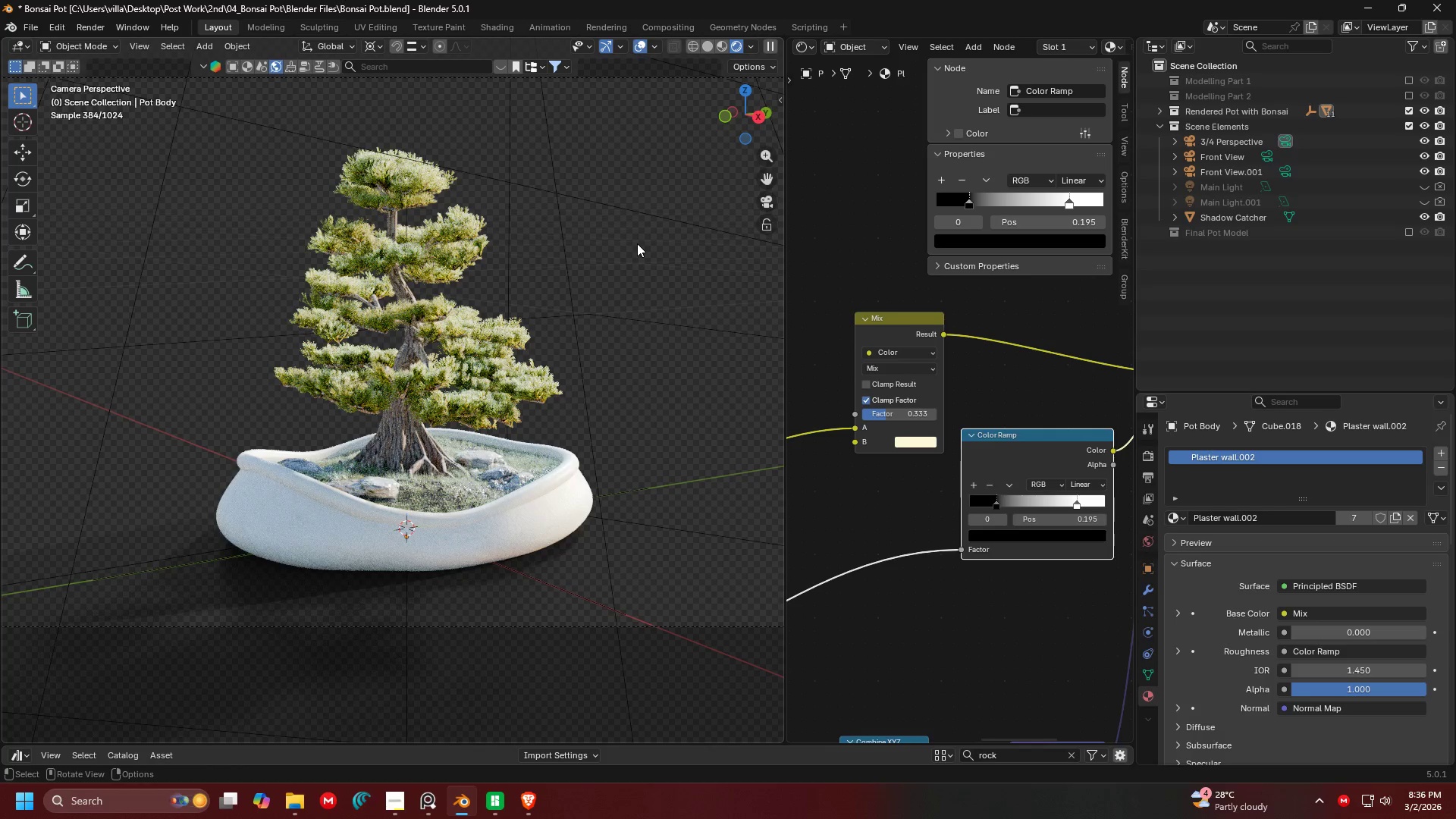 
left_click([572, 502])
 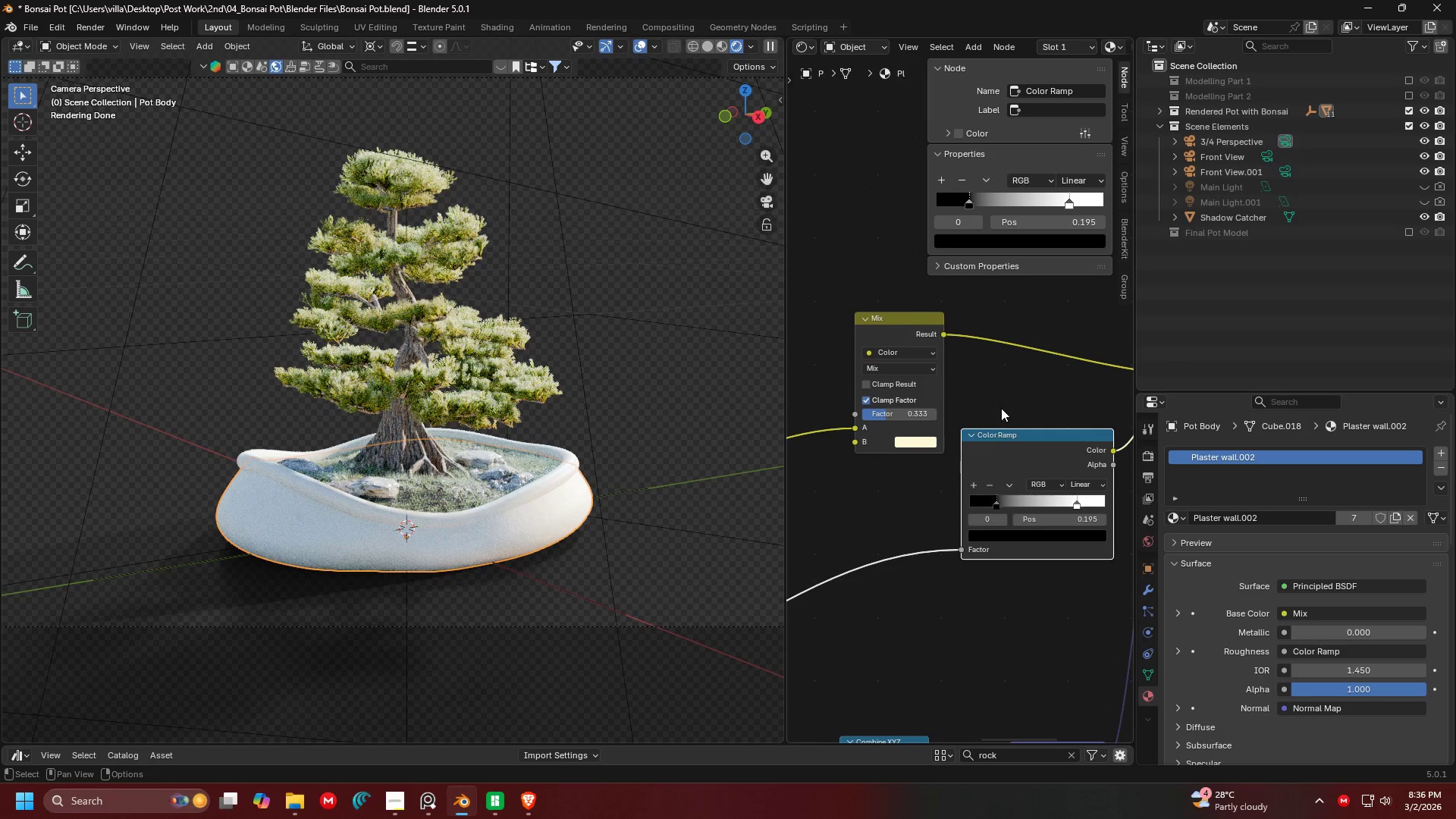 
scroll: coordinate [989, 473], scroll_direction: down, amount: 9.0
 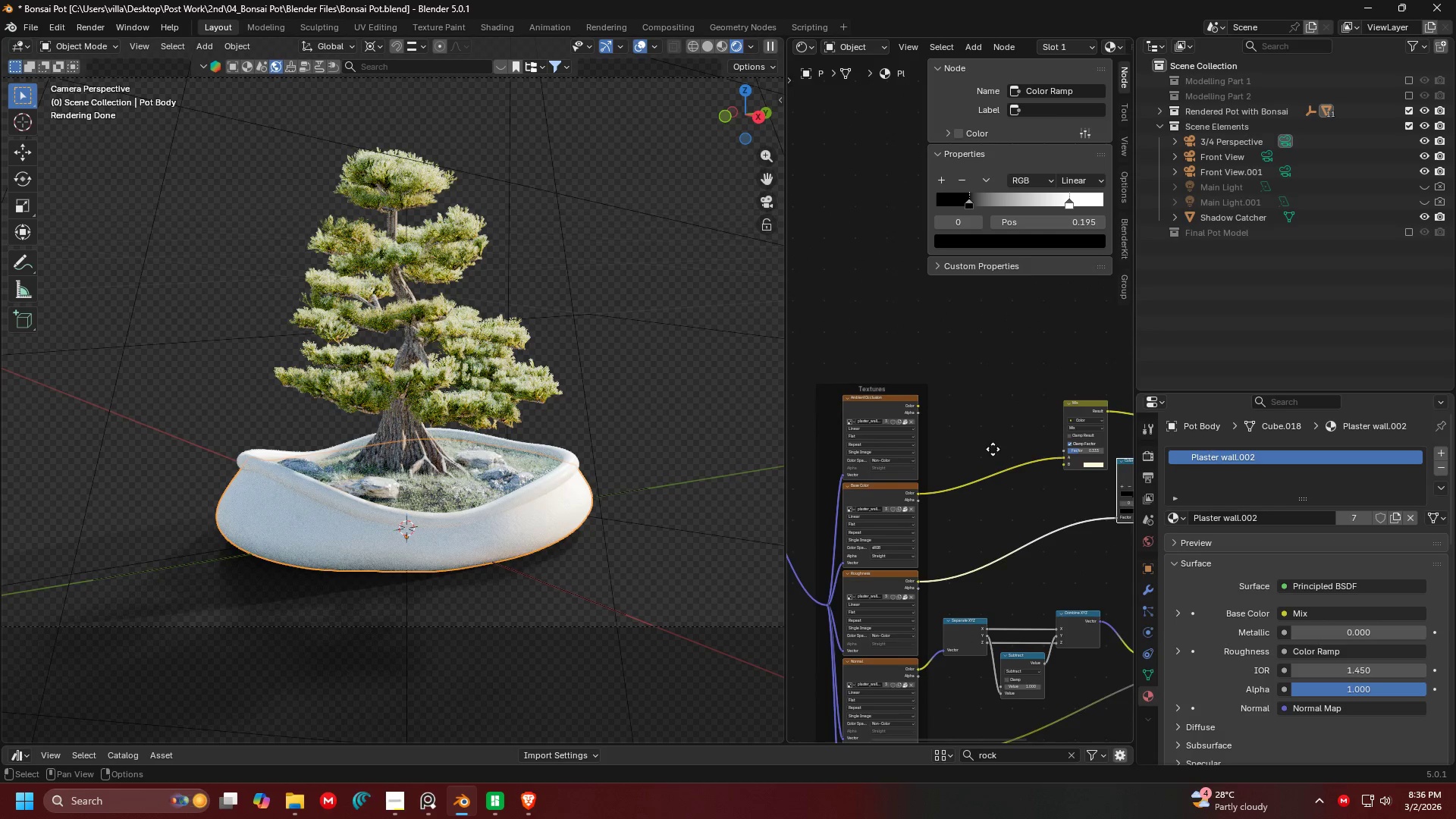 
left_click([959, 372])
 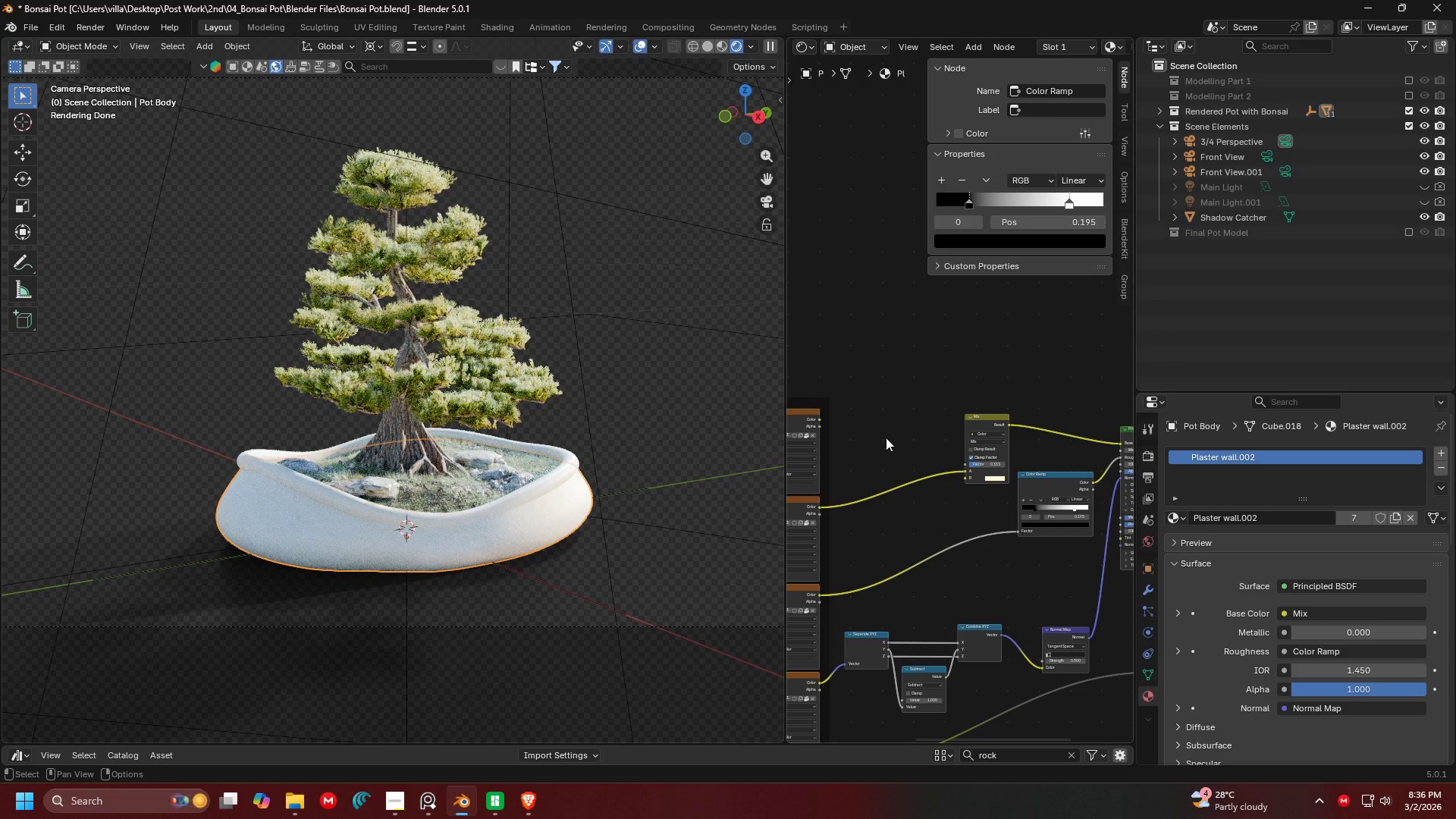 
wait(6.72)
 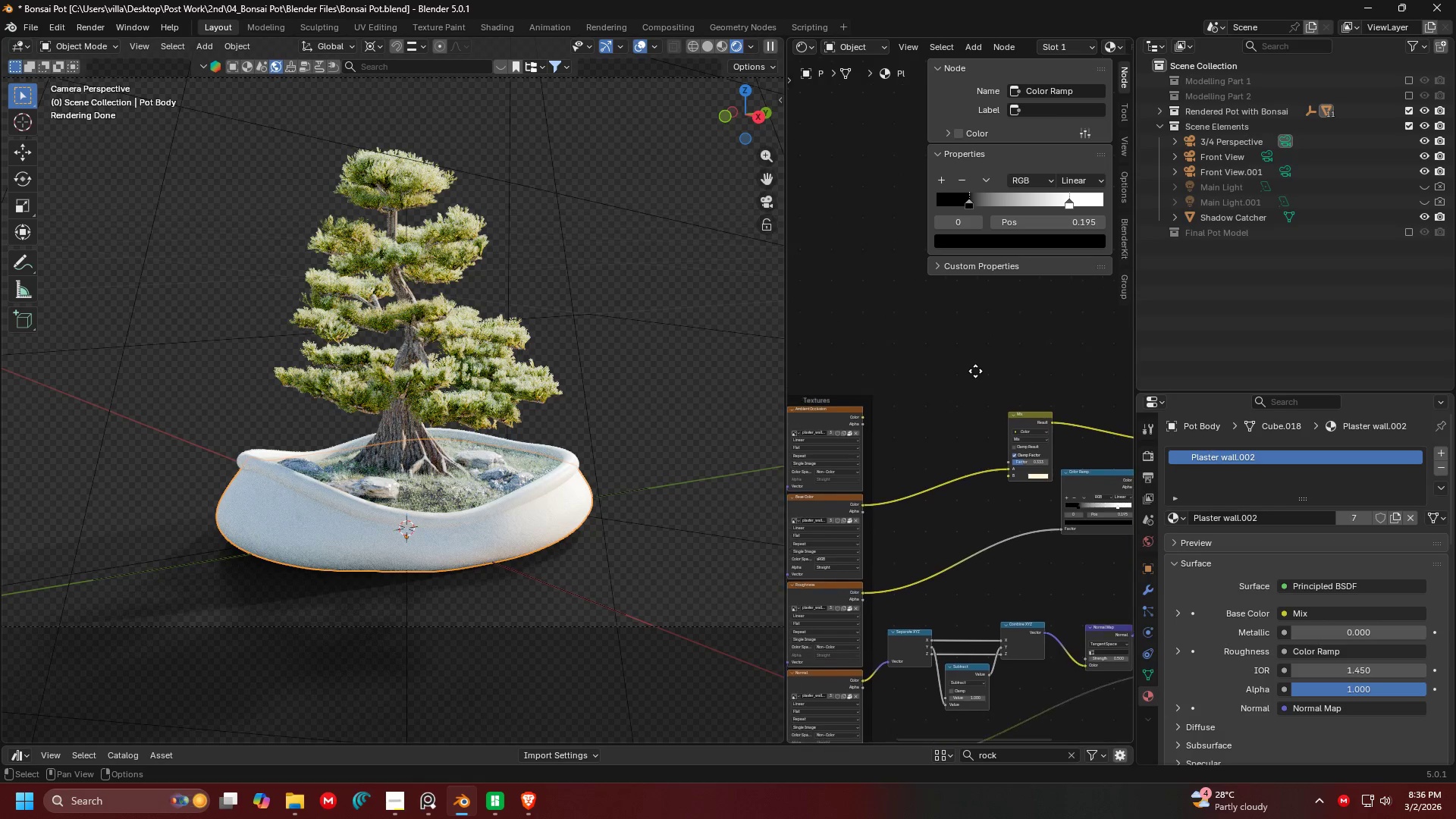 
left_click([549, 518])
 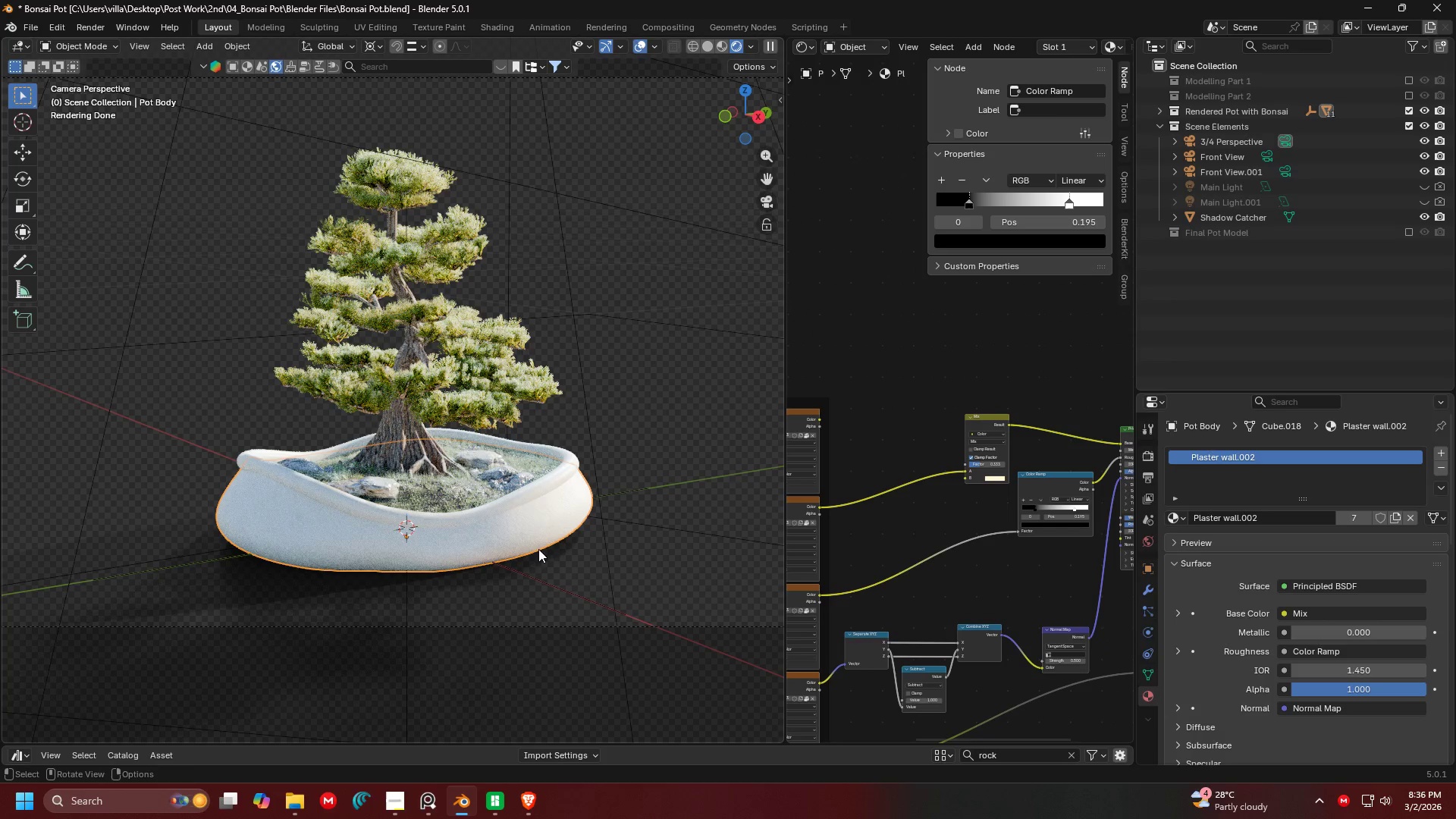 
hold_key(key=ShiftLeft, duration=0.41)
 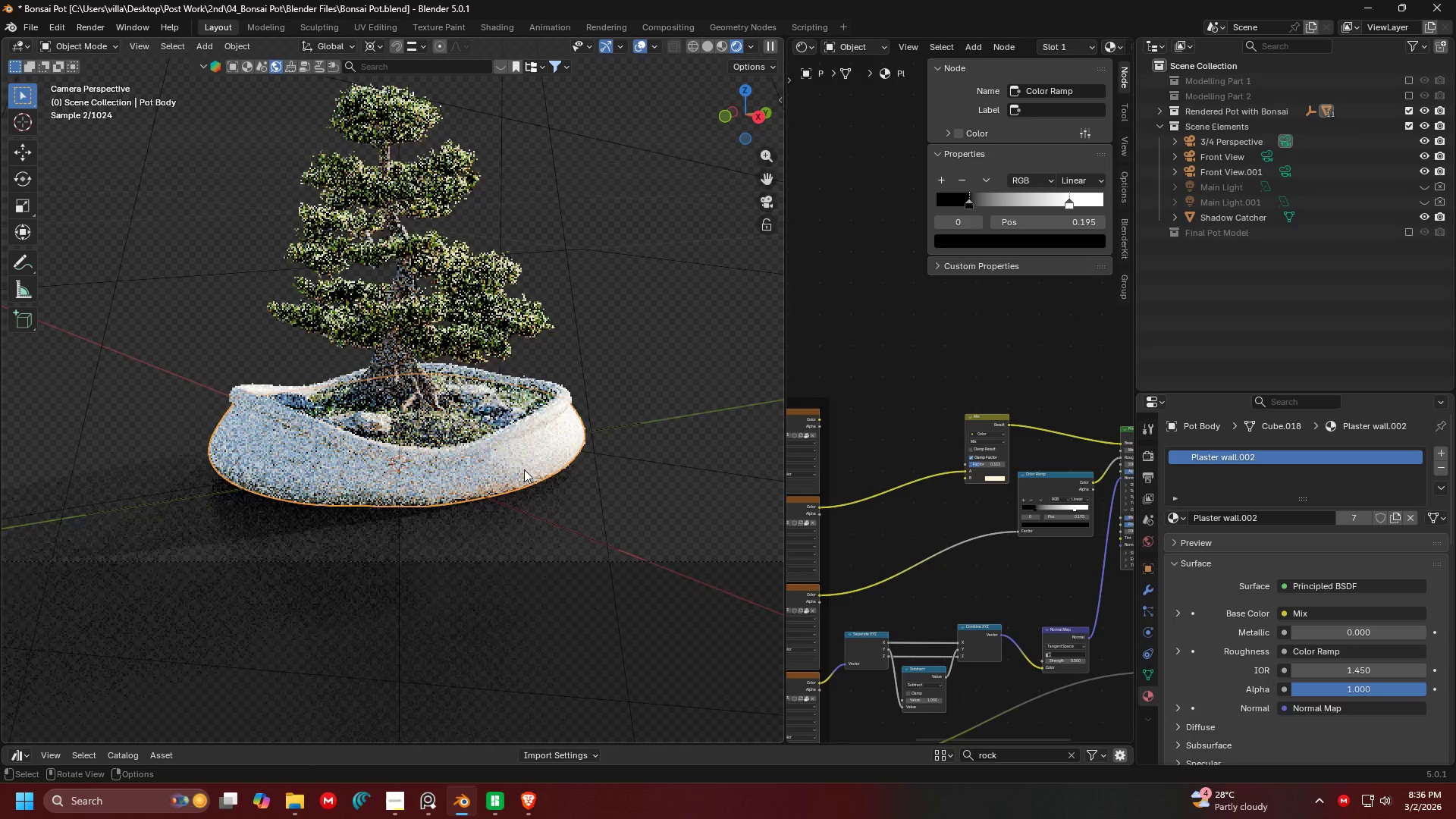 
scroll: coordinate [525, 469], scroll_direction: up, amount: 3.0
 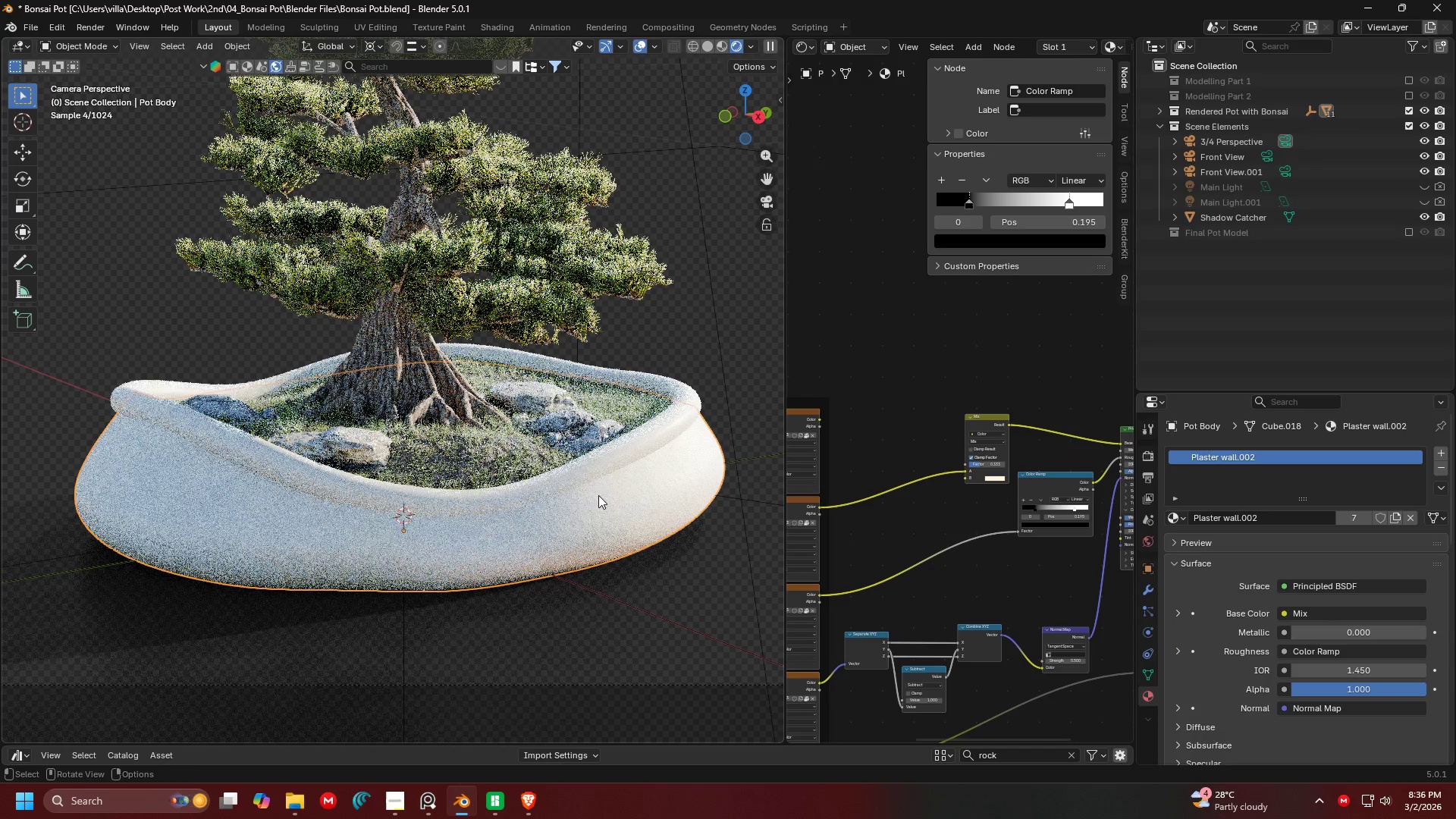 
hold_key(key=ShiftLeft, duration=0.94)
left_click([629, 446])
 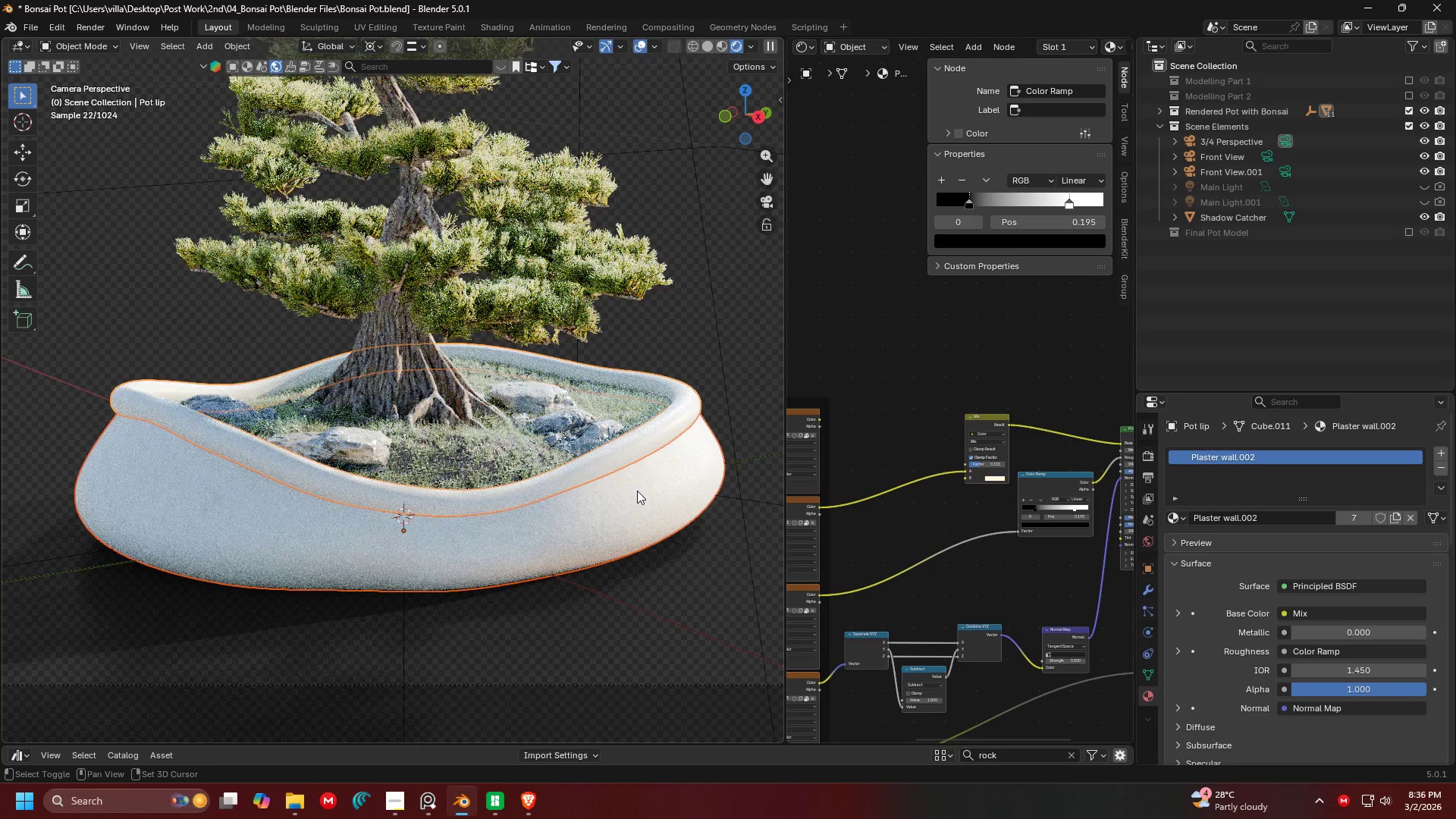 
key(Shift+H)
 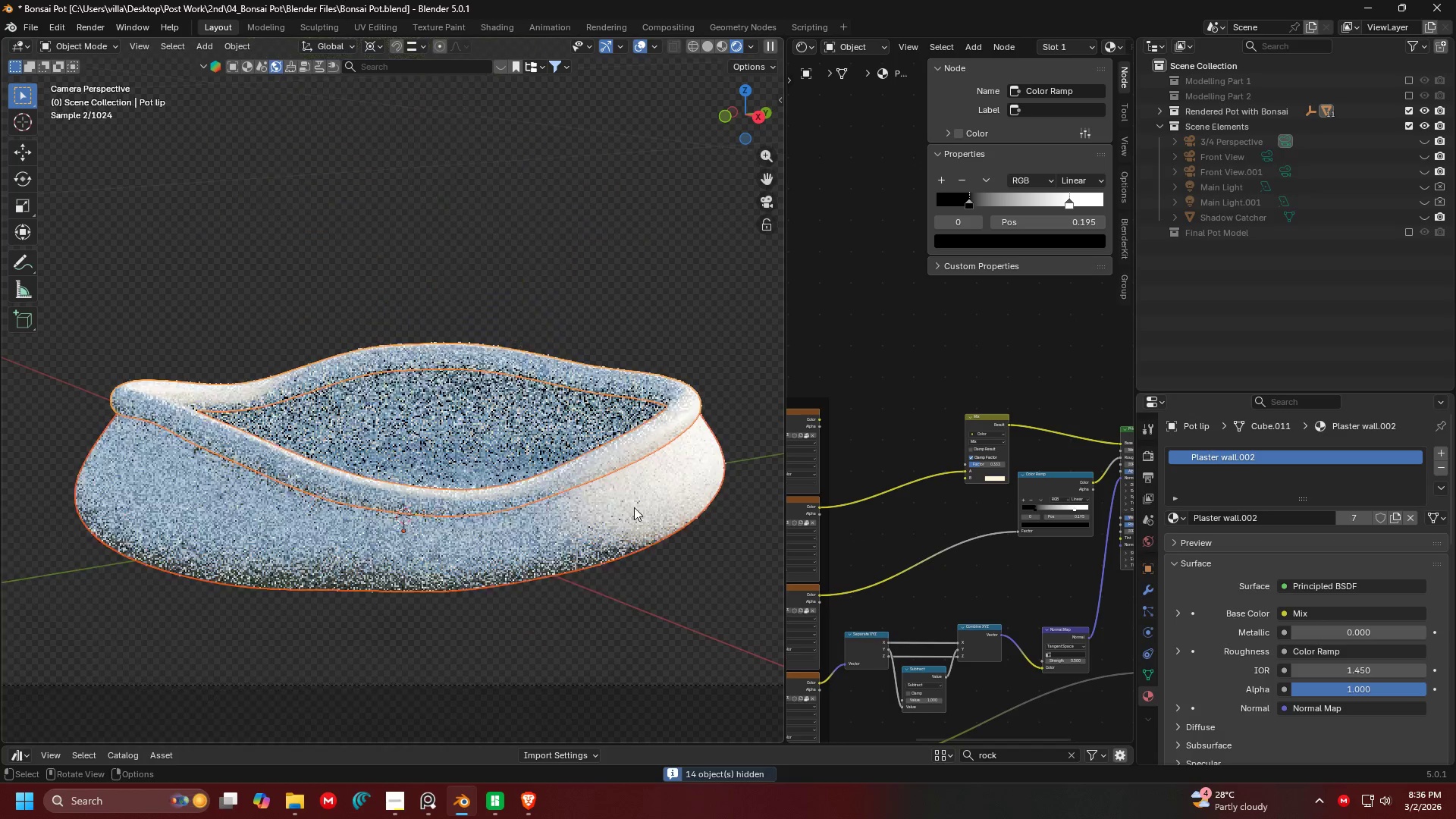 
hold_key(key=ShiftLeft, duration=0.34)
 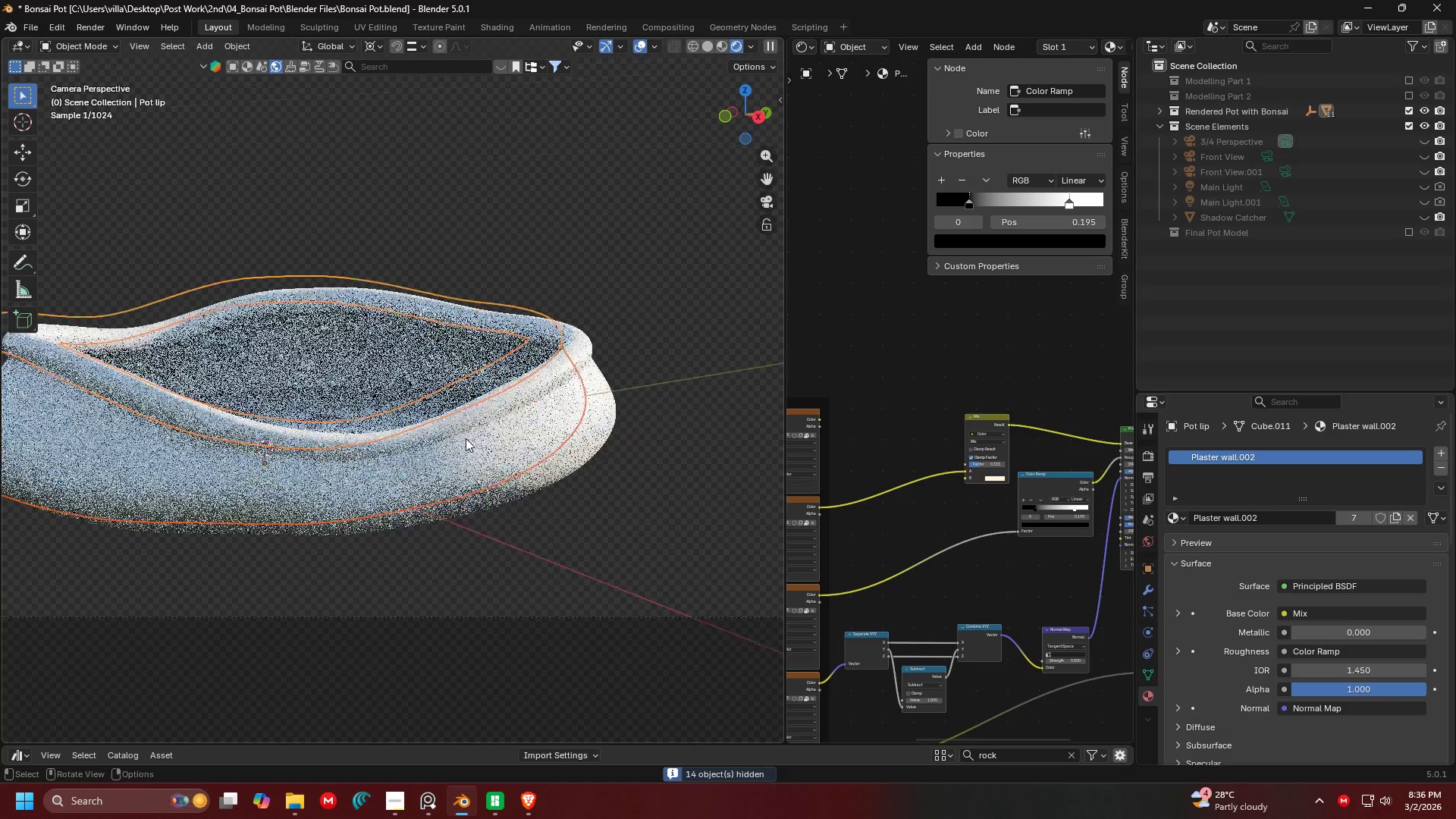 
key(Shift+ShiftLeft)
 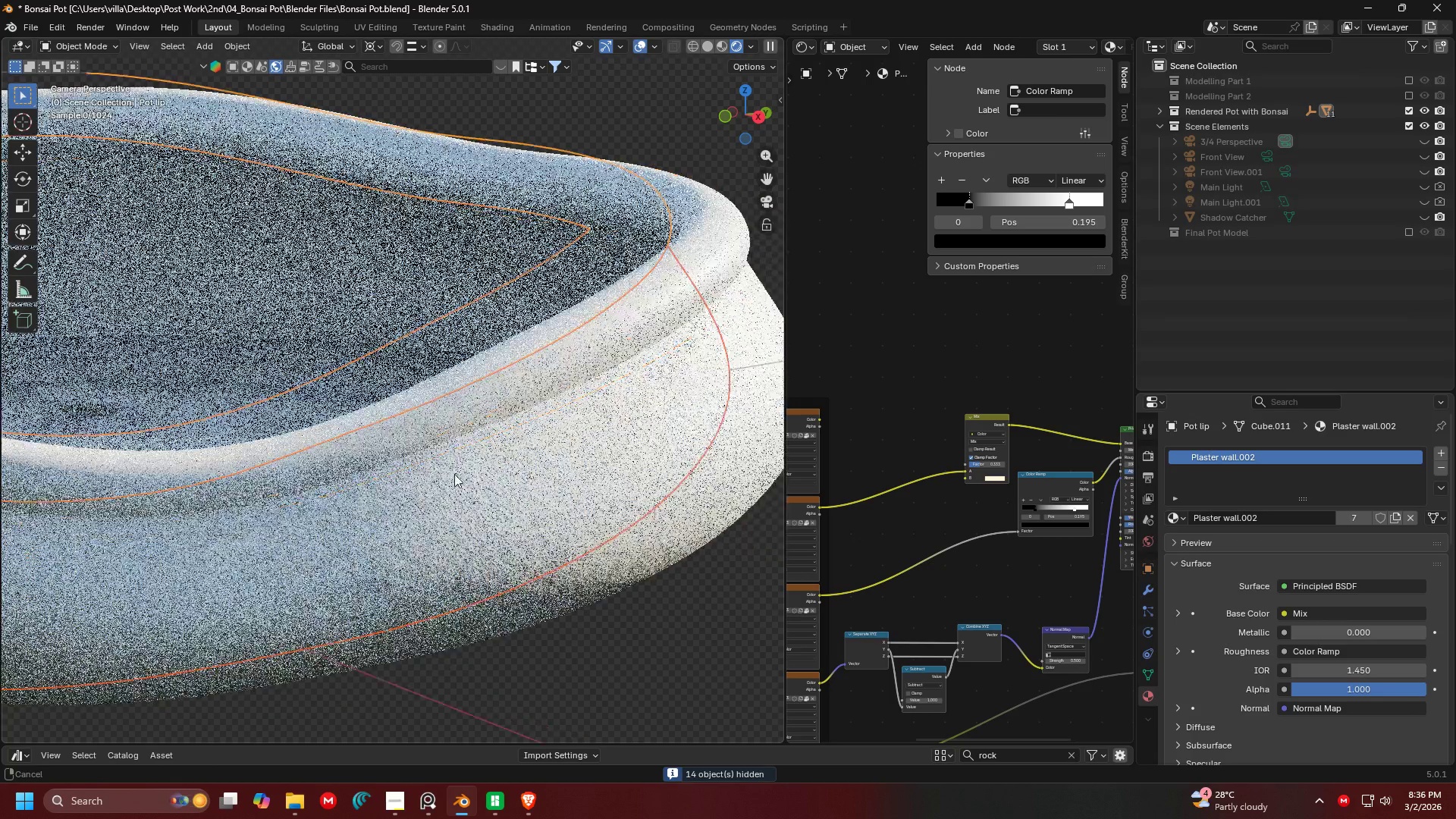 
scroll: coordinate [457, 436], scroll_direction: up, amount: 5.0
 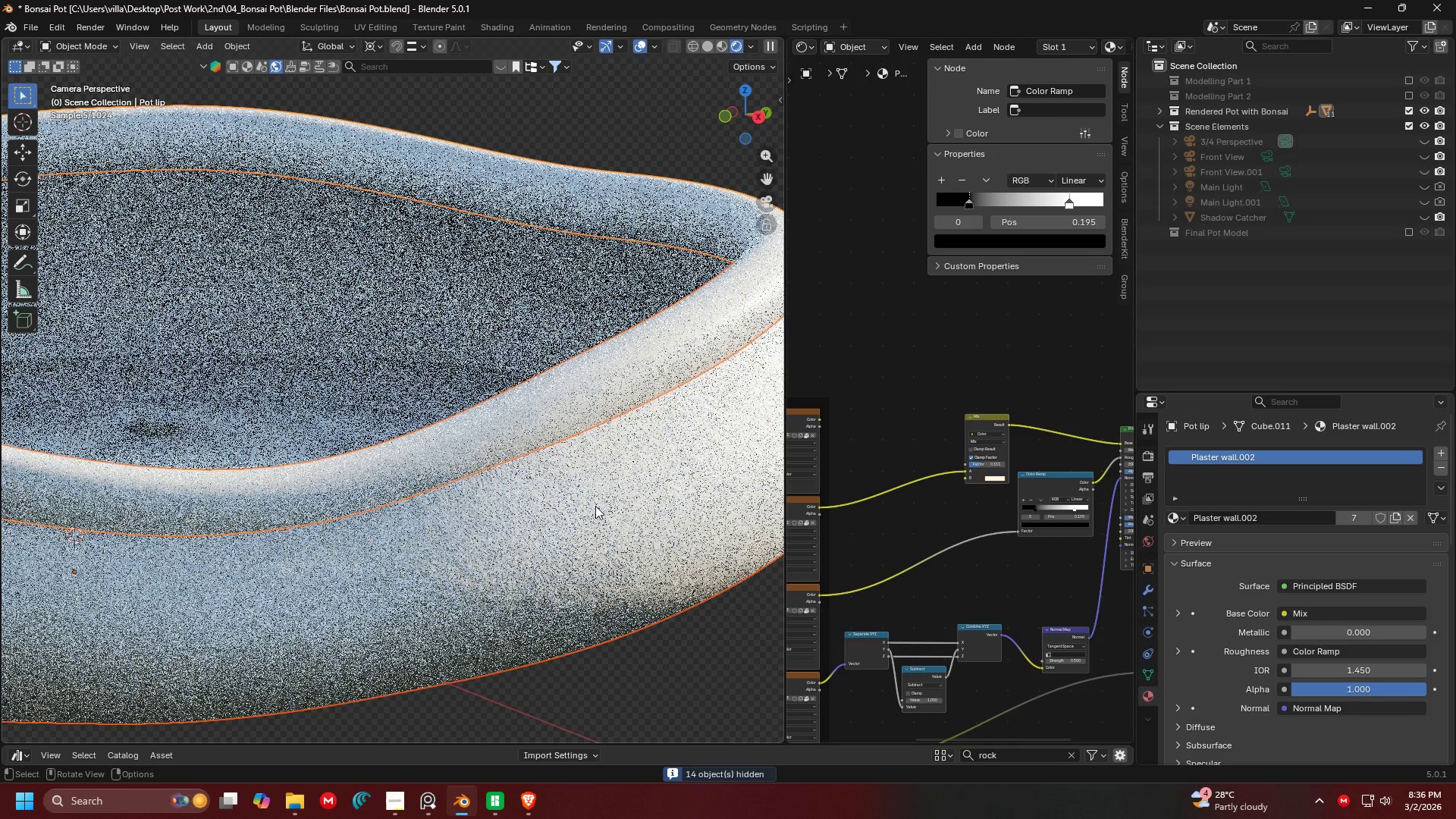 
key(Shift+ShiftLeft)
 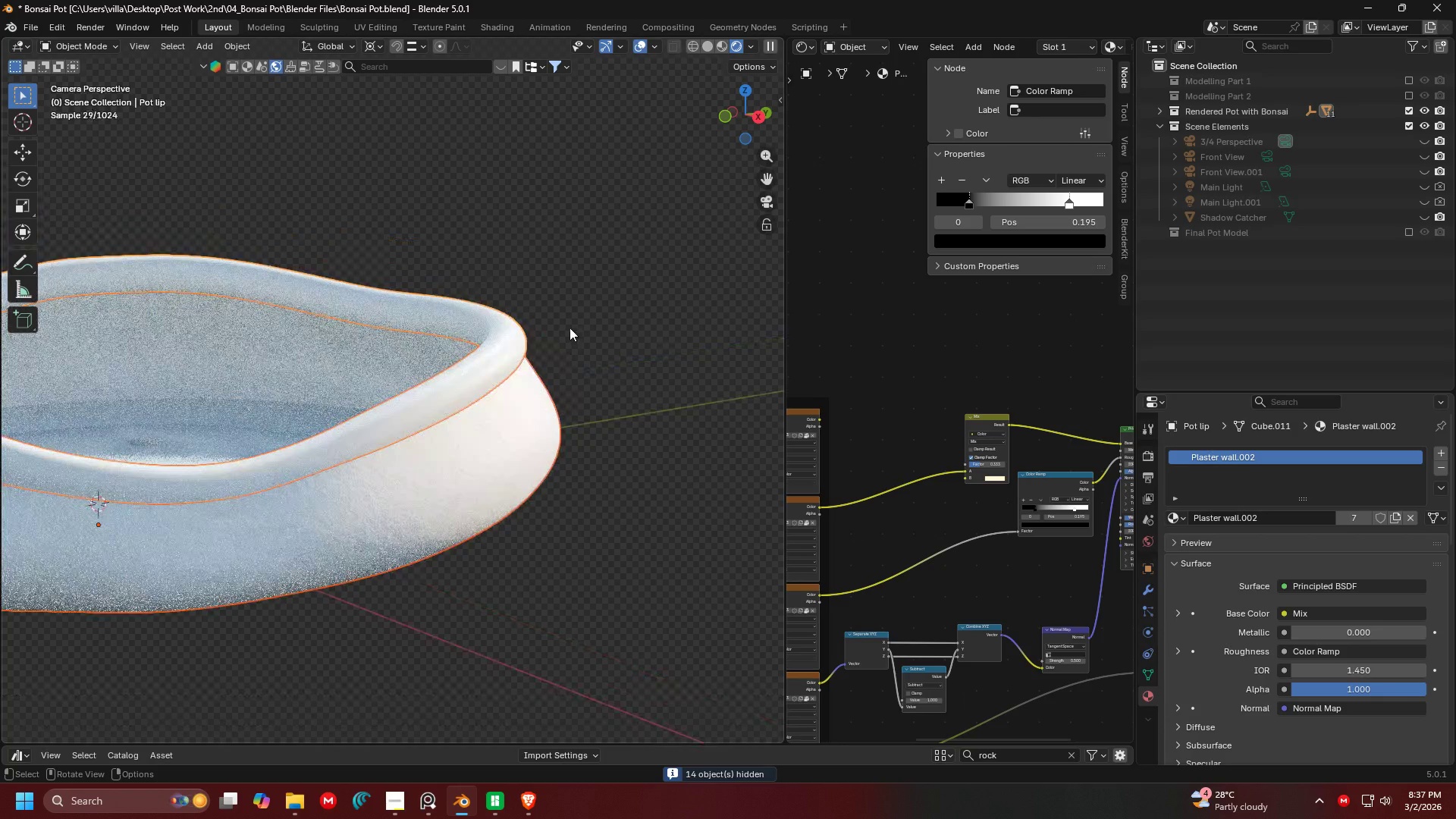 
scroll: coordinate [498, 429], scroll_direction: down, amount: 3.0
 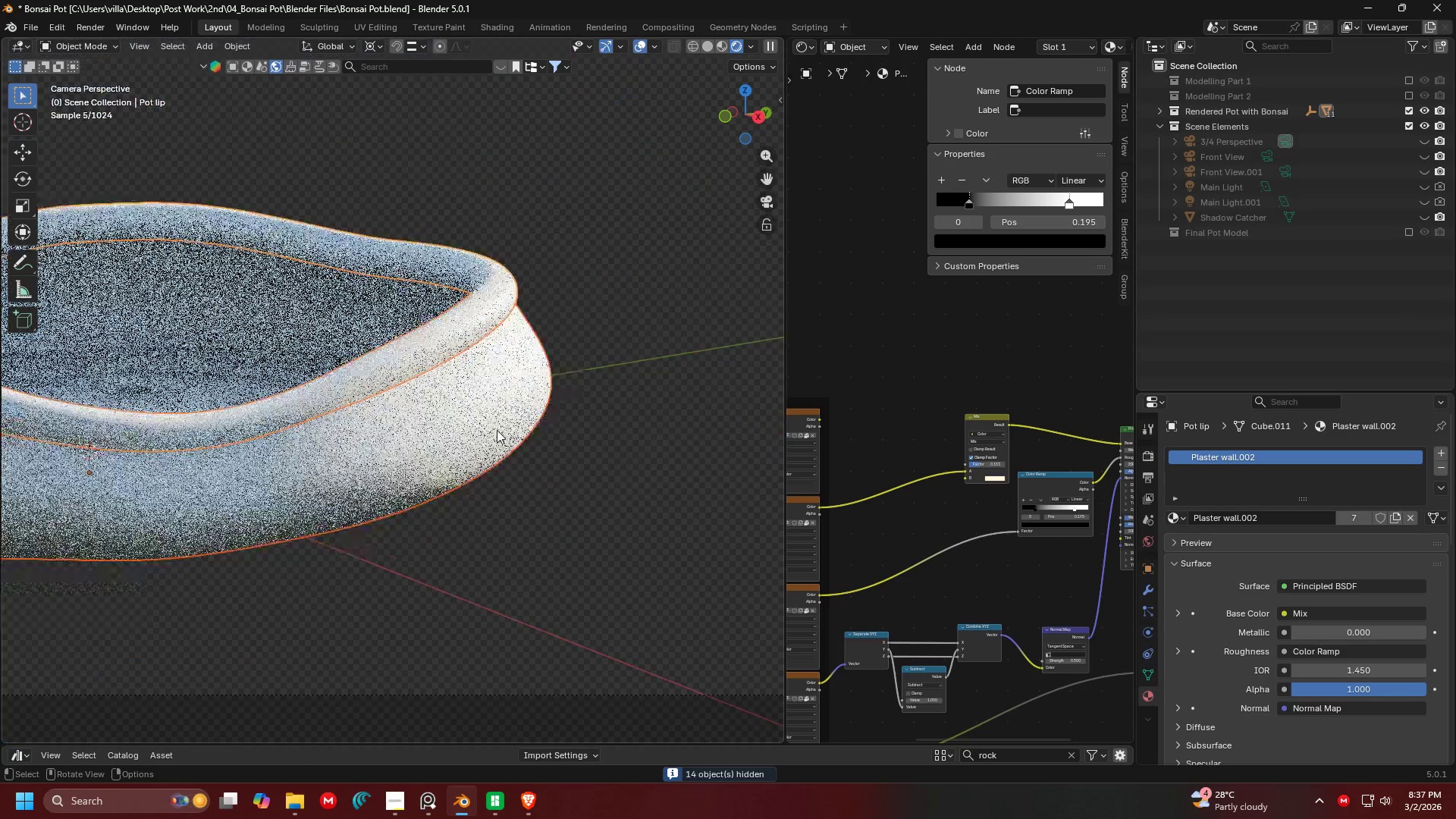 
key(Shift+ShiftLeft)
 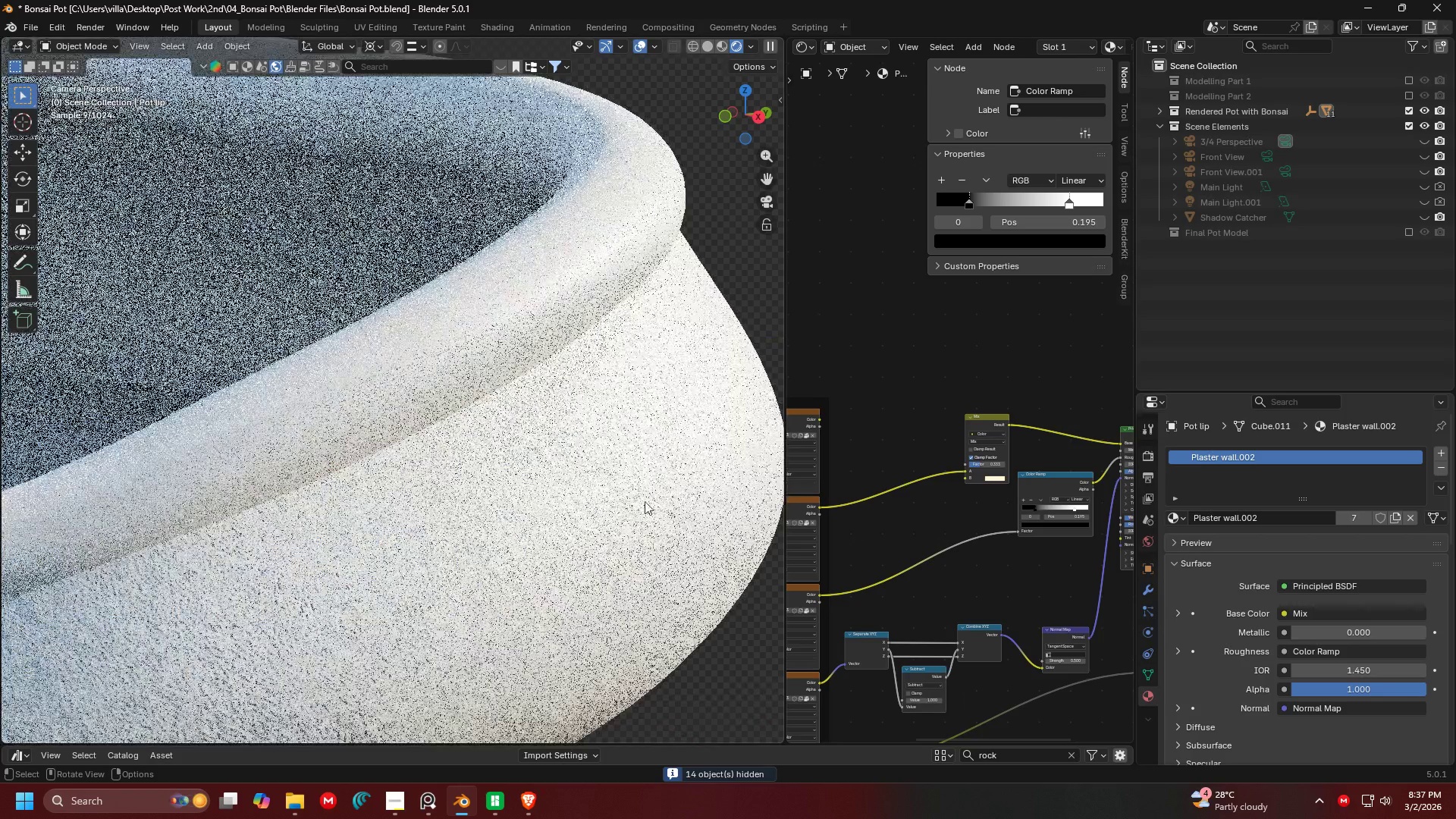 
key(Shift+ShiftLeft)
 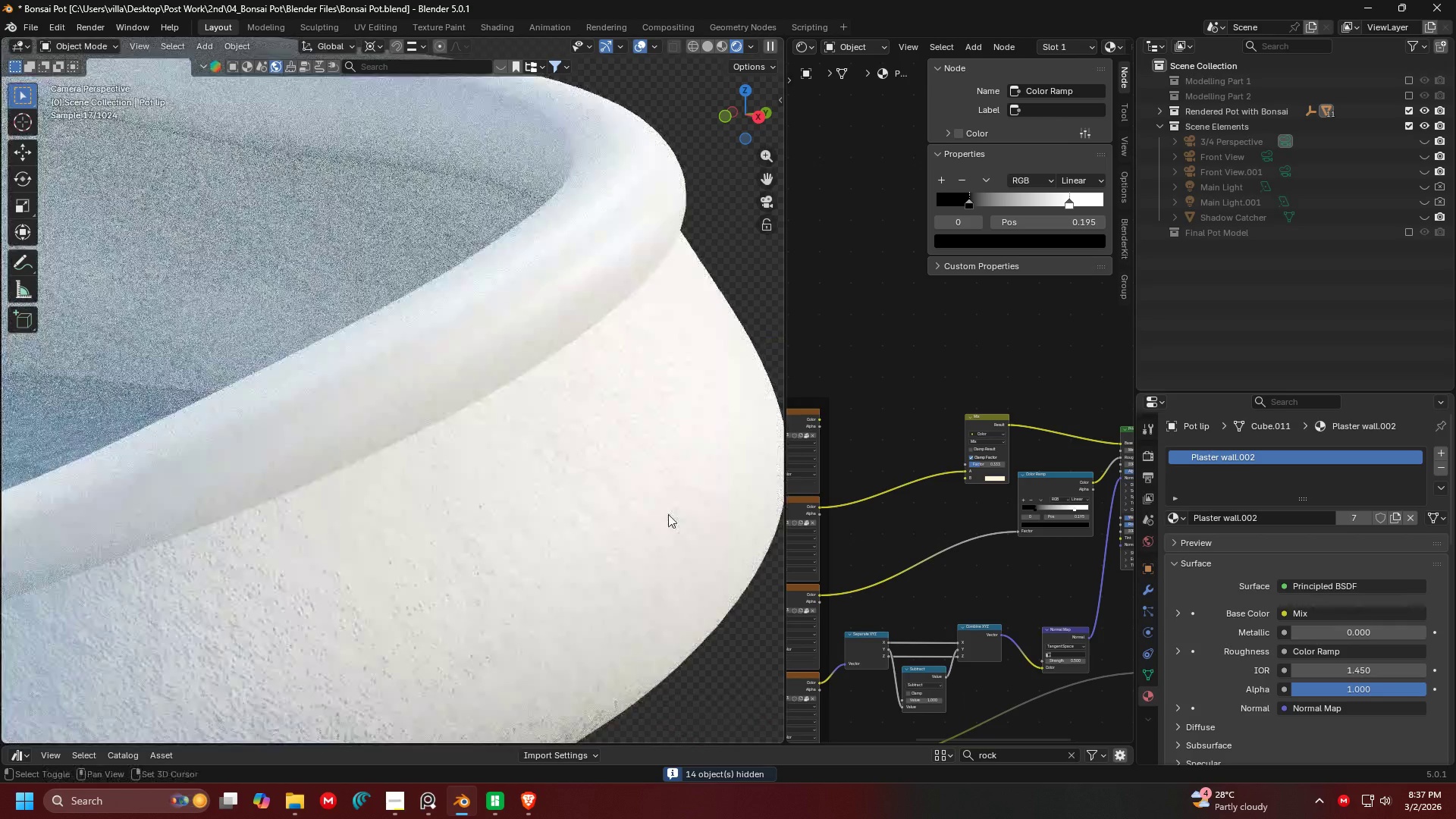 
scroll: coordinate [668, 514], scroll_direction: up, amount: 7.0
 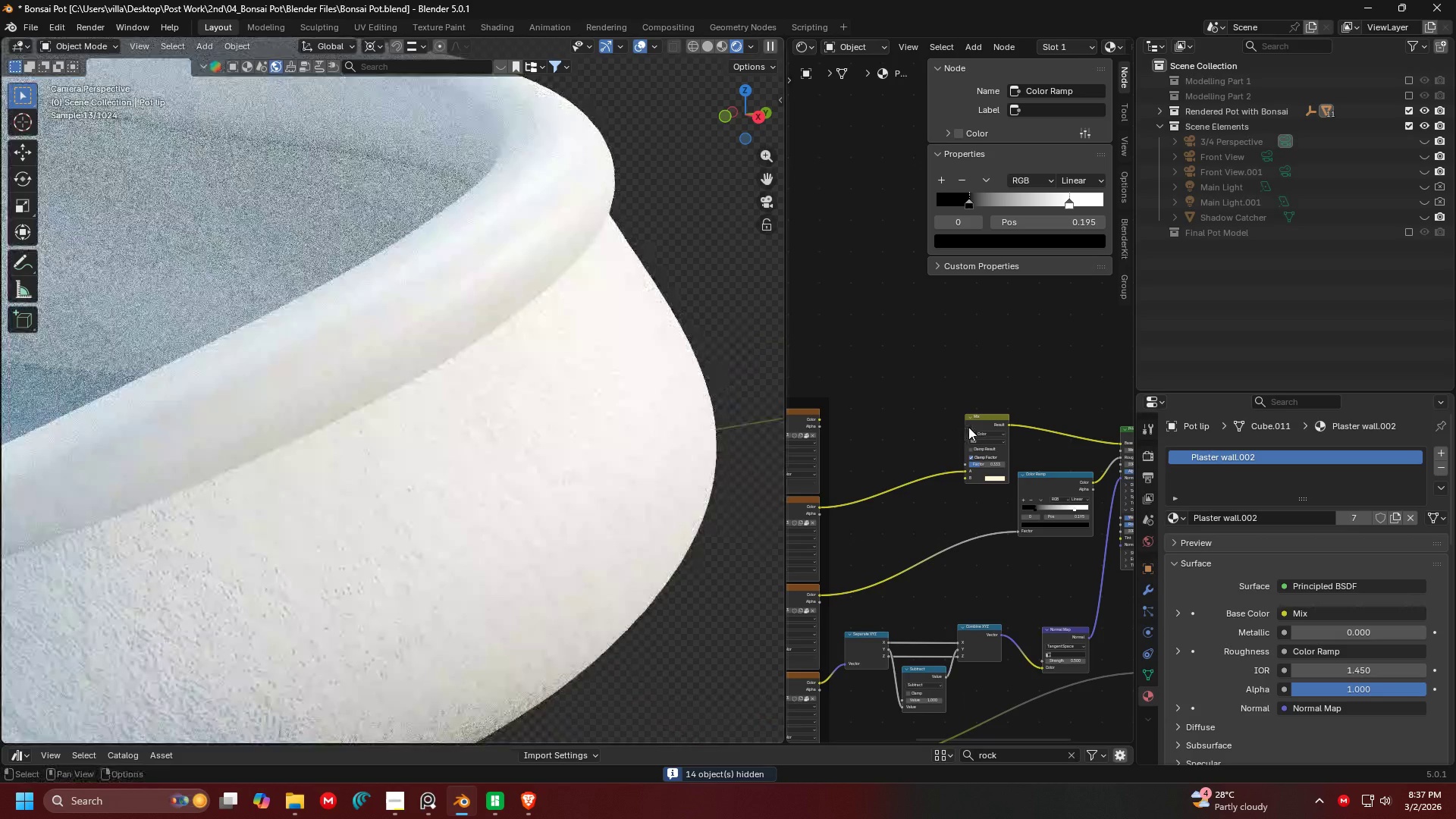 
scroll: coordinate [905, 403], scroll_direction: down, amount: 1.0
 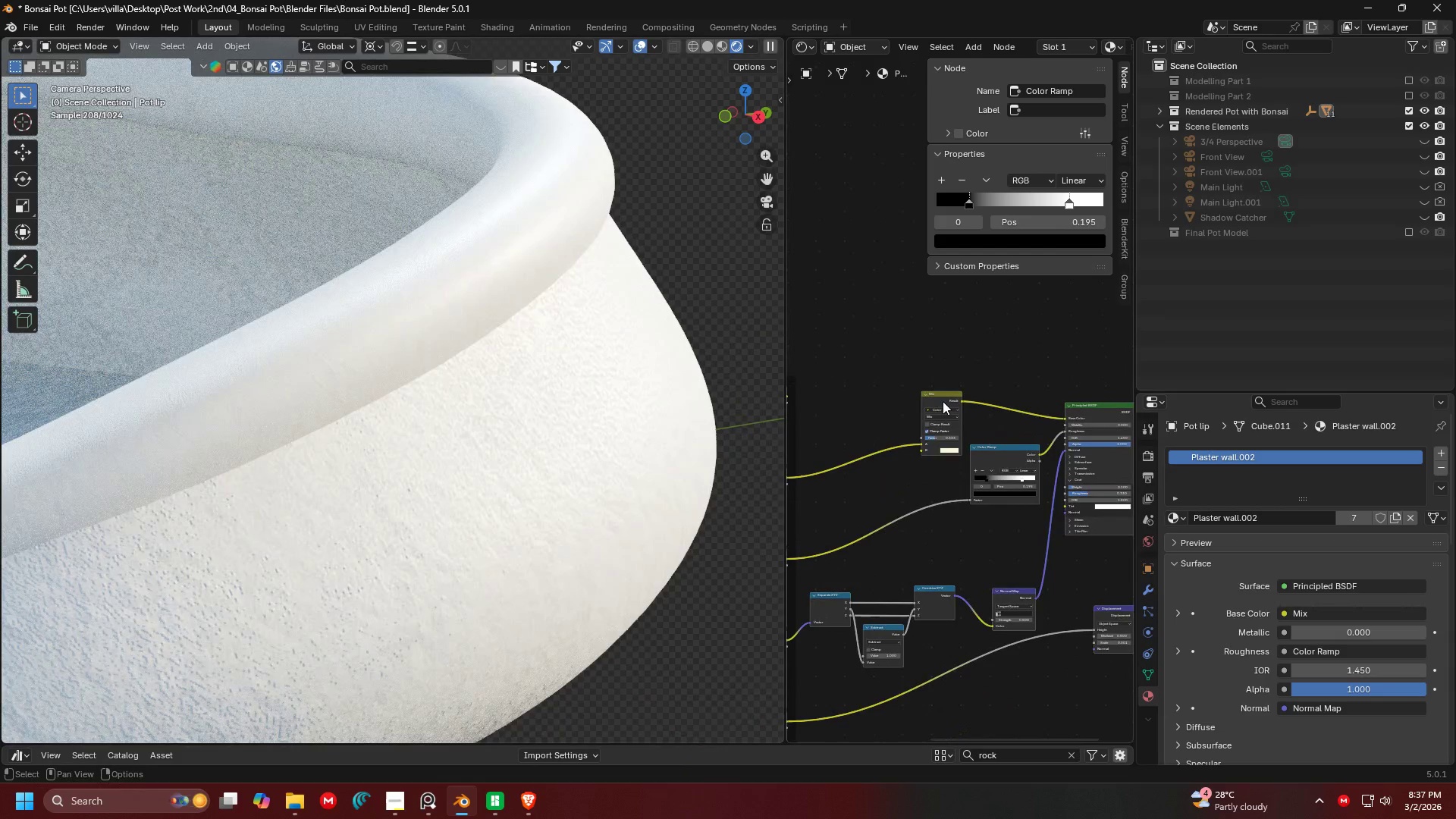 
left_click_drag(start_coordinate=[940, 400], to_coordinate=[891, 444])
 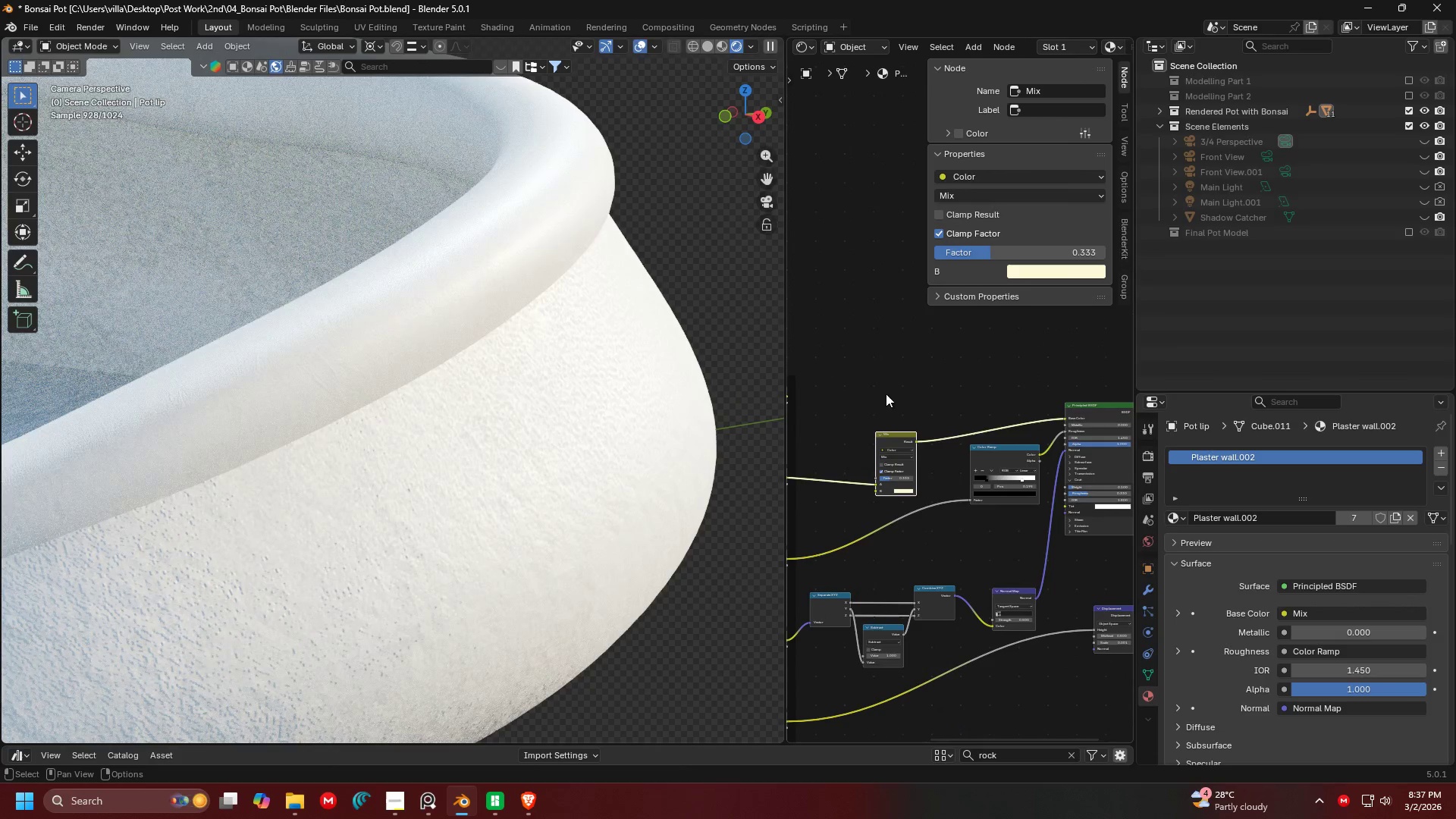 
left_click([890, 378])
 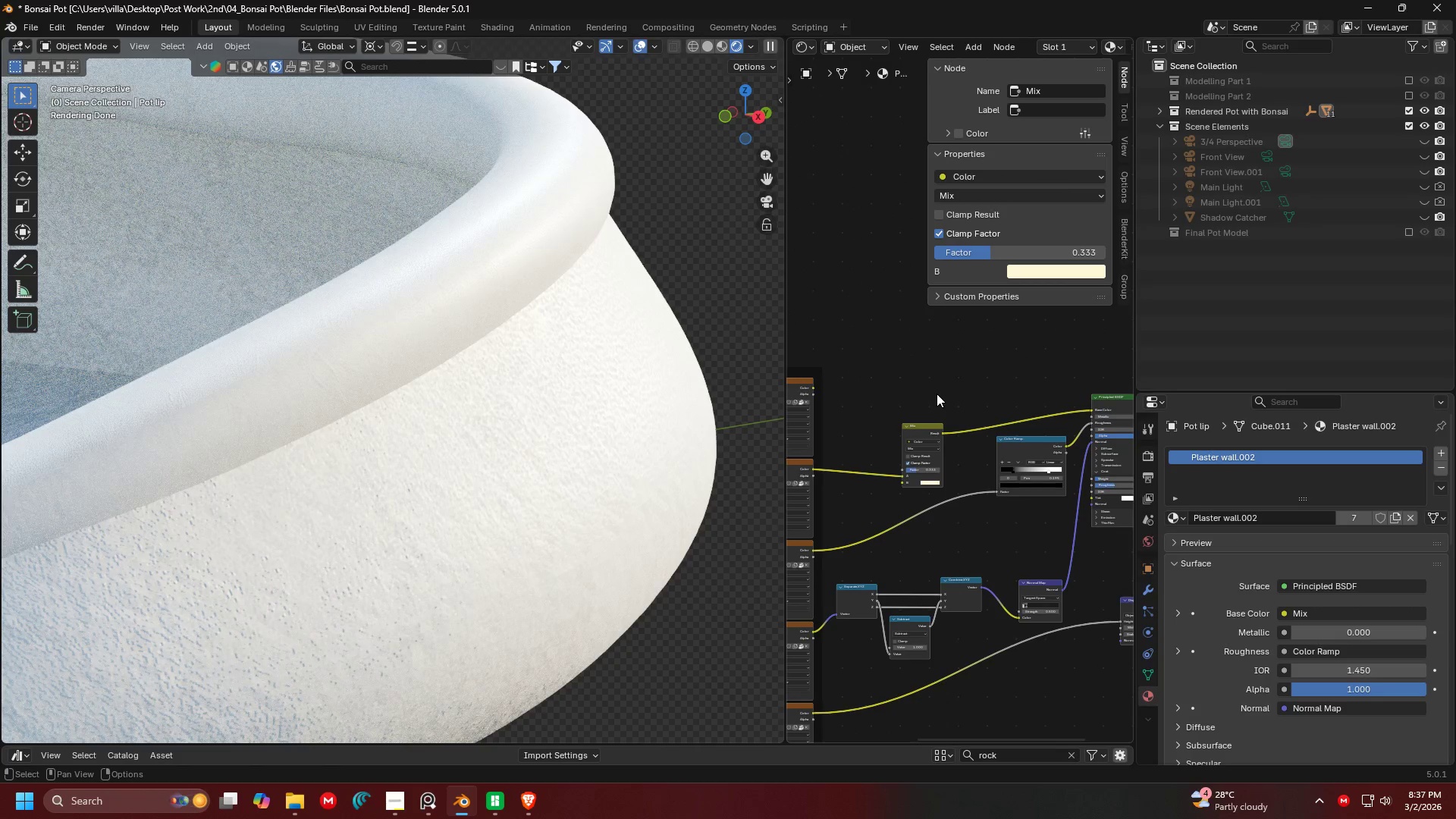 
double_click([937, 394])
 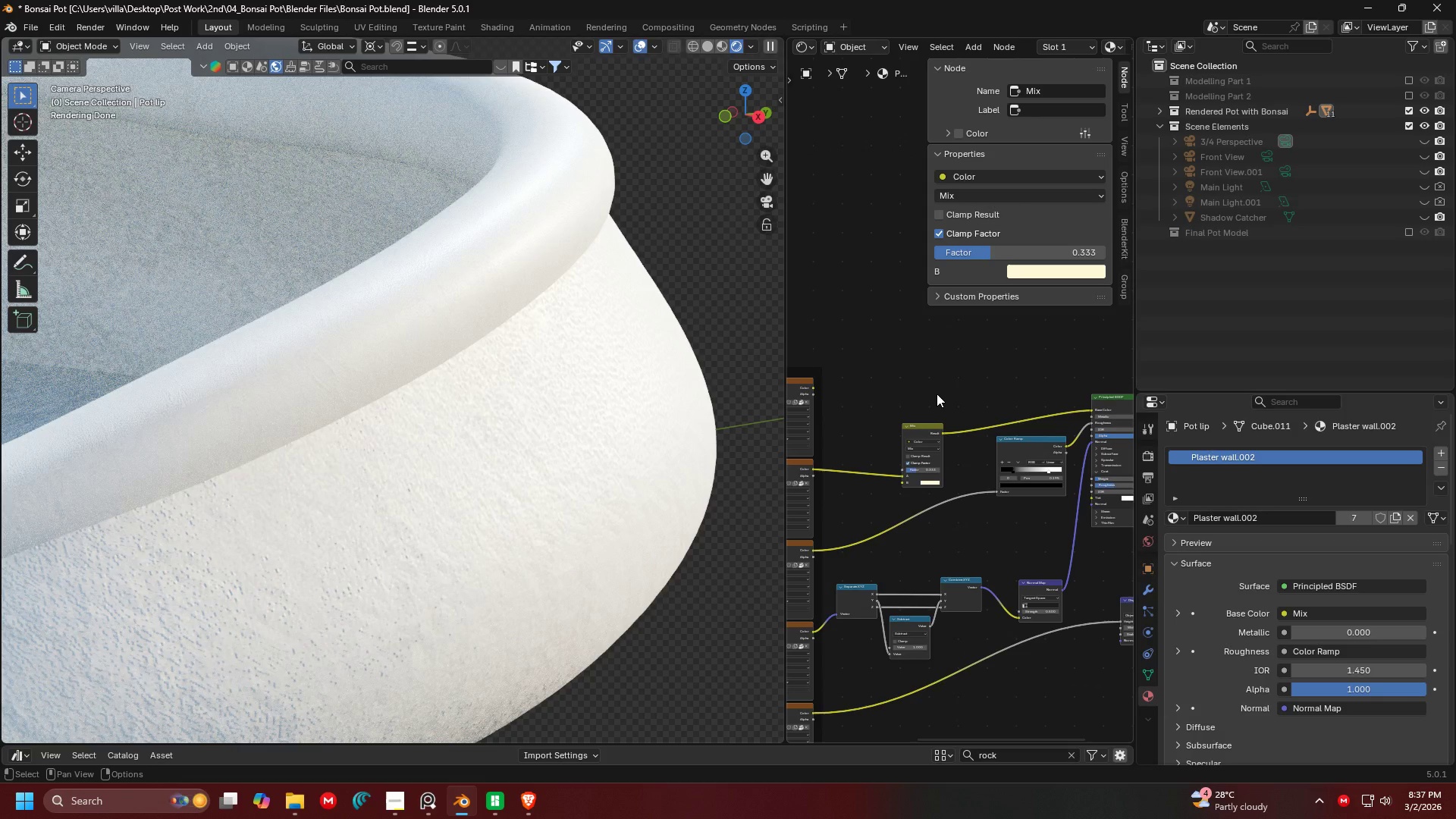 
triple_click([937, 394])
 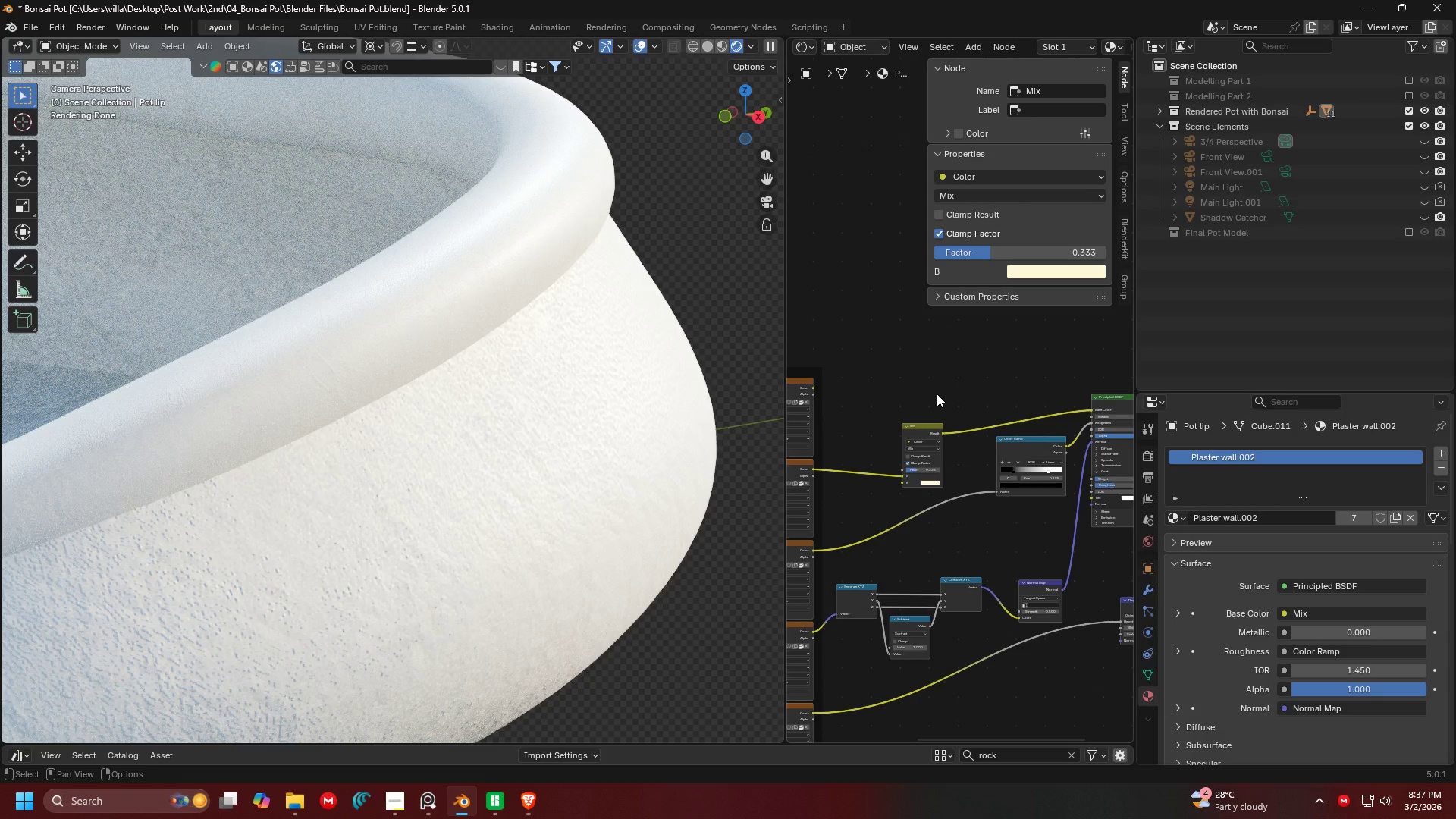 
key(Shift+ShiftLeft)
 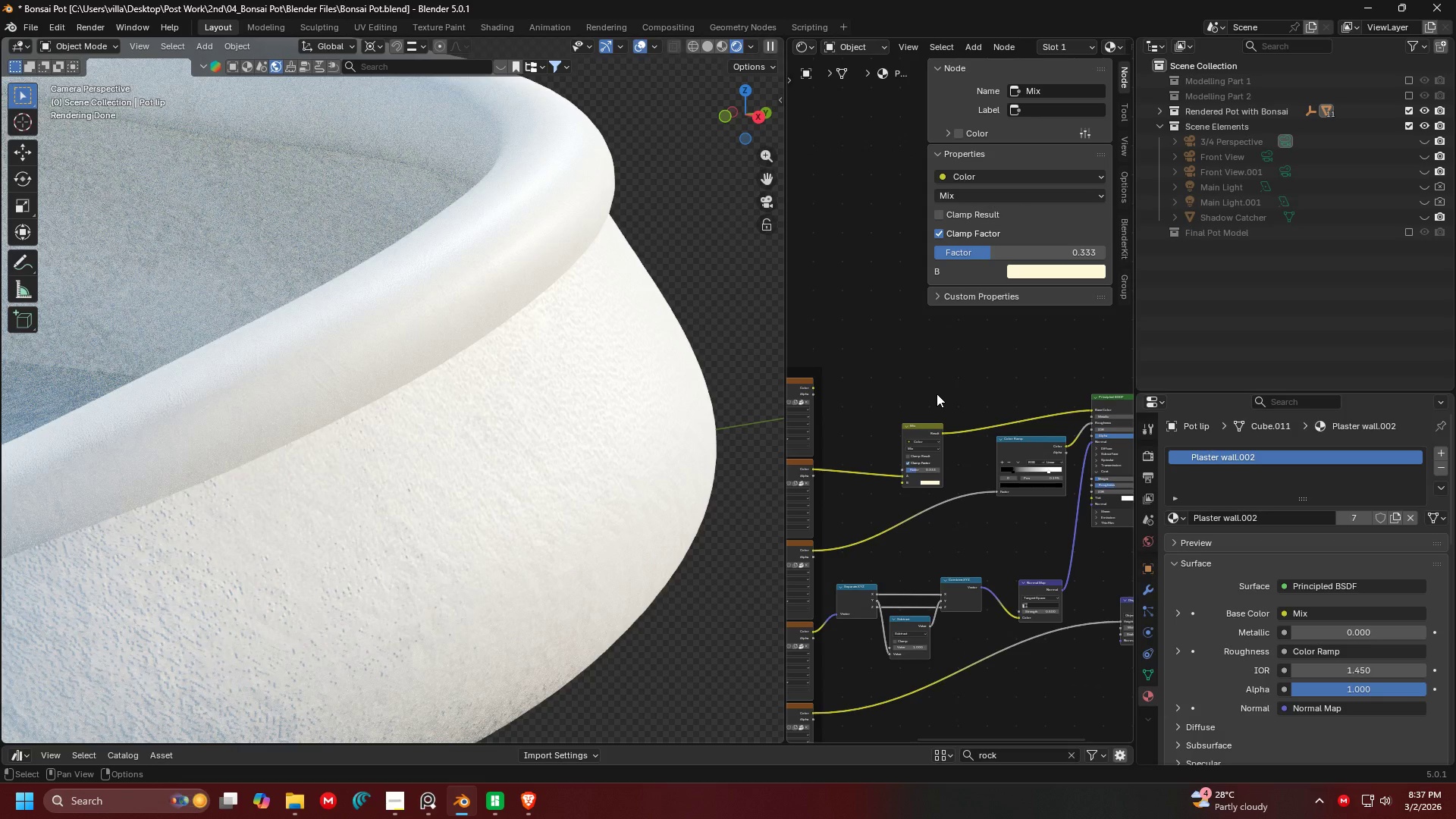 
key(Shift+A)
 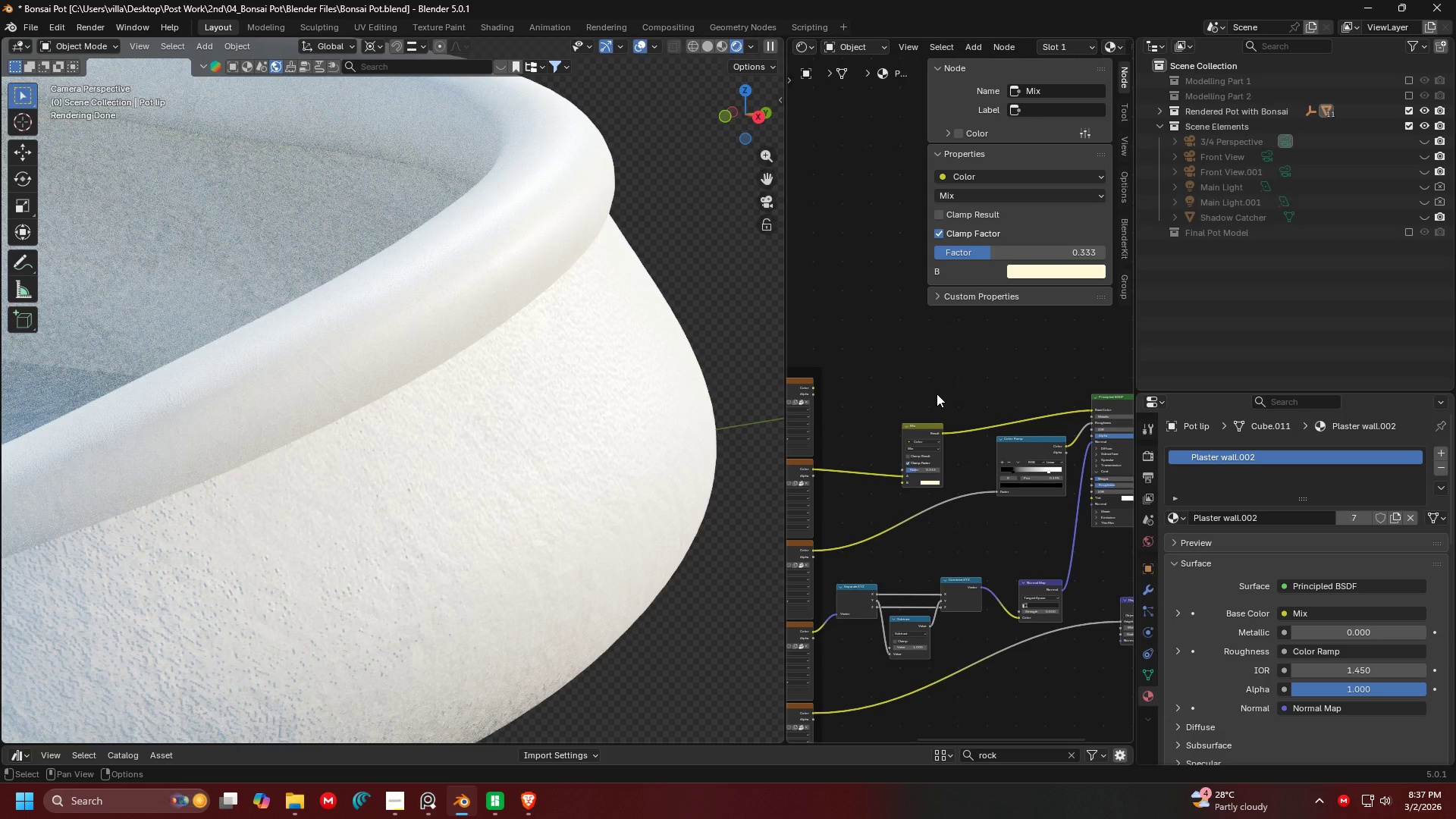 
left_click([937, 394])
 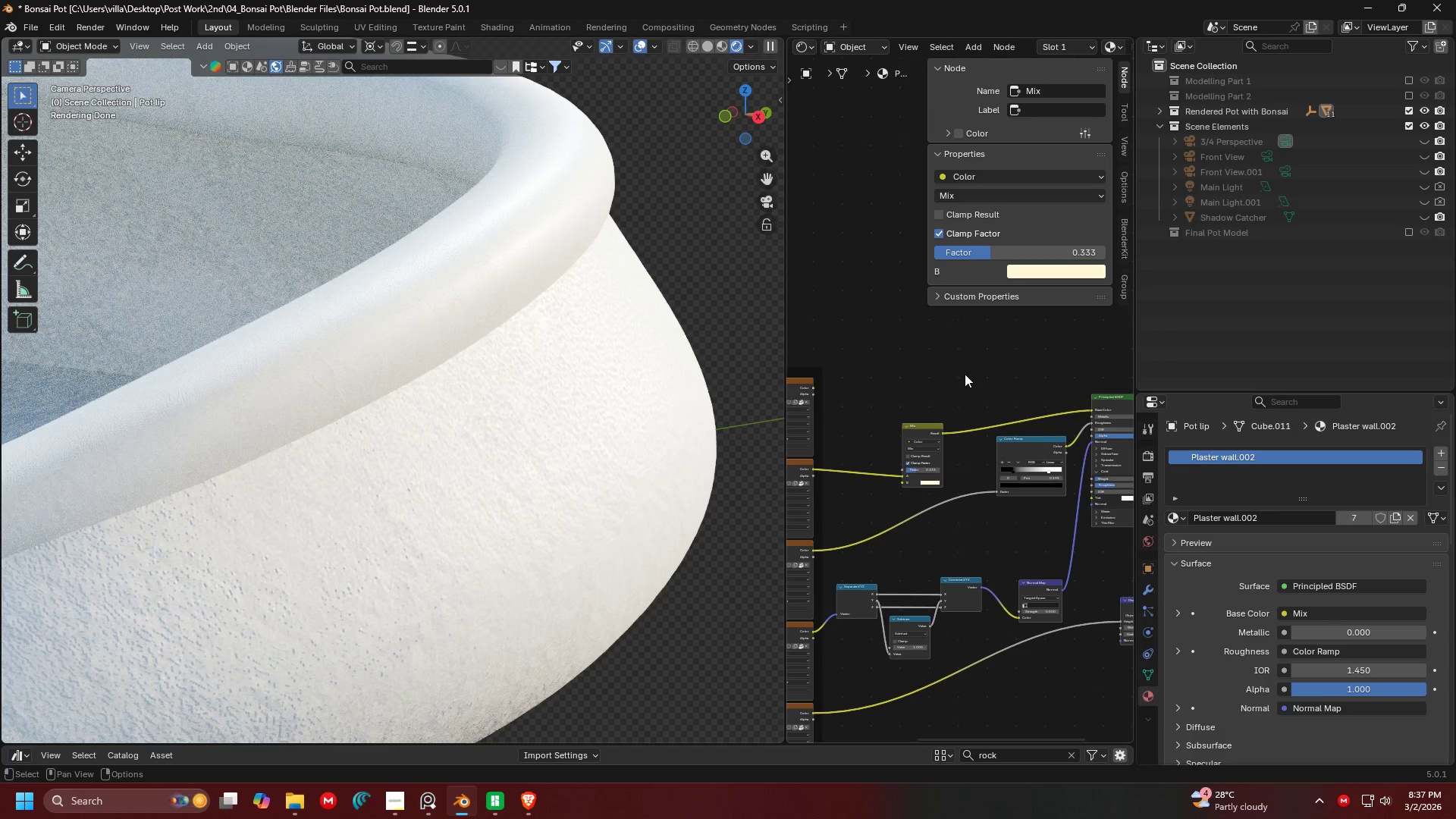 
scroll: coordinate [1024, 358], scroll_direction: down, amount: 3.0
 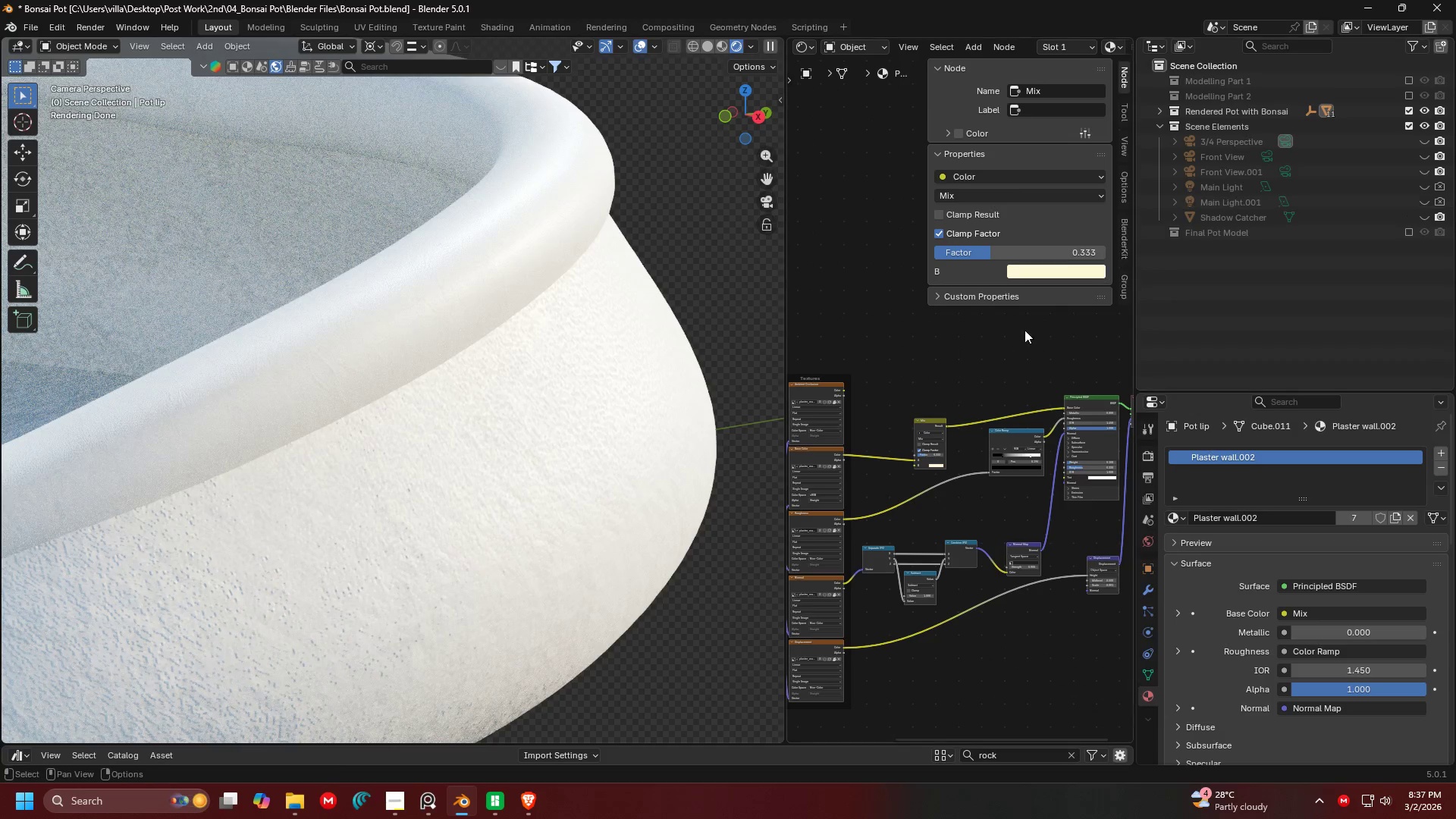 
key(Shift+ShiftLeft)
 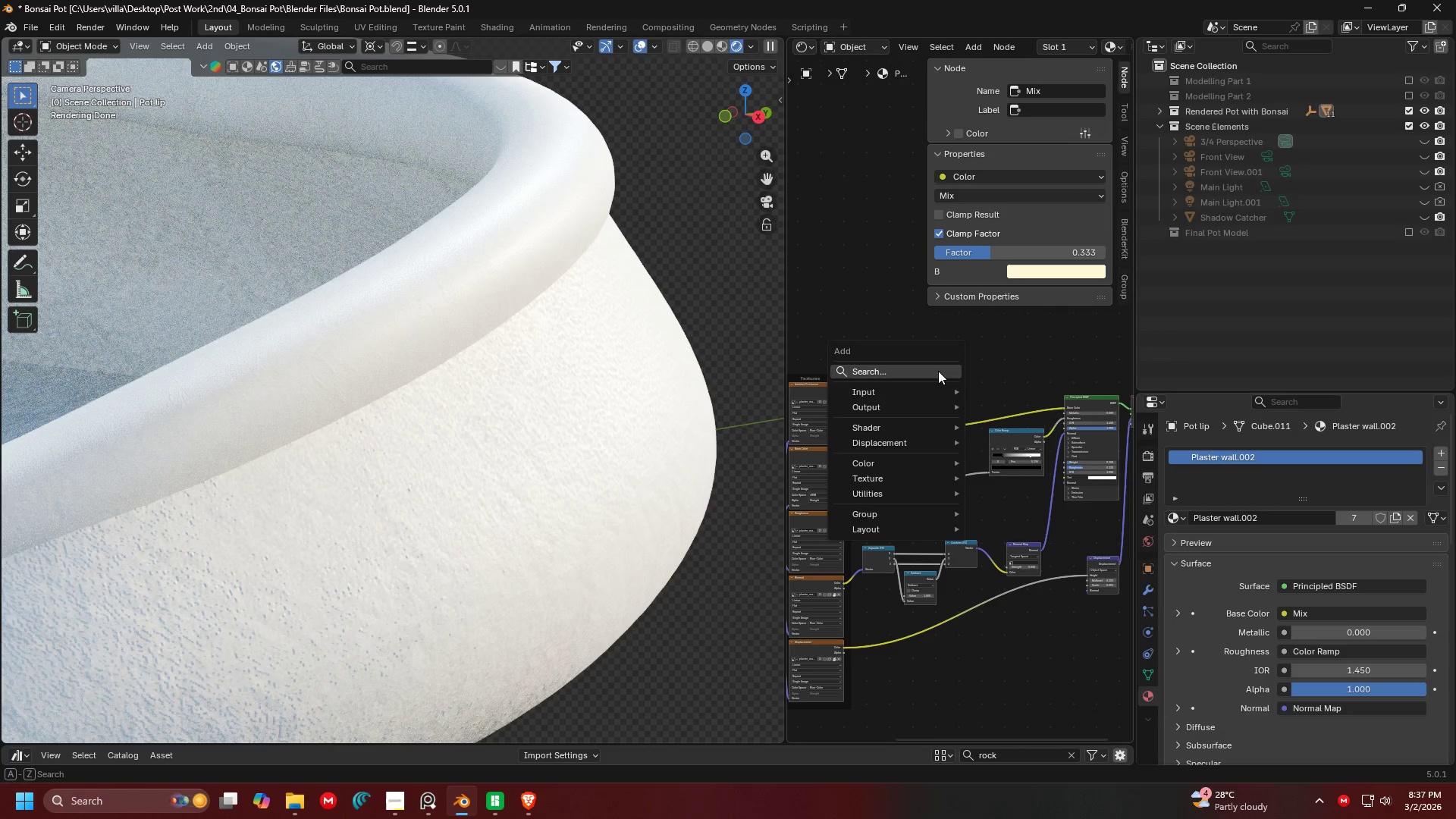 
key(Shift+A)
 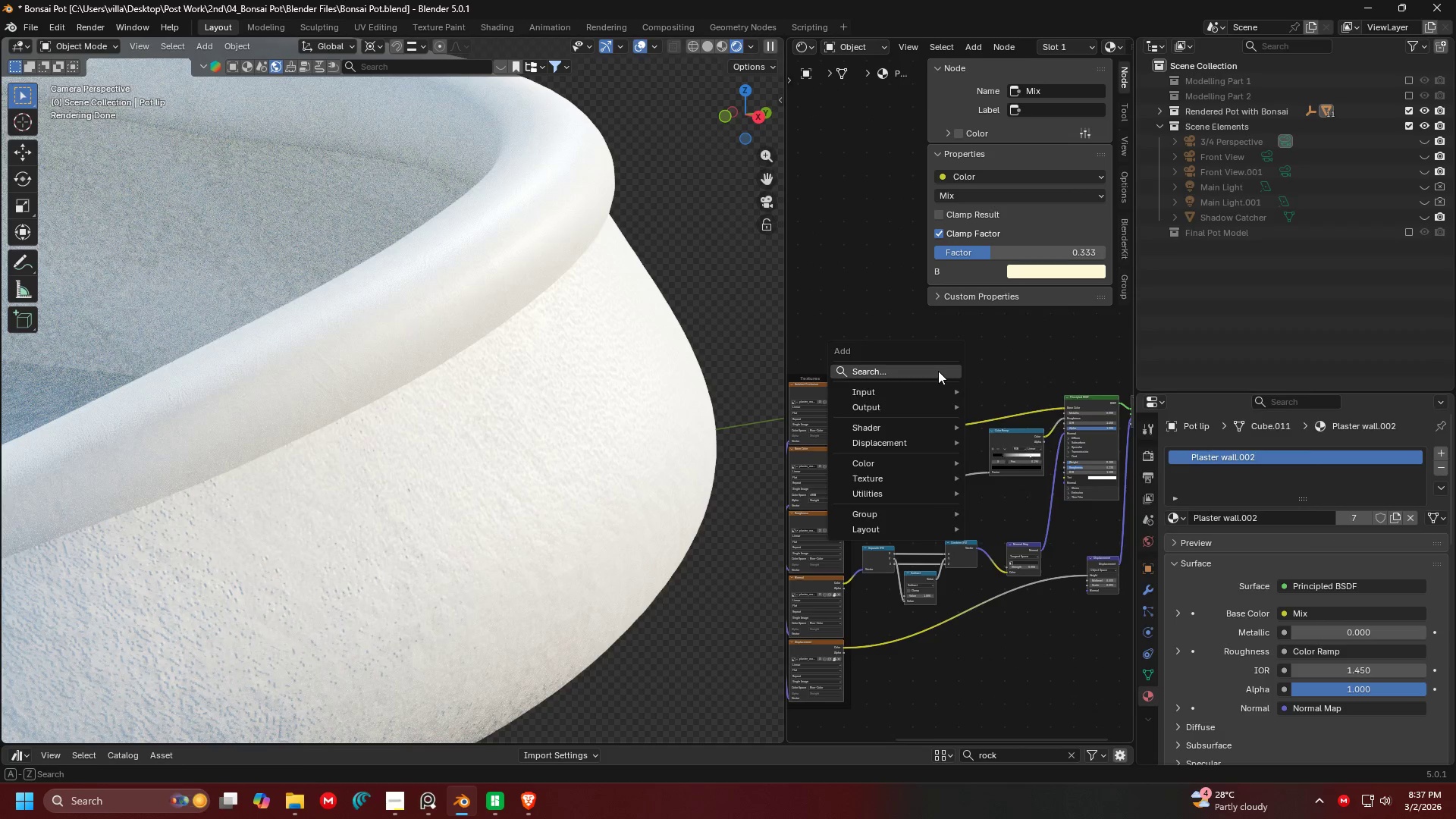 
left_click([938, 371])
 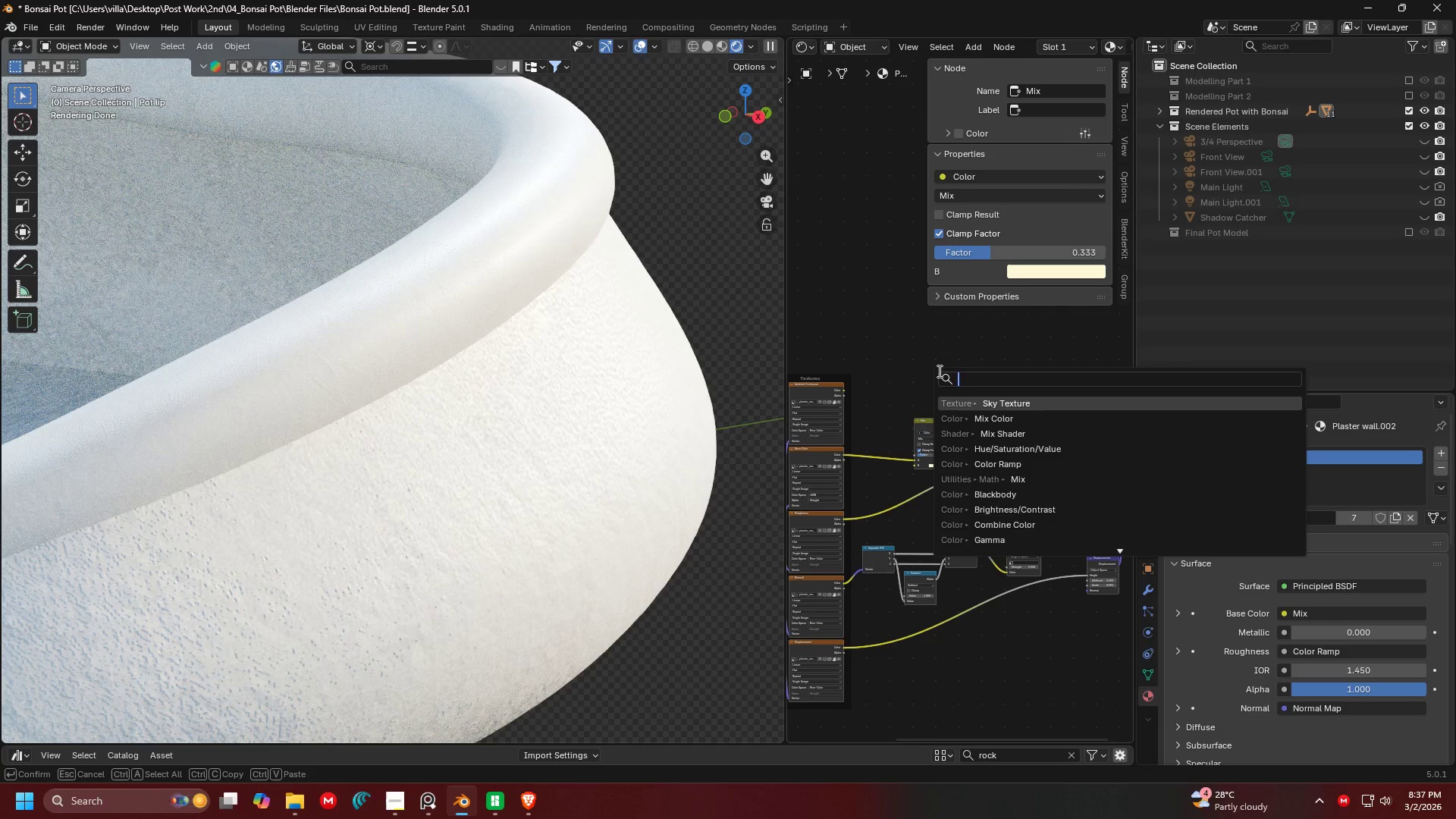 
type(mix)
 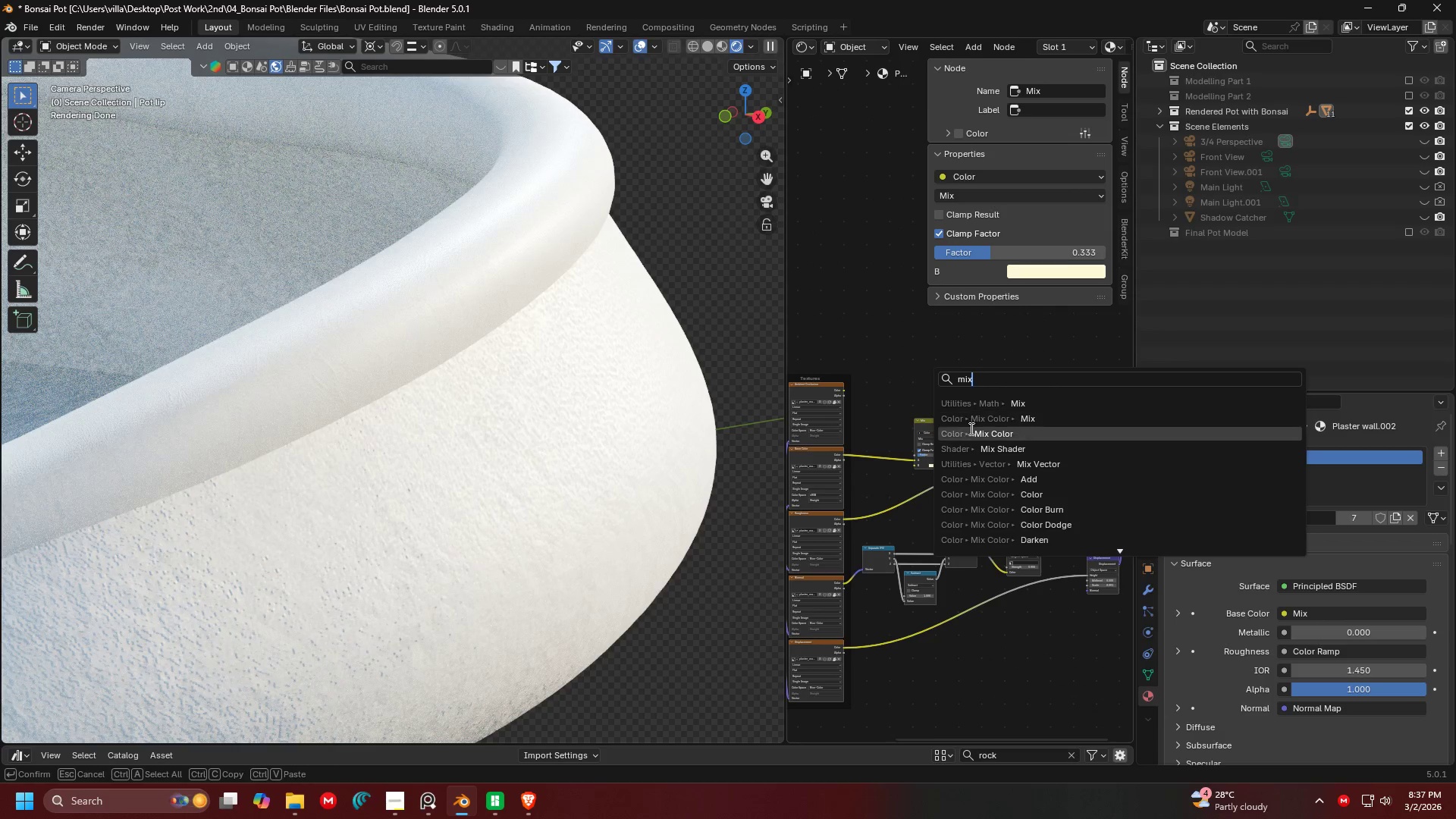 
left_click([971, 429])
 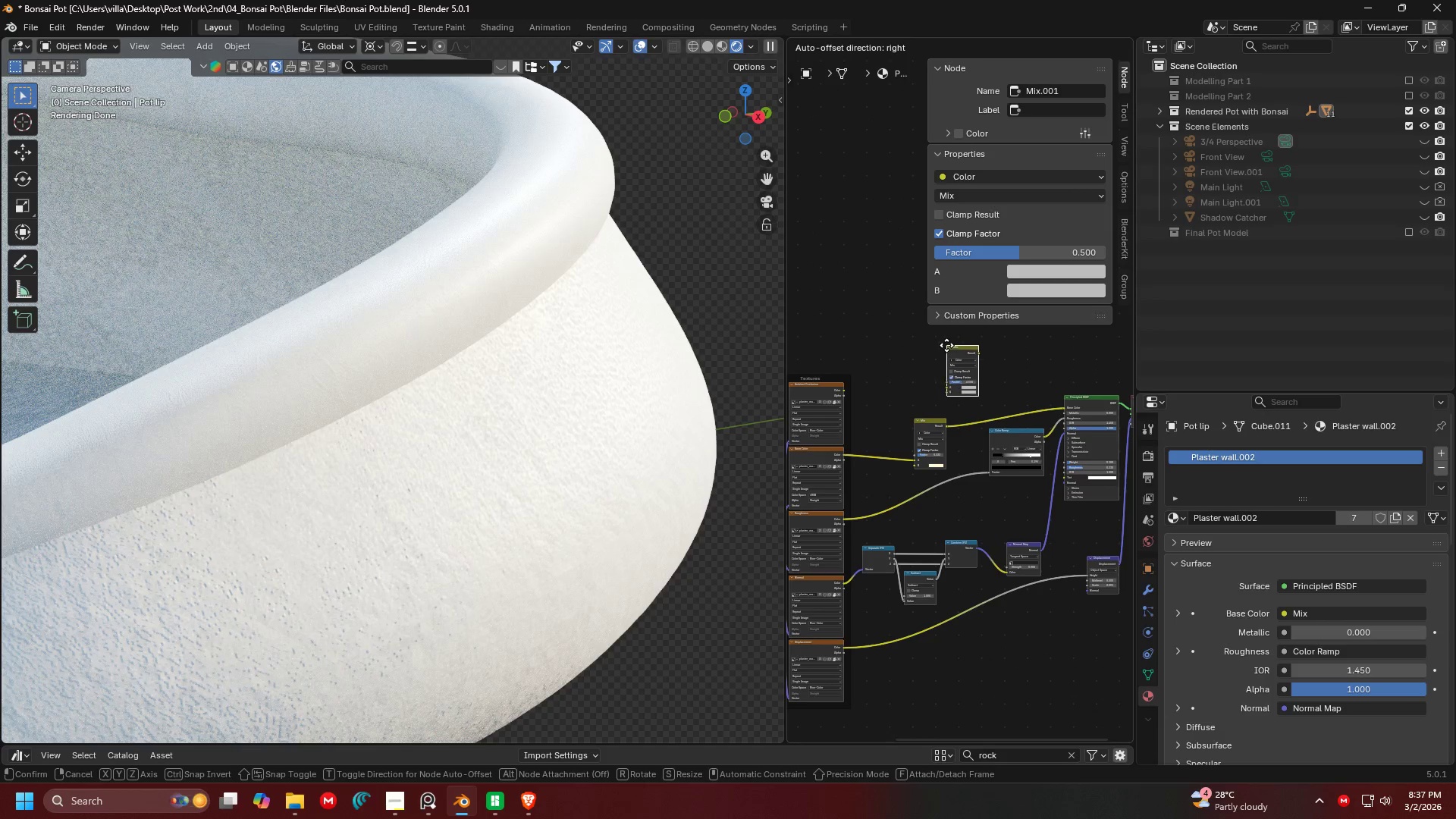 
left_click([941, 359])
 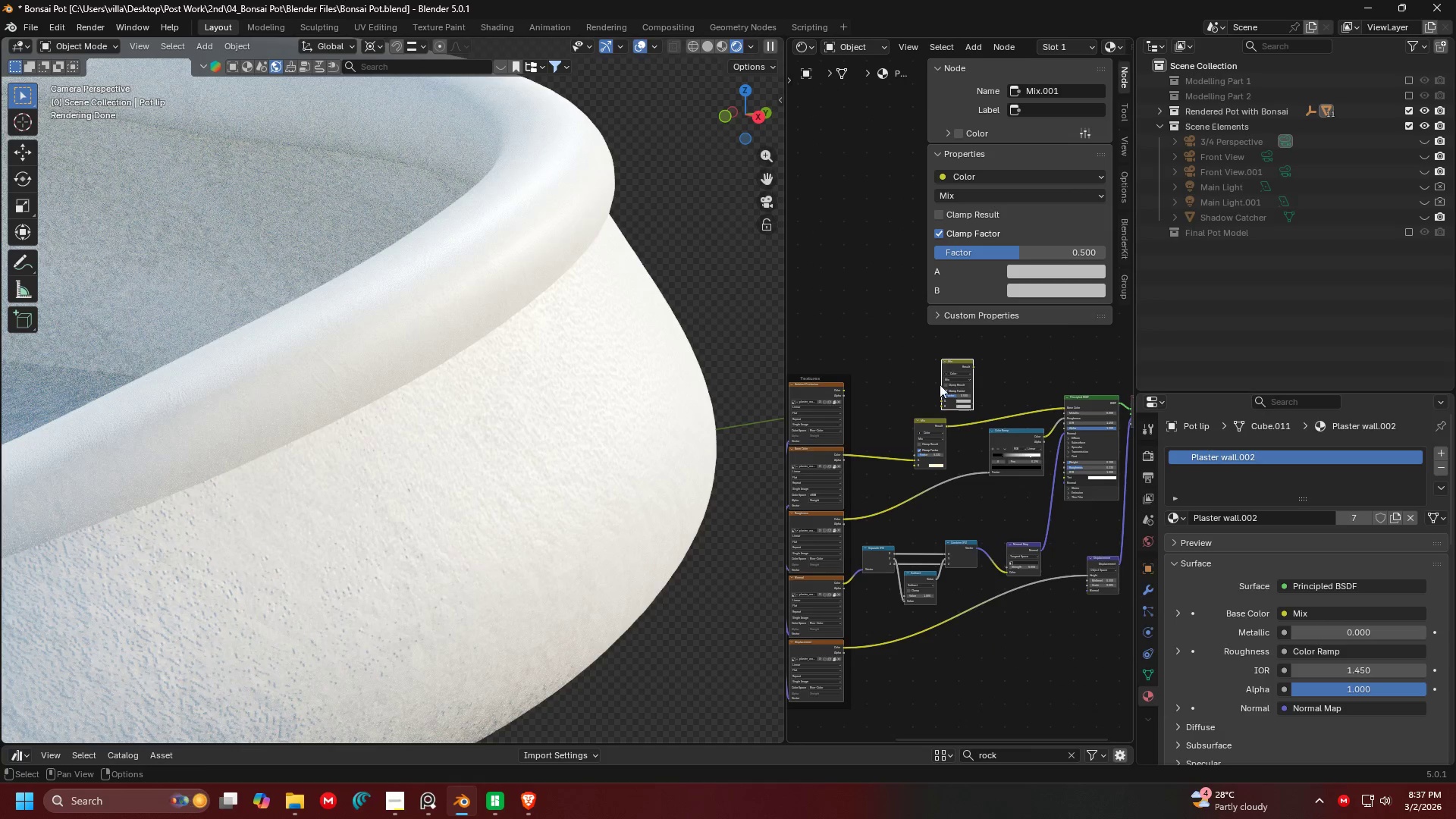 
scroll: coordinate [940, 391], scroll_direction: up, amount: 3.0
 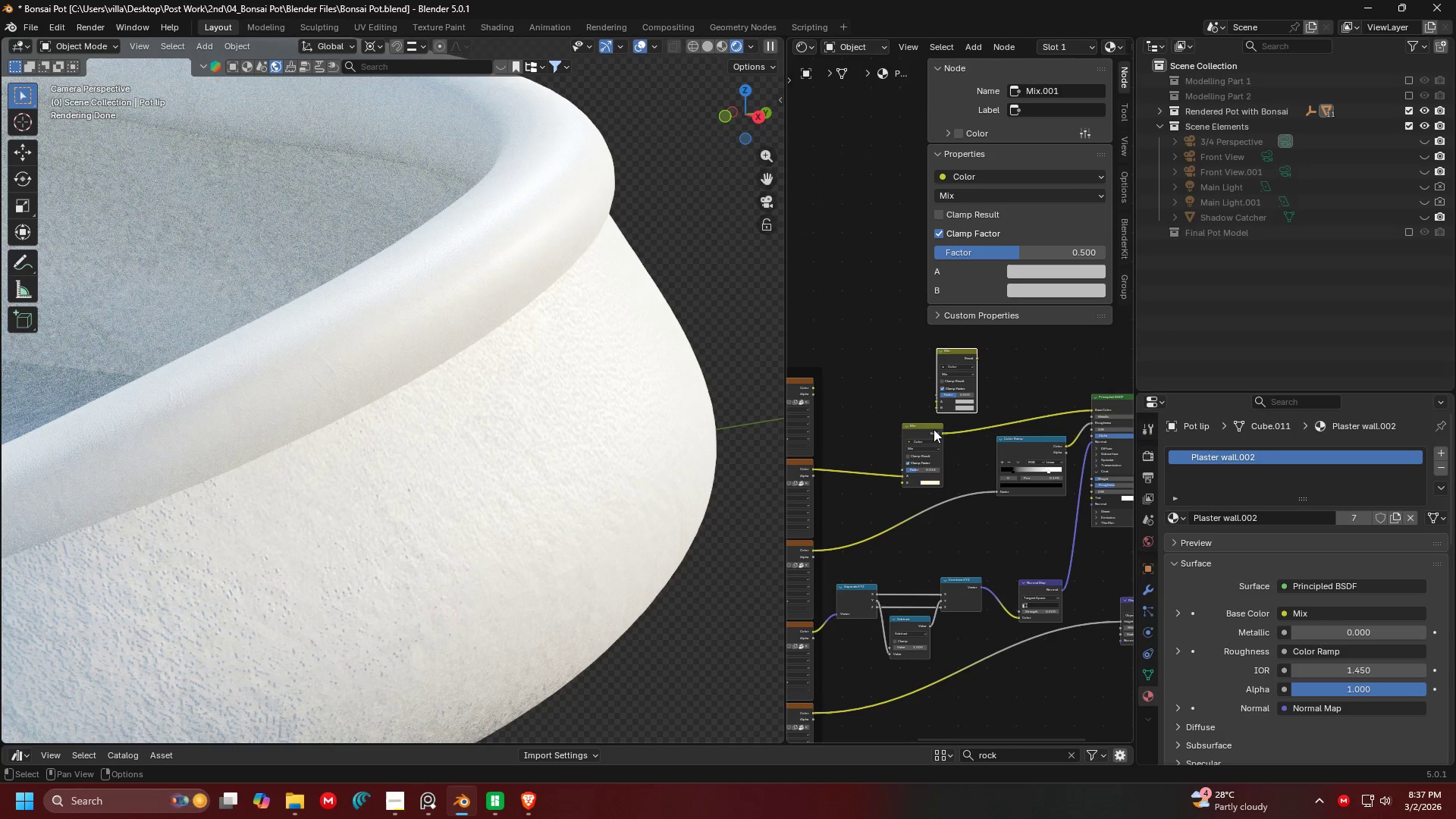 
left_click_drag(start_coordinate=[924, 428], to_coordinate=[904, 428])
 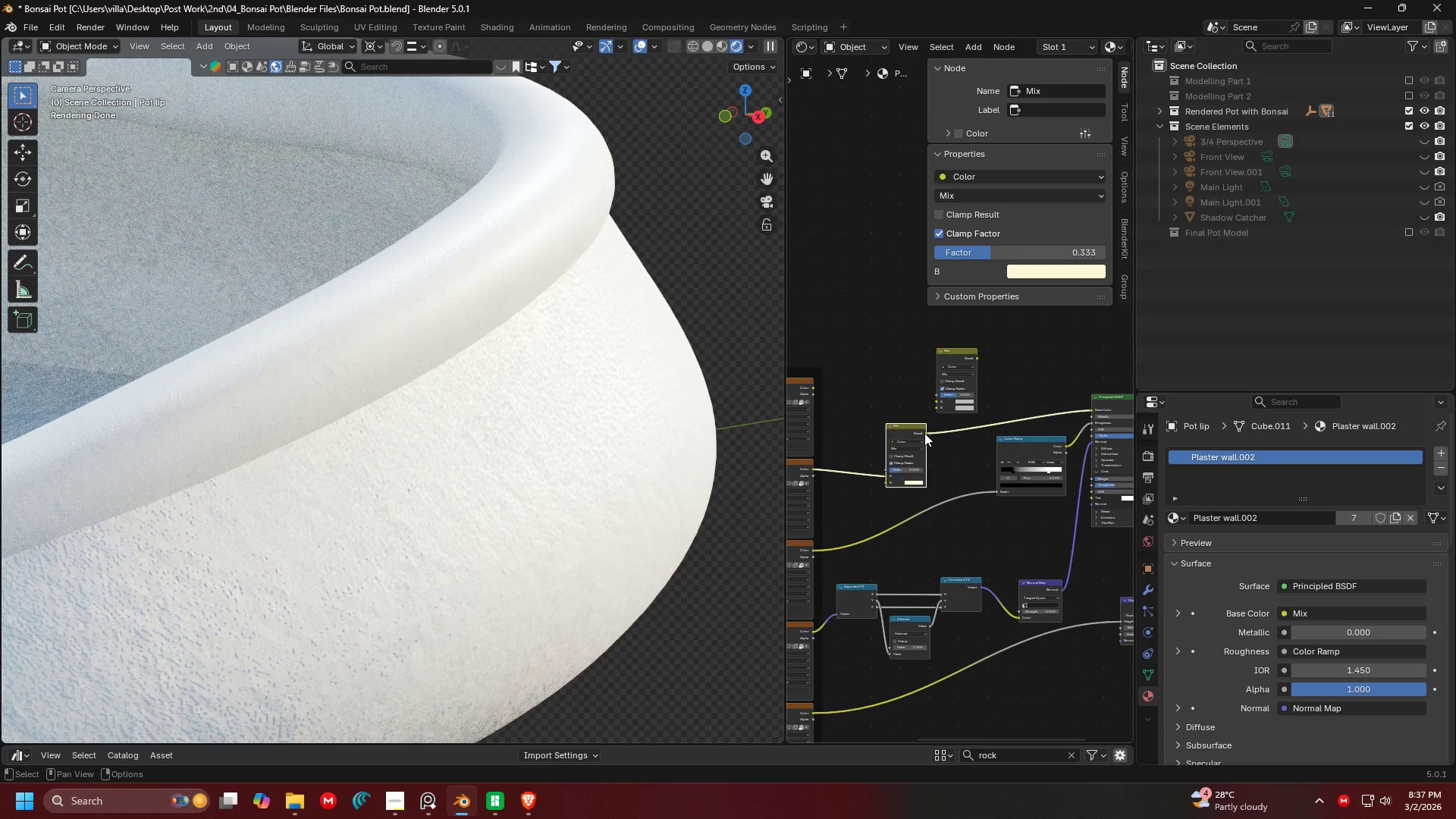 
left_click_drag(start_coordinate=[924, 432], to_coordinate=[933, 413])
 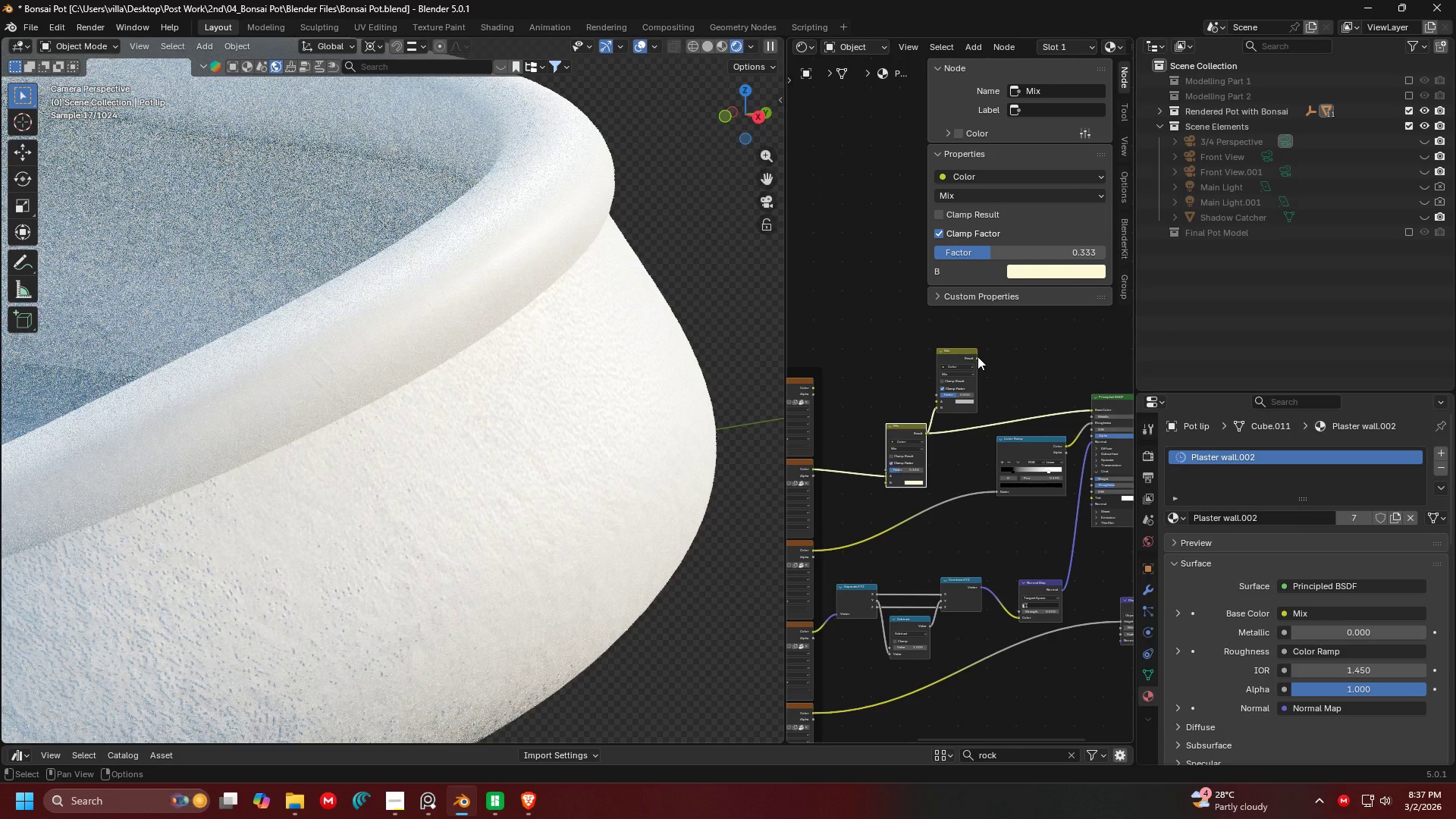 
left_click_drag(start_coordinate=[978, 359], to_coordinate=[1089, 409])
 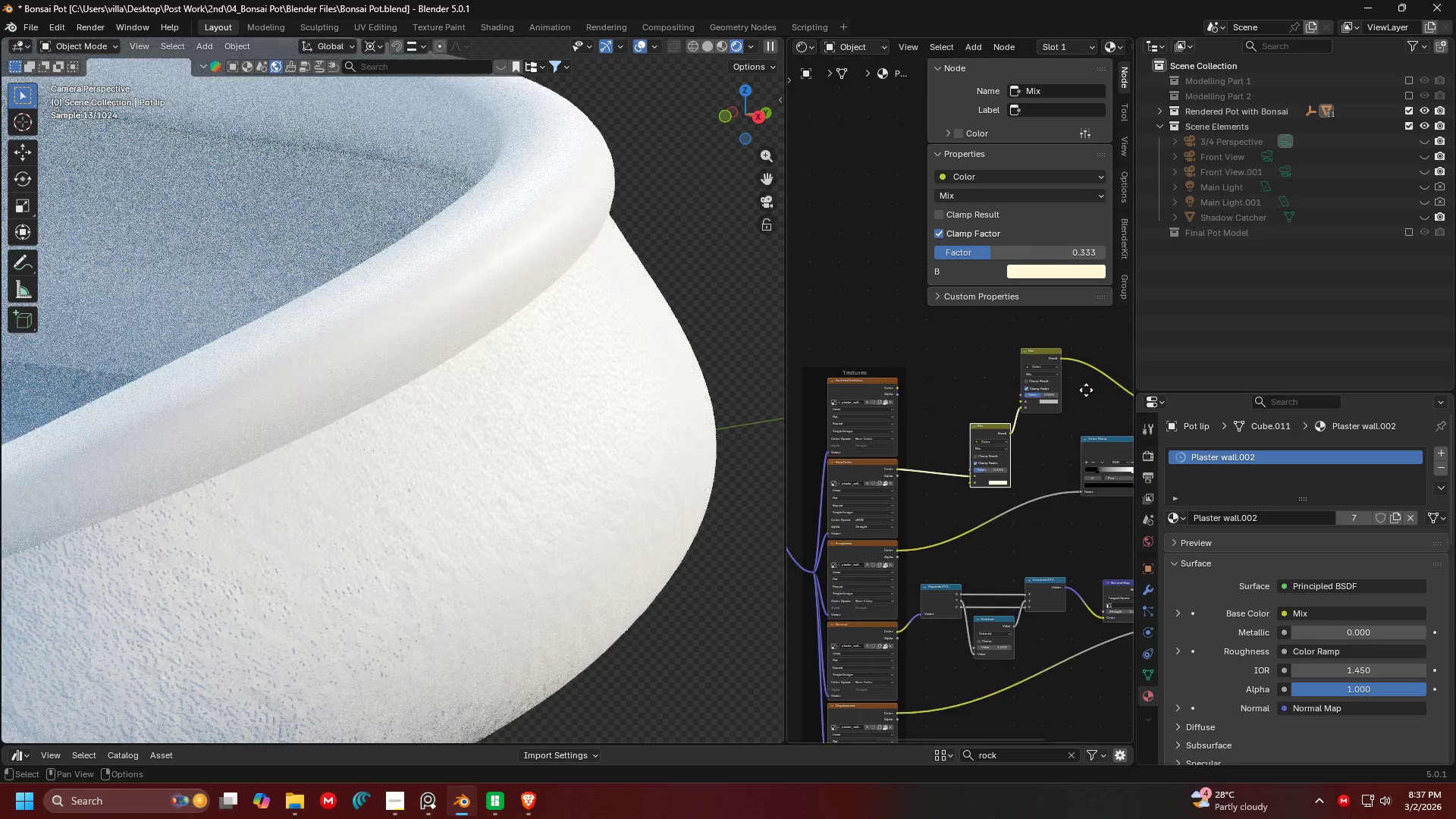 
scroll: coordinate [974, 422], scroll_direction: up, amount: 1.0
 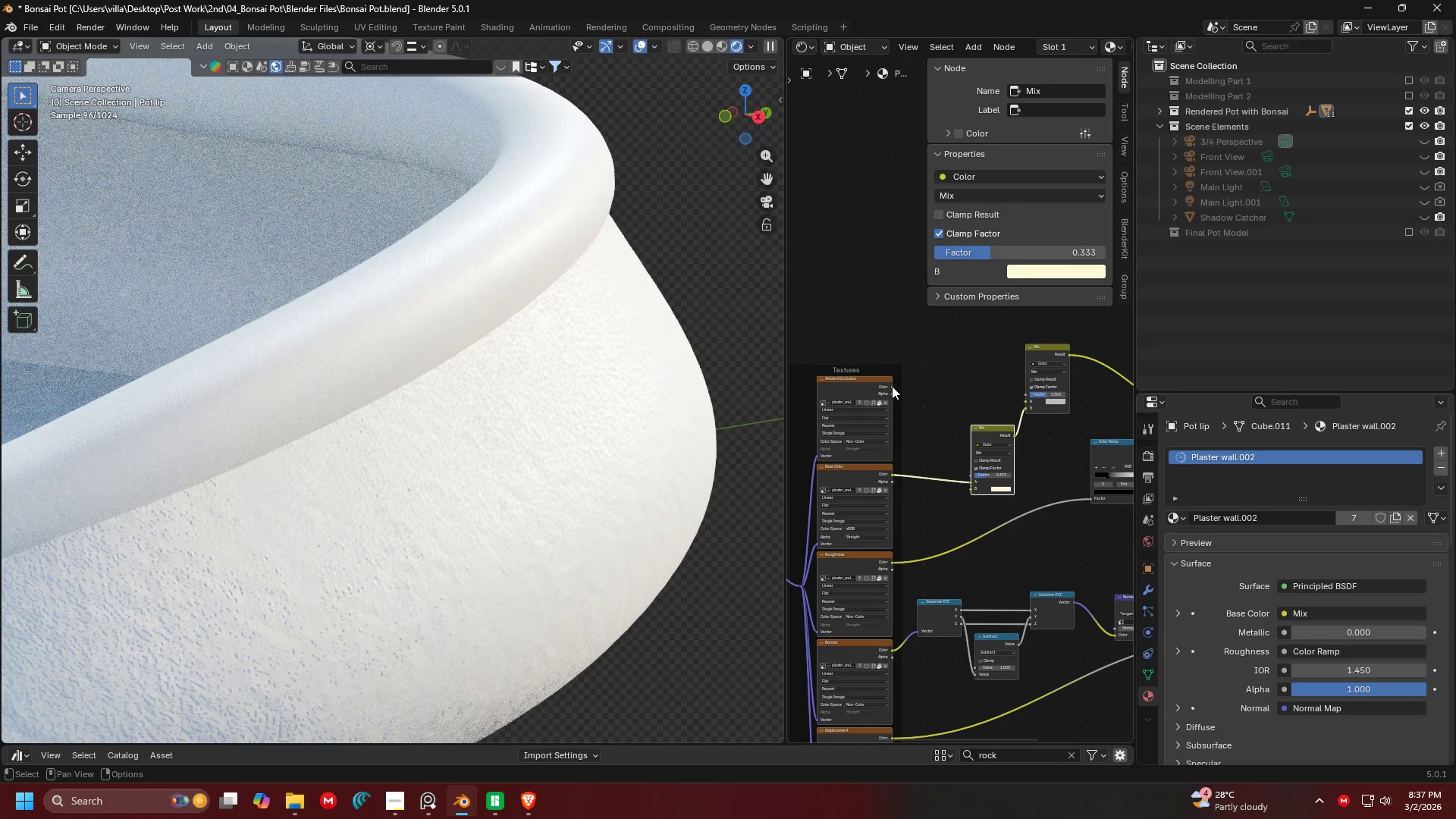 
left_click([892, 386])
 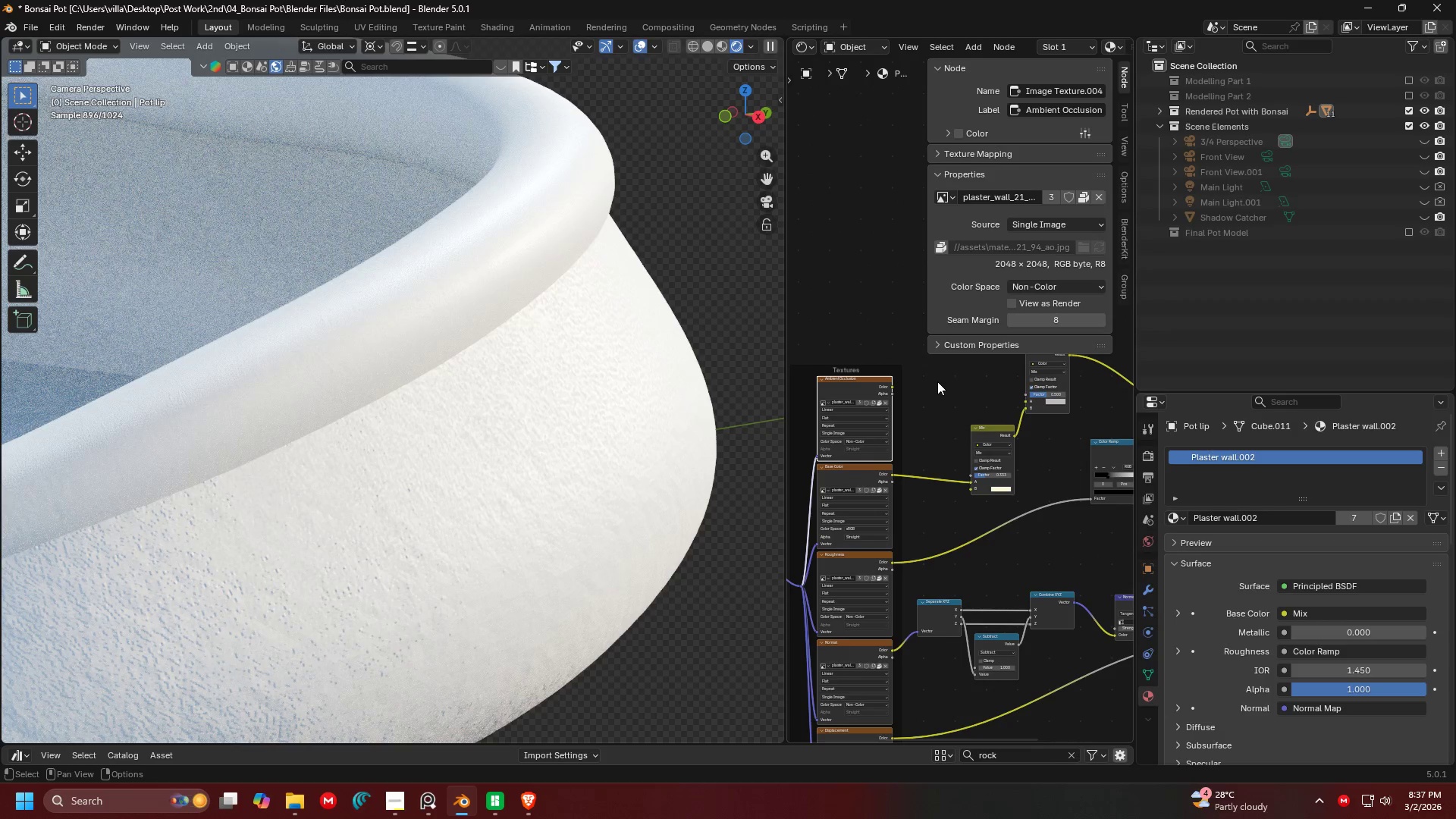 
double_click([937, 382])
 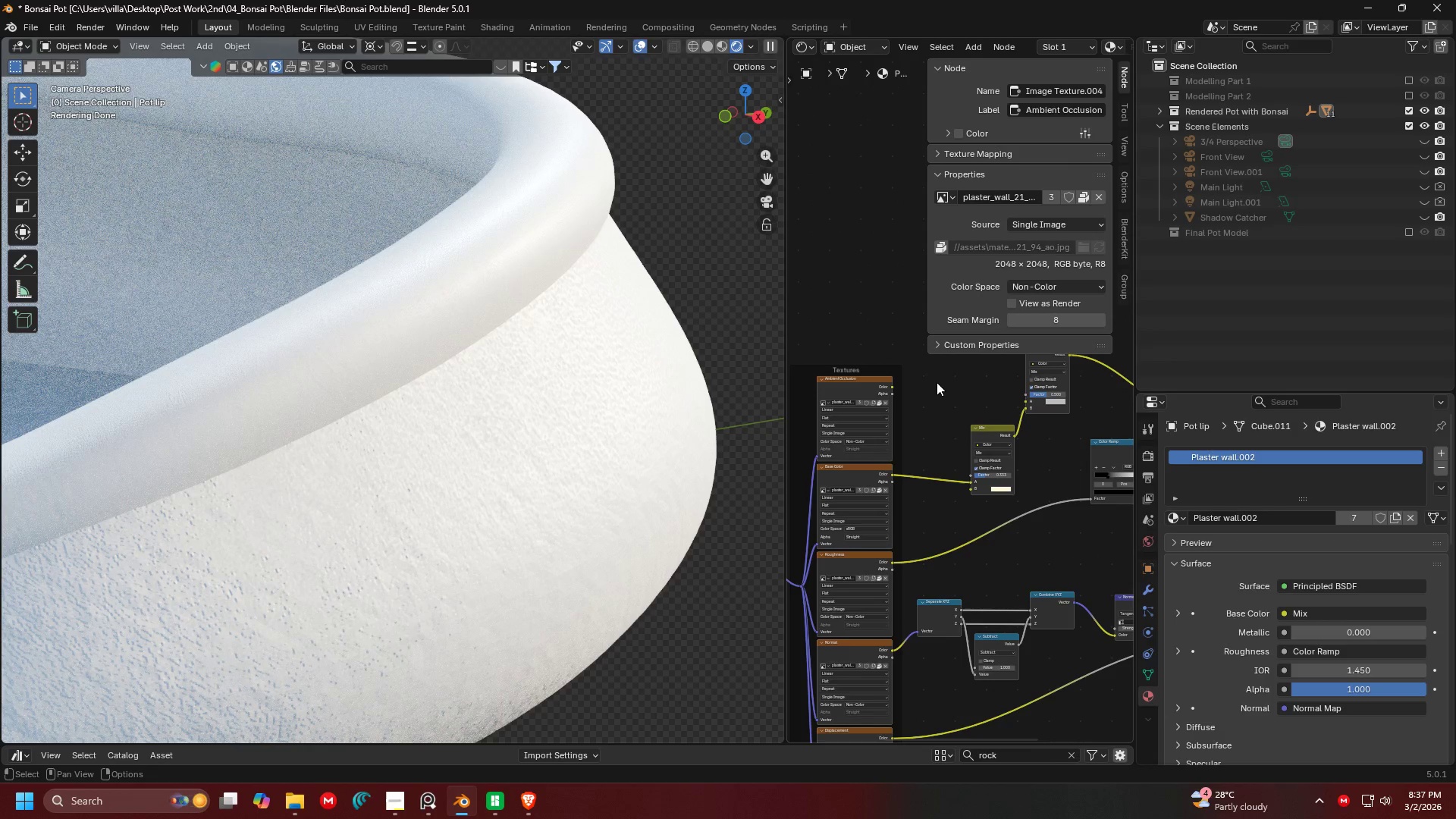 
triple_click([937, 382])
 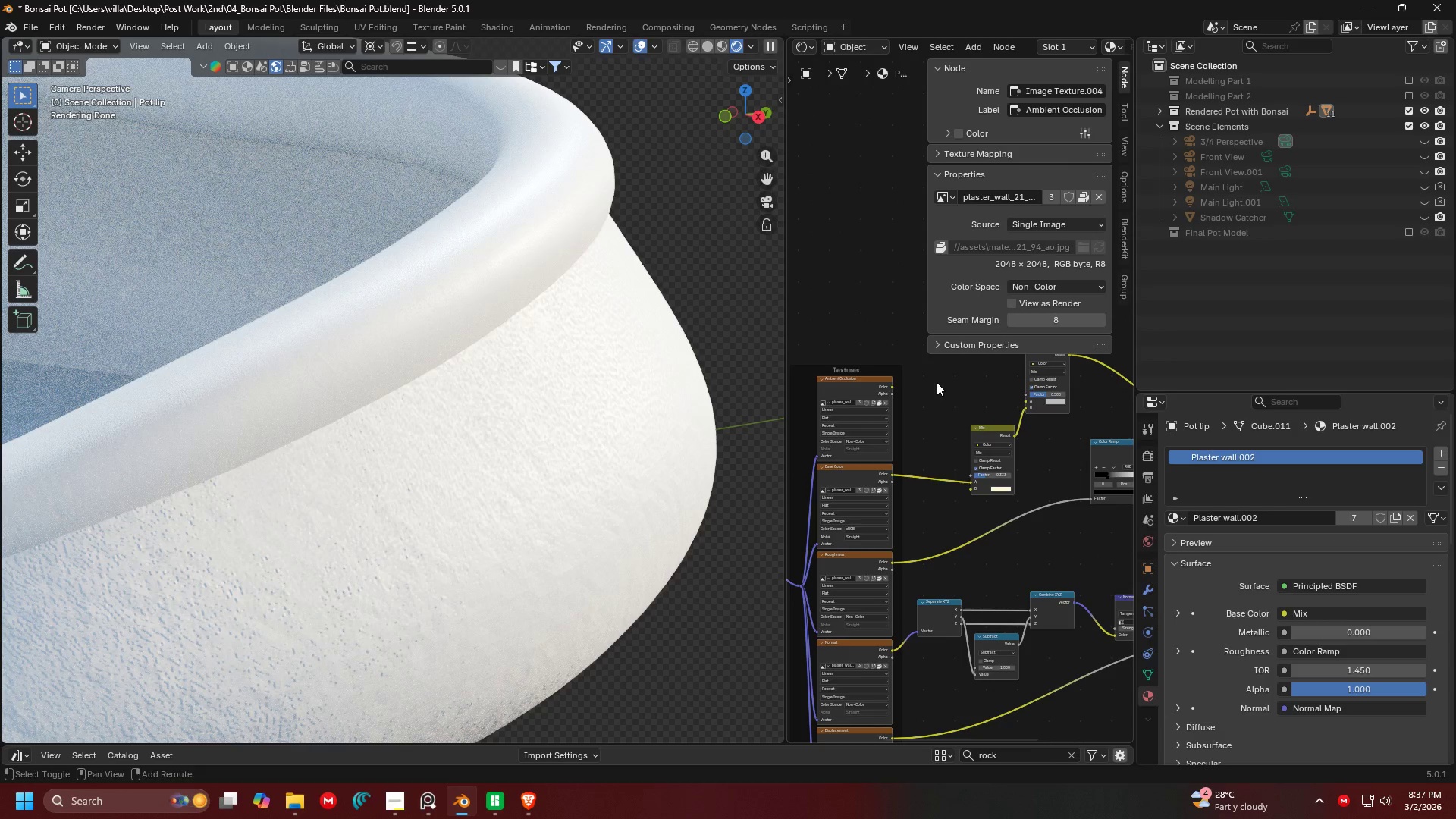 
key(Shift+ShiftLeft)
 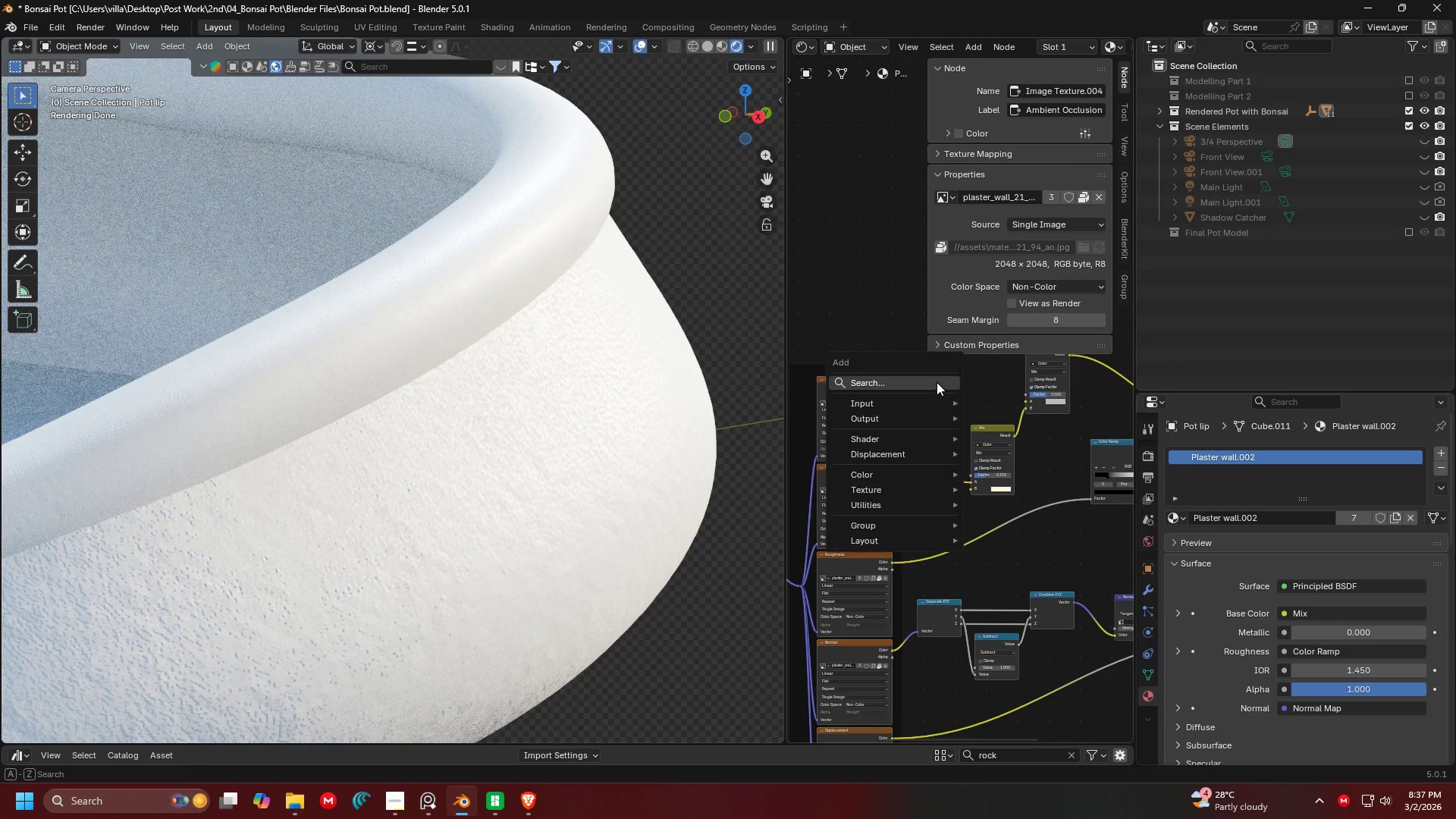 
key(Shift+A)
 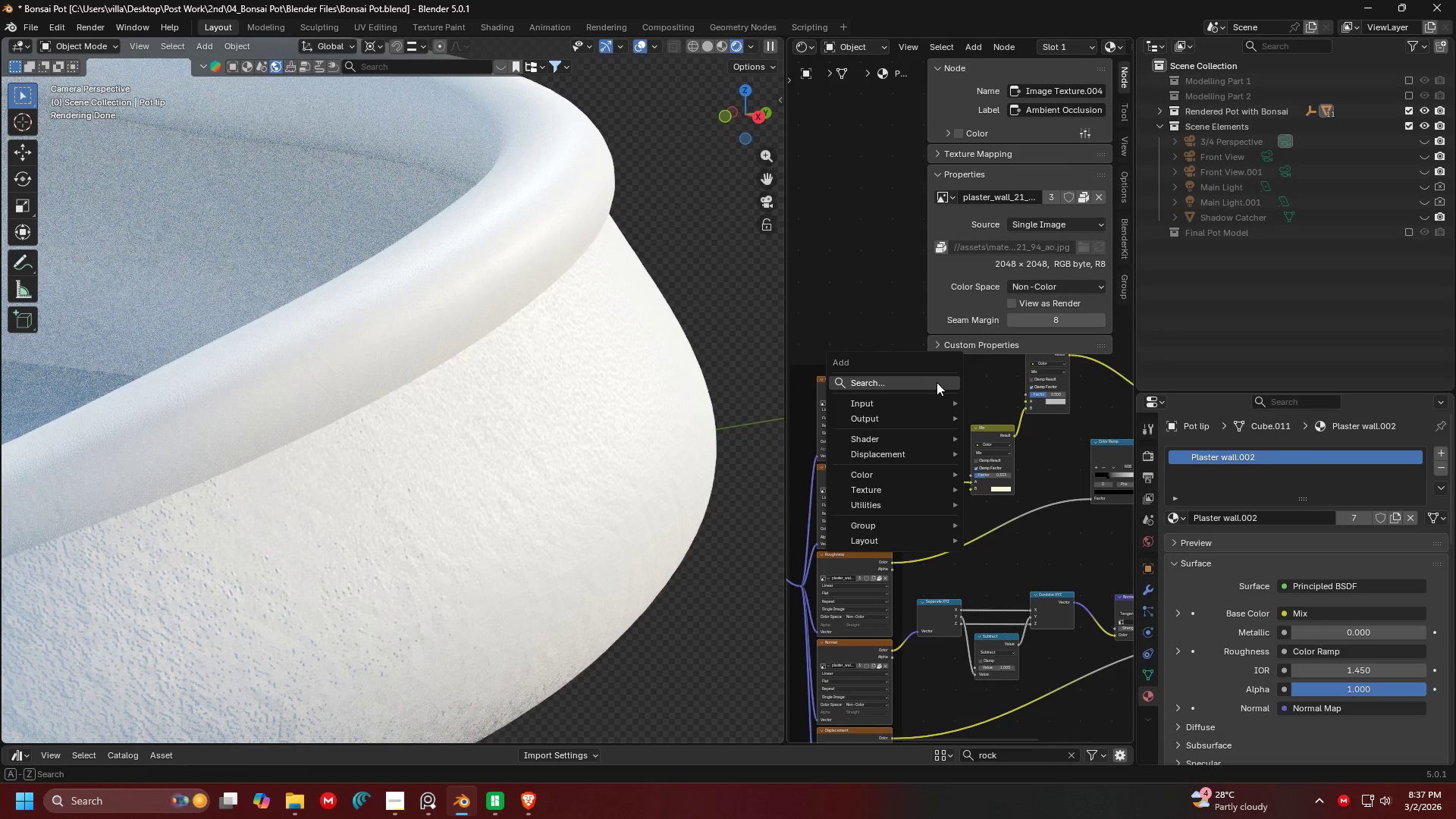 
triple_click([937, 382])
 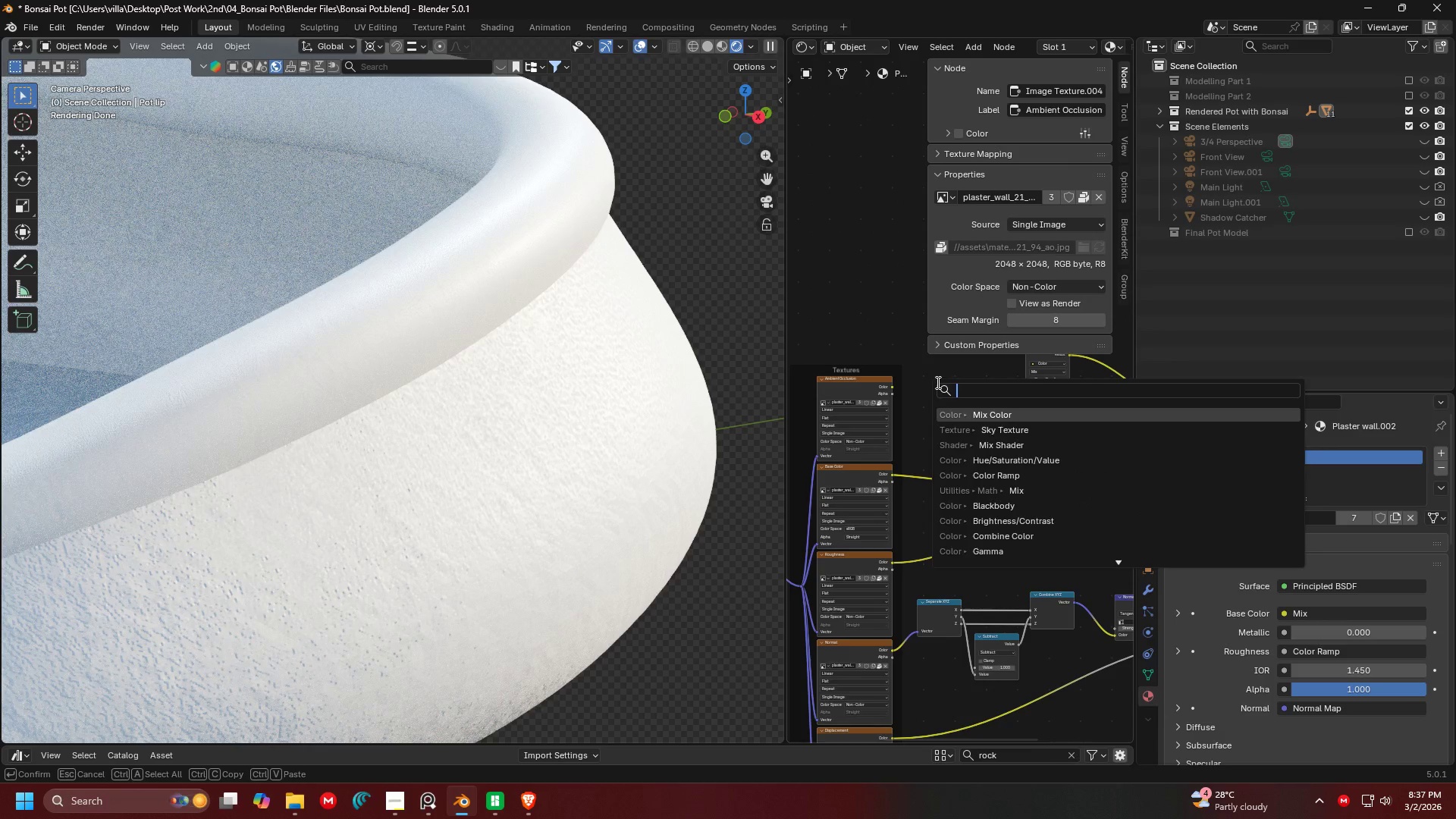 
type(color ra)
 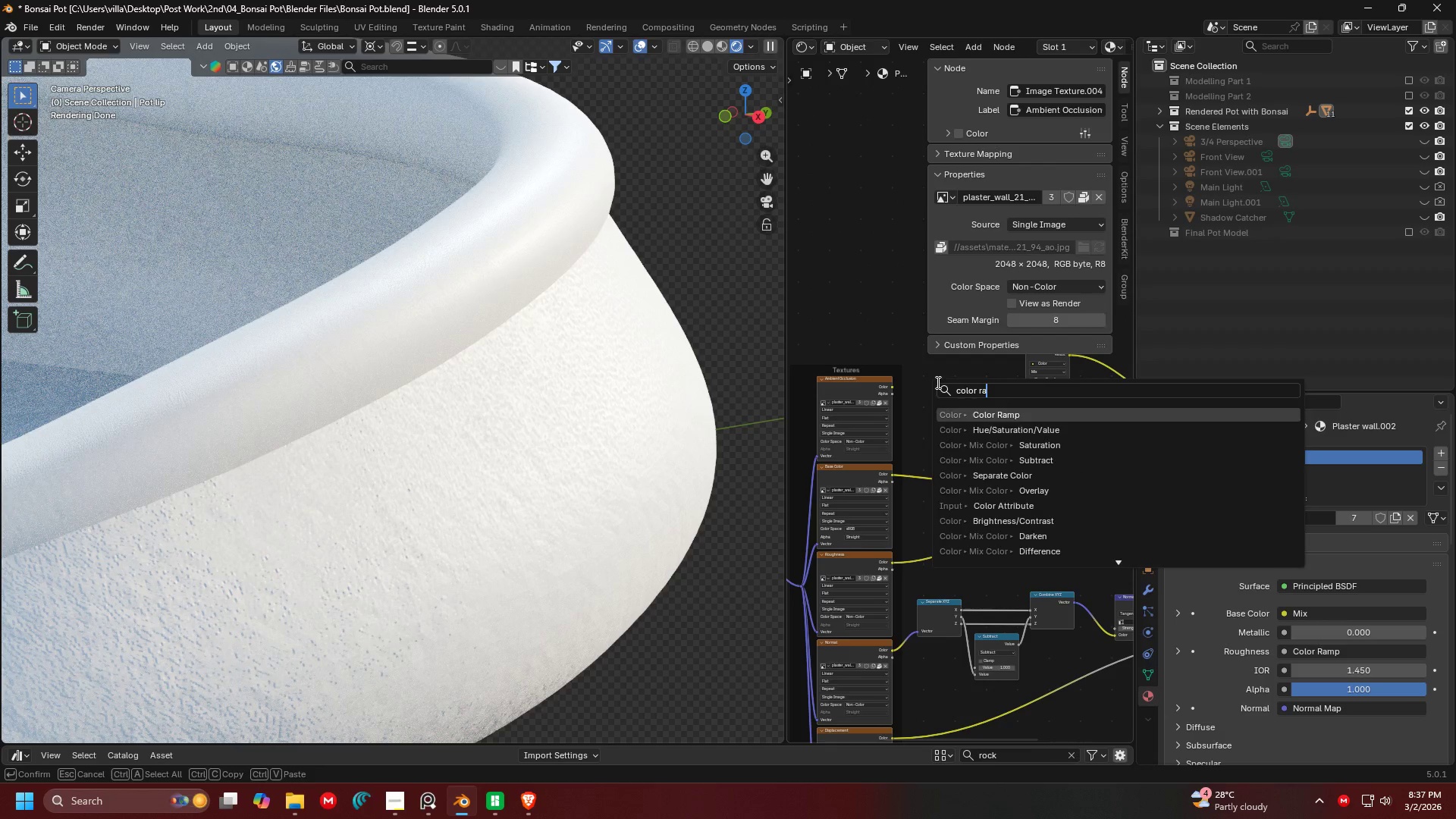 
key(Enter)
 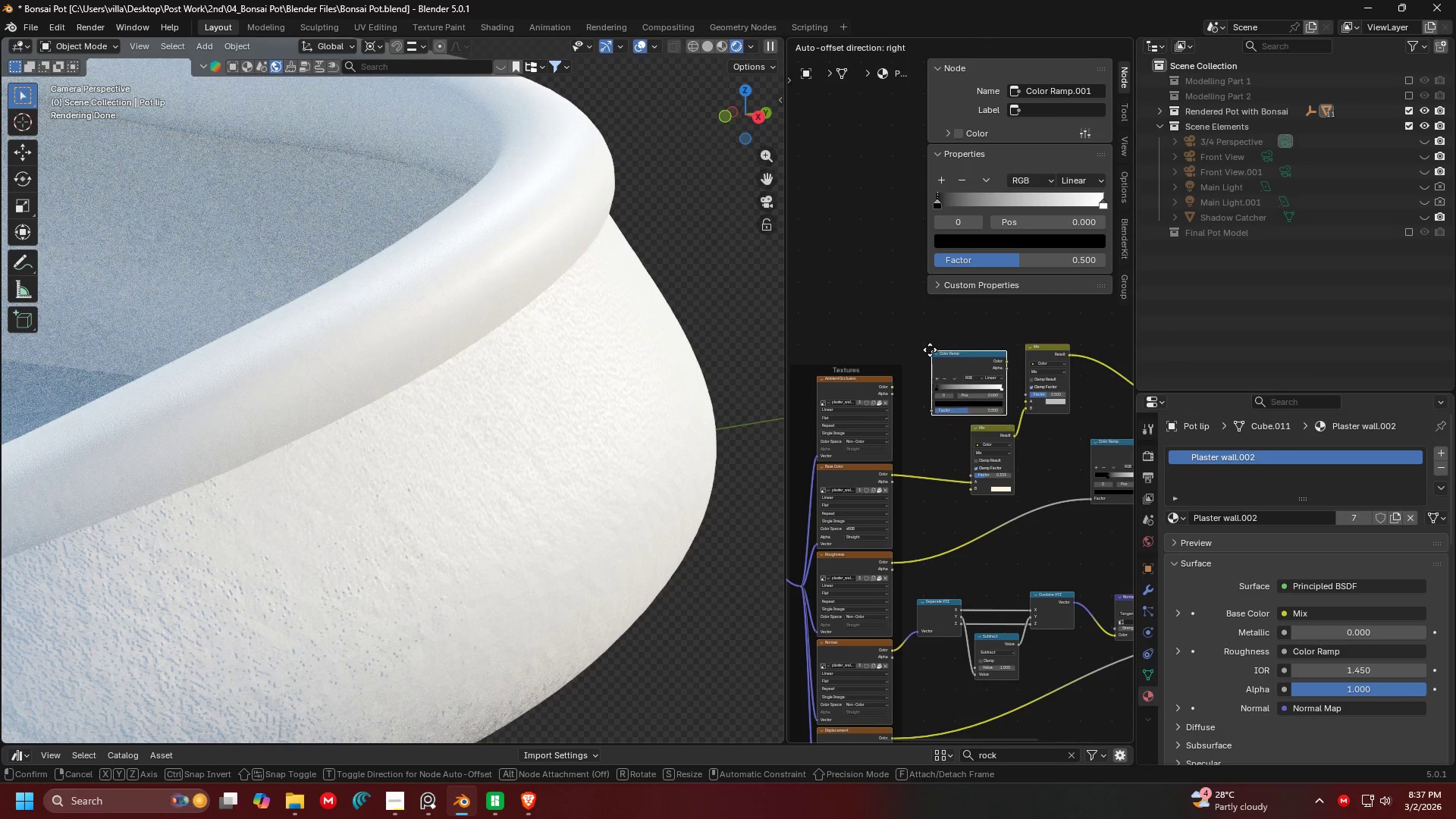 
left_click([928, 348])
 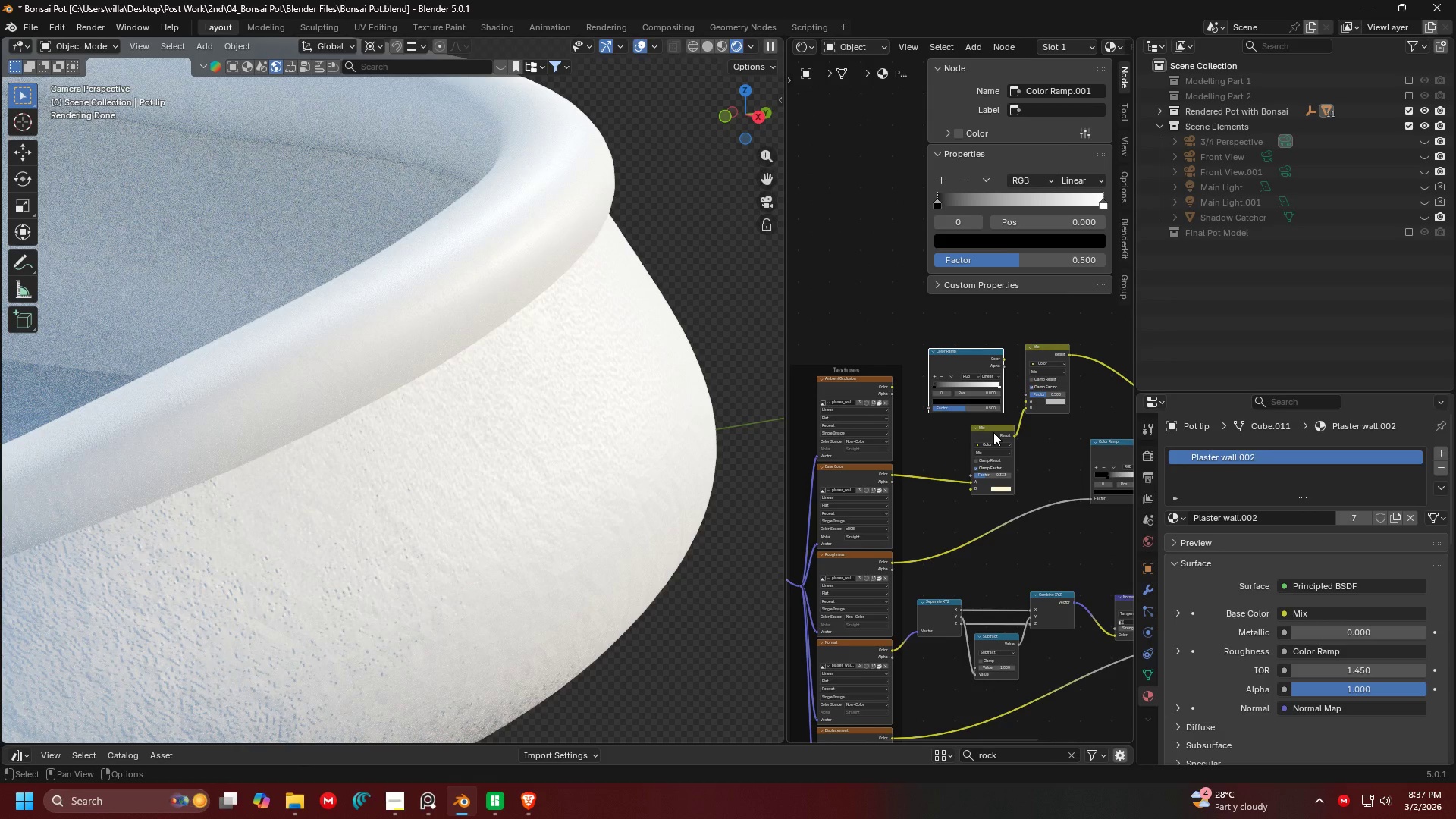 
key(N)
 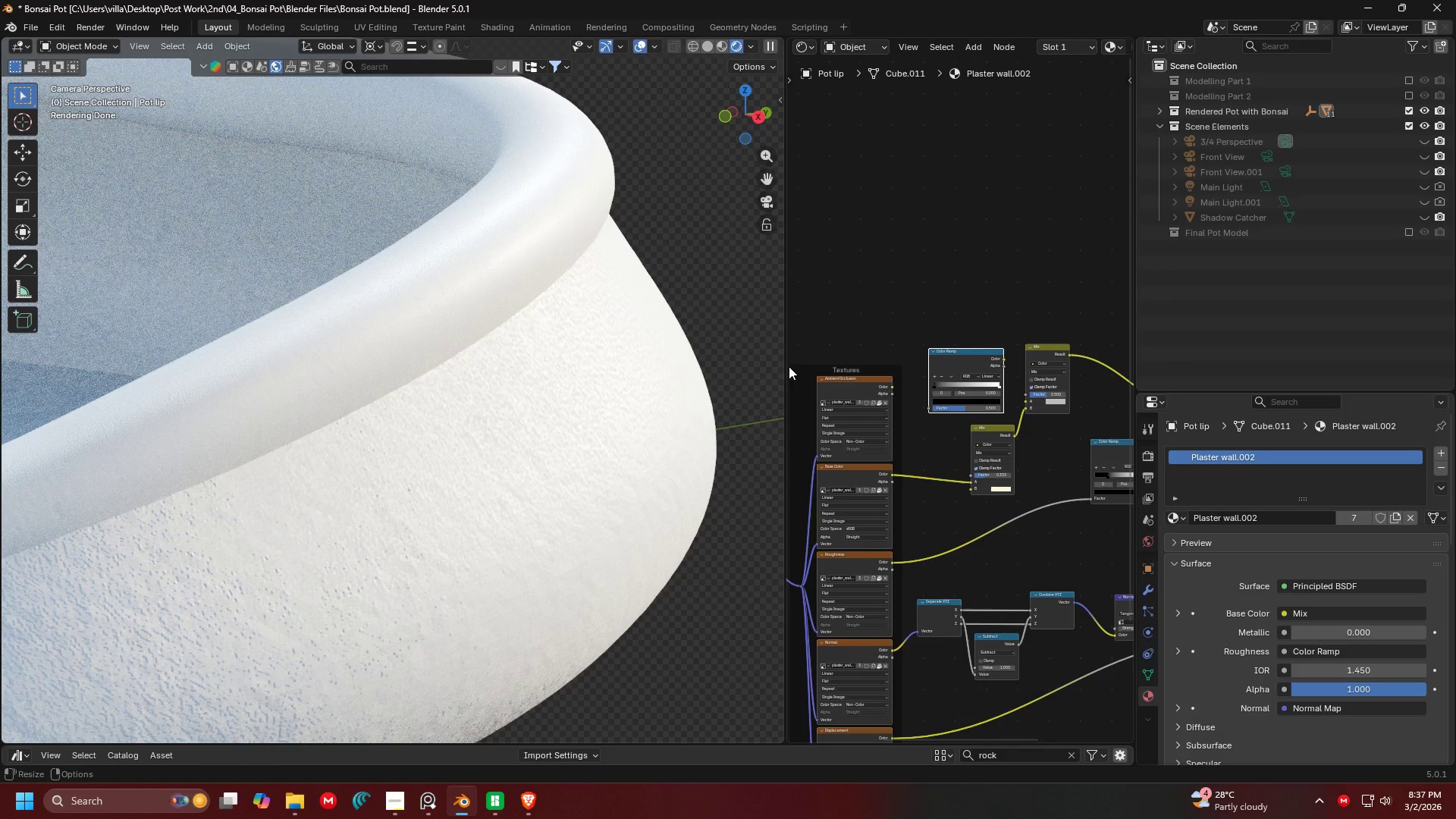 
left_click_drag(start_coordinate=[788, 366], to_coordinate=[559, 372])
 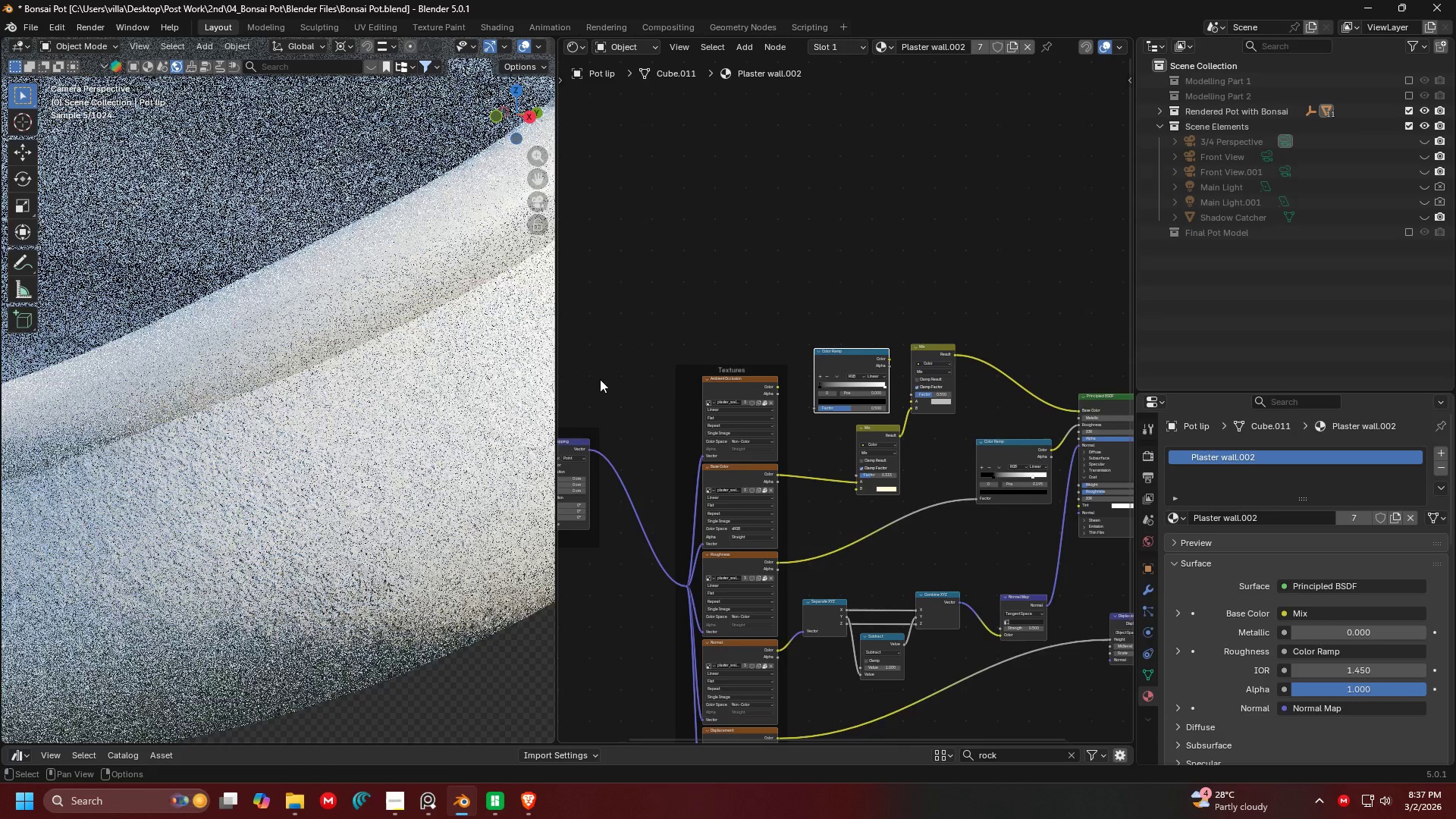 
scroll: coordinate [632, 390], scroll_direction: up, amount: 1.0
 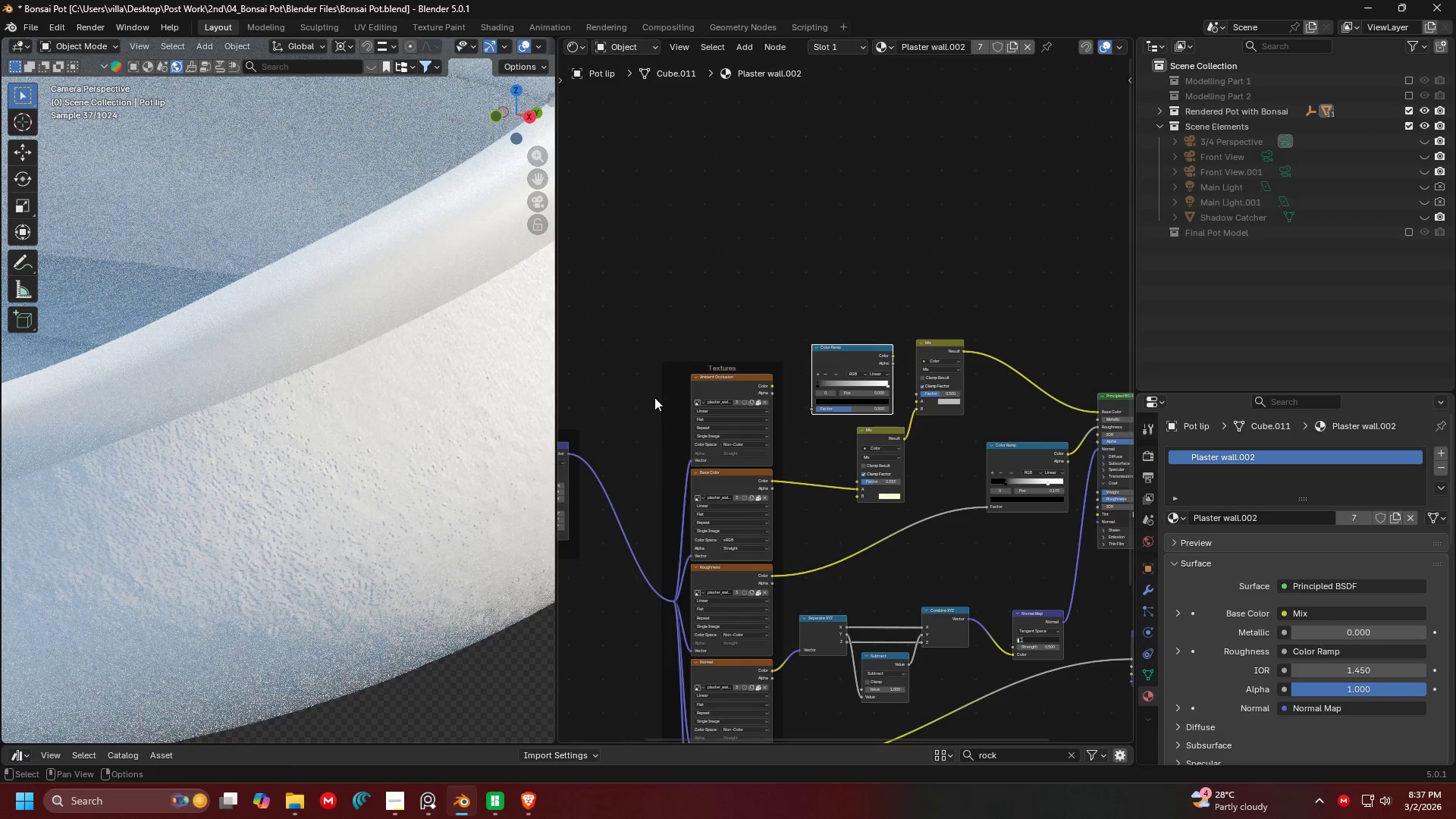 
hold_key(key=ShiftLeft, duration=0.31)
scroll: coordinate [767, 464], scroll_direction: up, amount: 8.0
 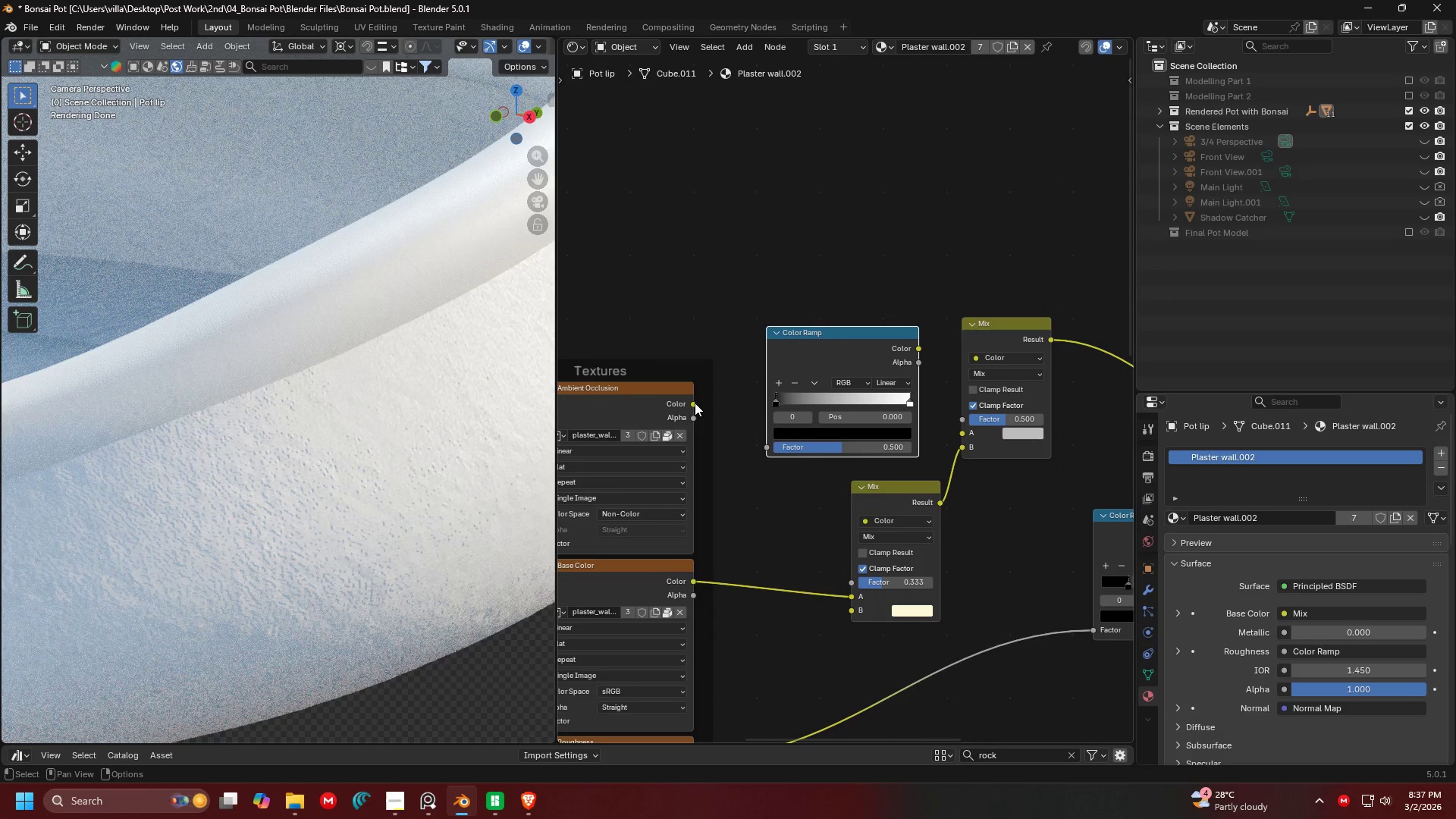 
left_click_drag(start_coordinate=[694, 403], to_coordinate=[768, 439])
 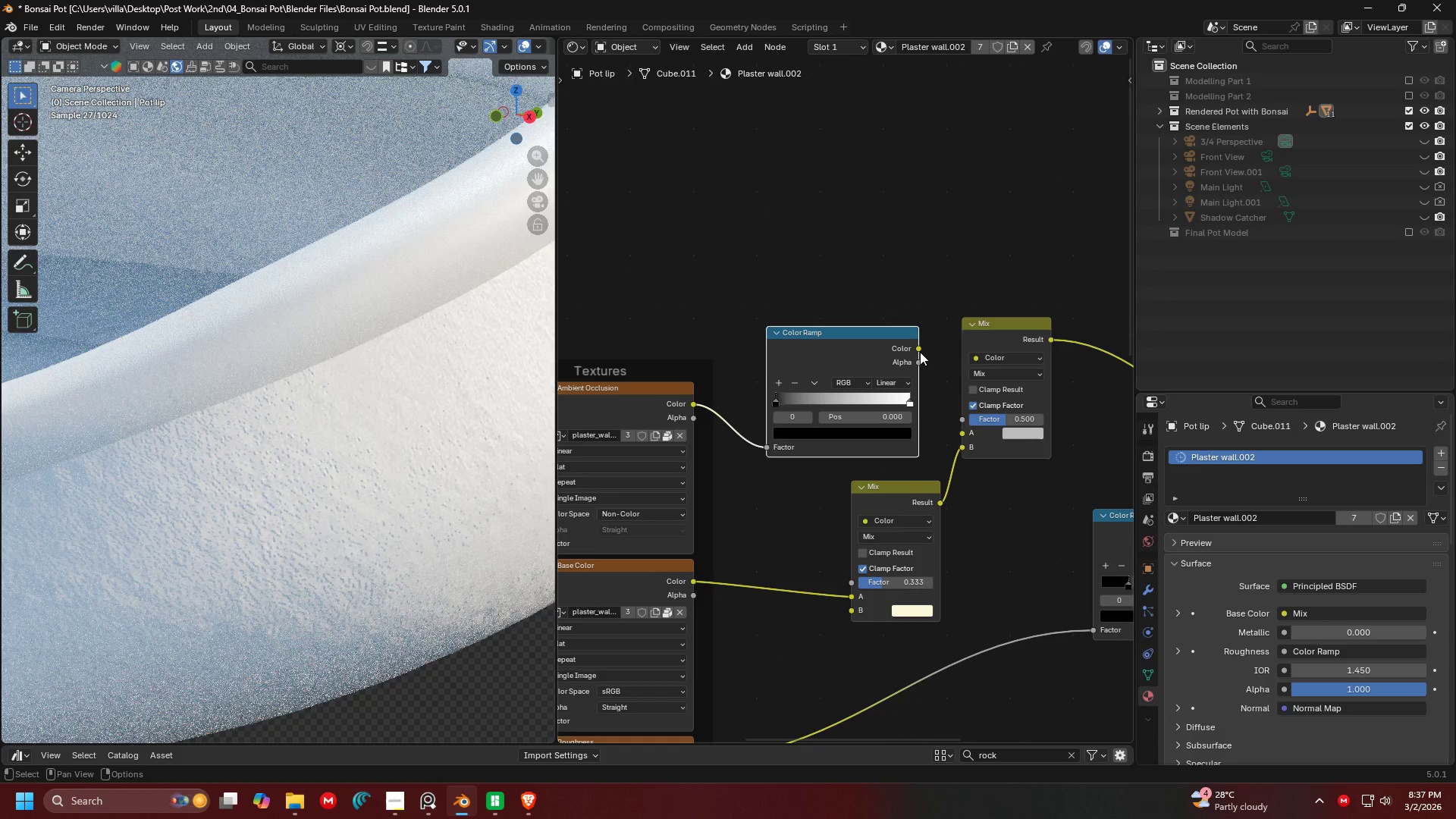 
left_click_drag(start_coordinate=[919, 350], to_coordinate=[952, 435])
 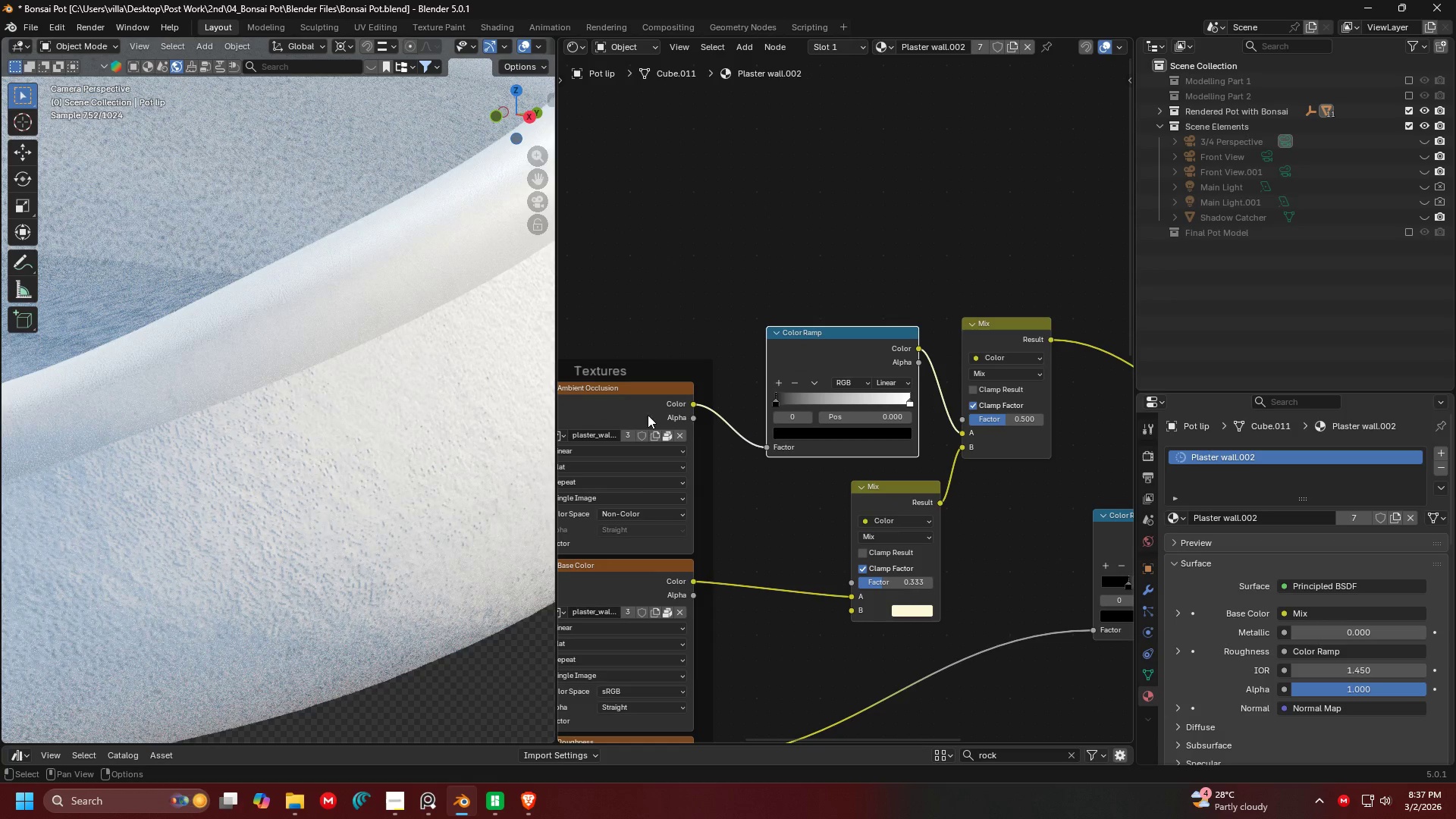 
hold_key(key=ControlLeft, duration=0.44)
hold_key(key=ShiftLeft, duration=0.41)
left_click([644, 406])
 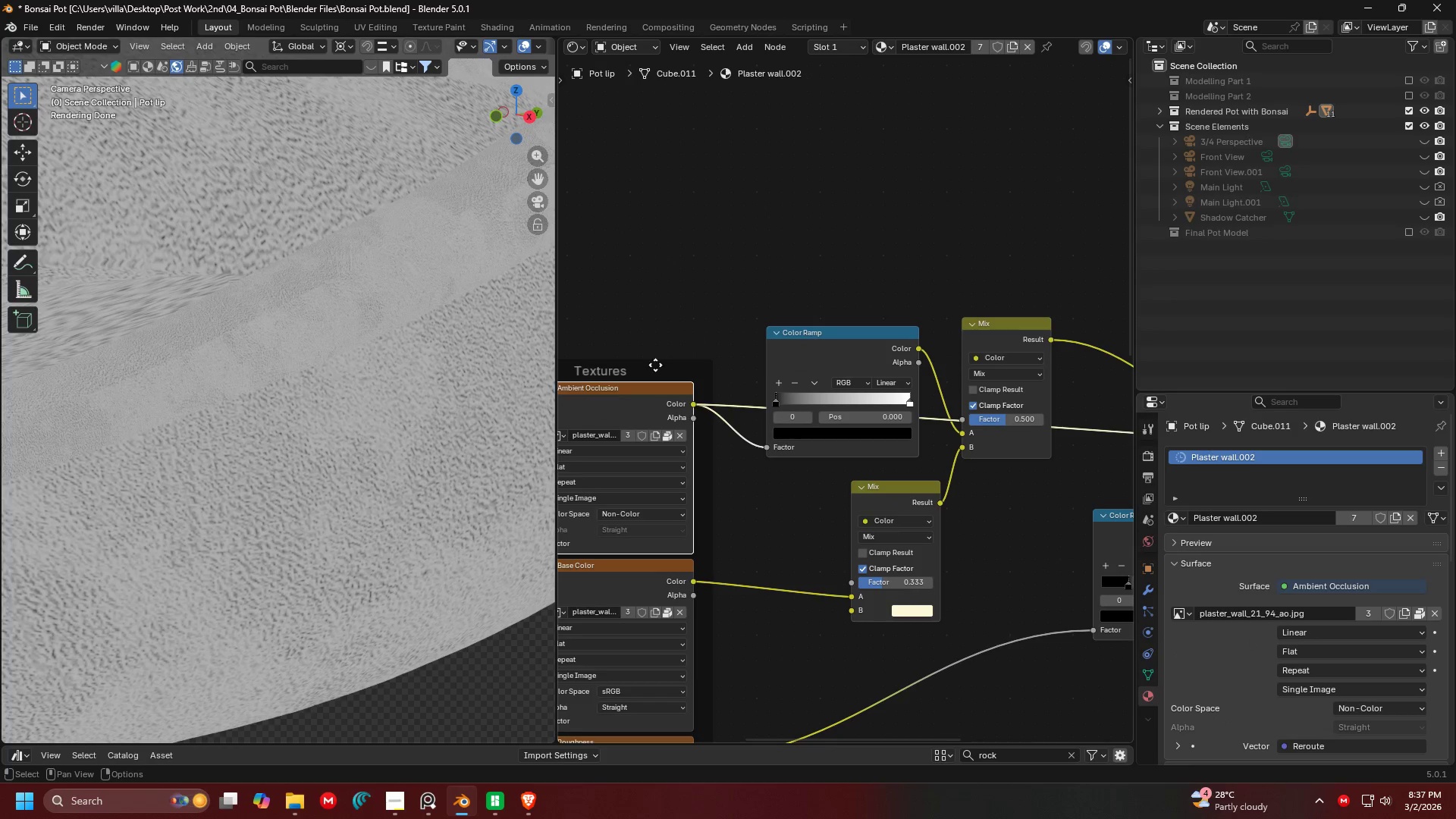 
scroll: coordinate [440, 399], scroll_direction: none, amount: 0.0
 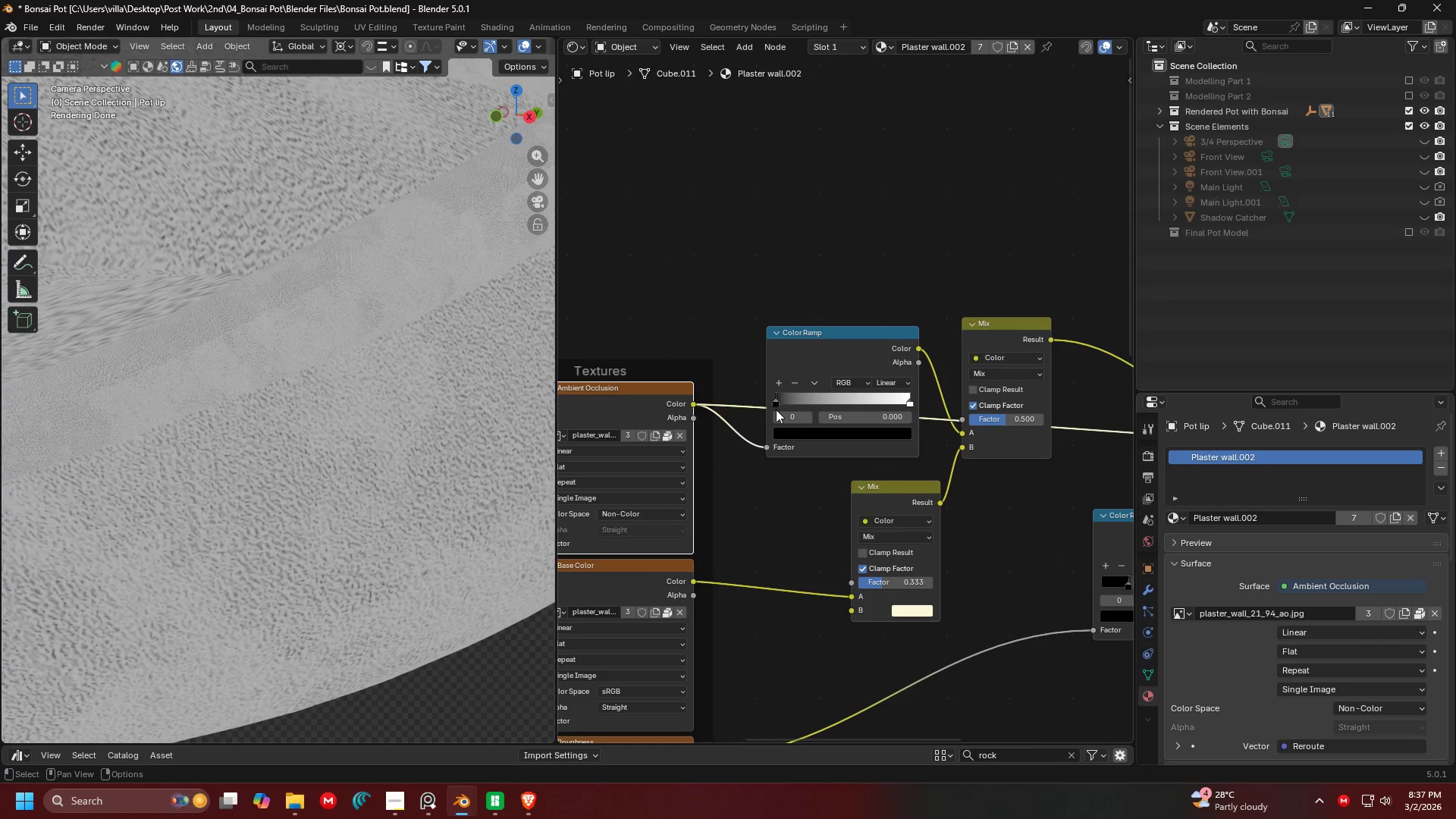 
left_click_drag(start_coordinate=[777, 400], to_coordinate=[865, 403])
 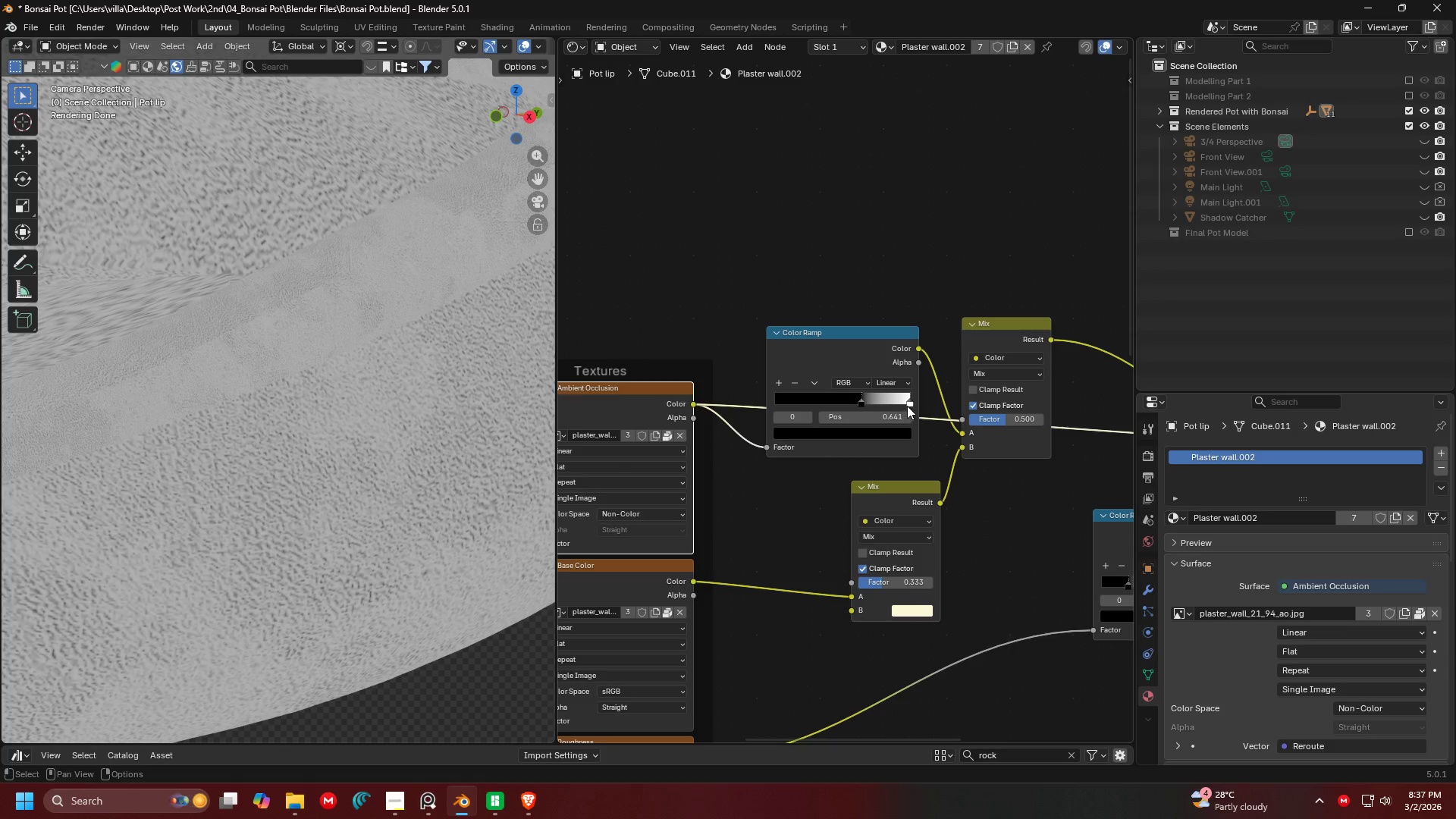 
left_click_drag(start_coordinate=[907, 405], to_coordinate=[880, 405])
 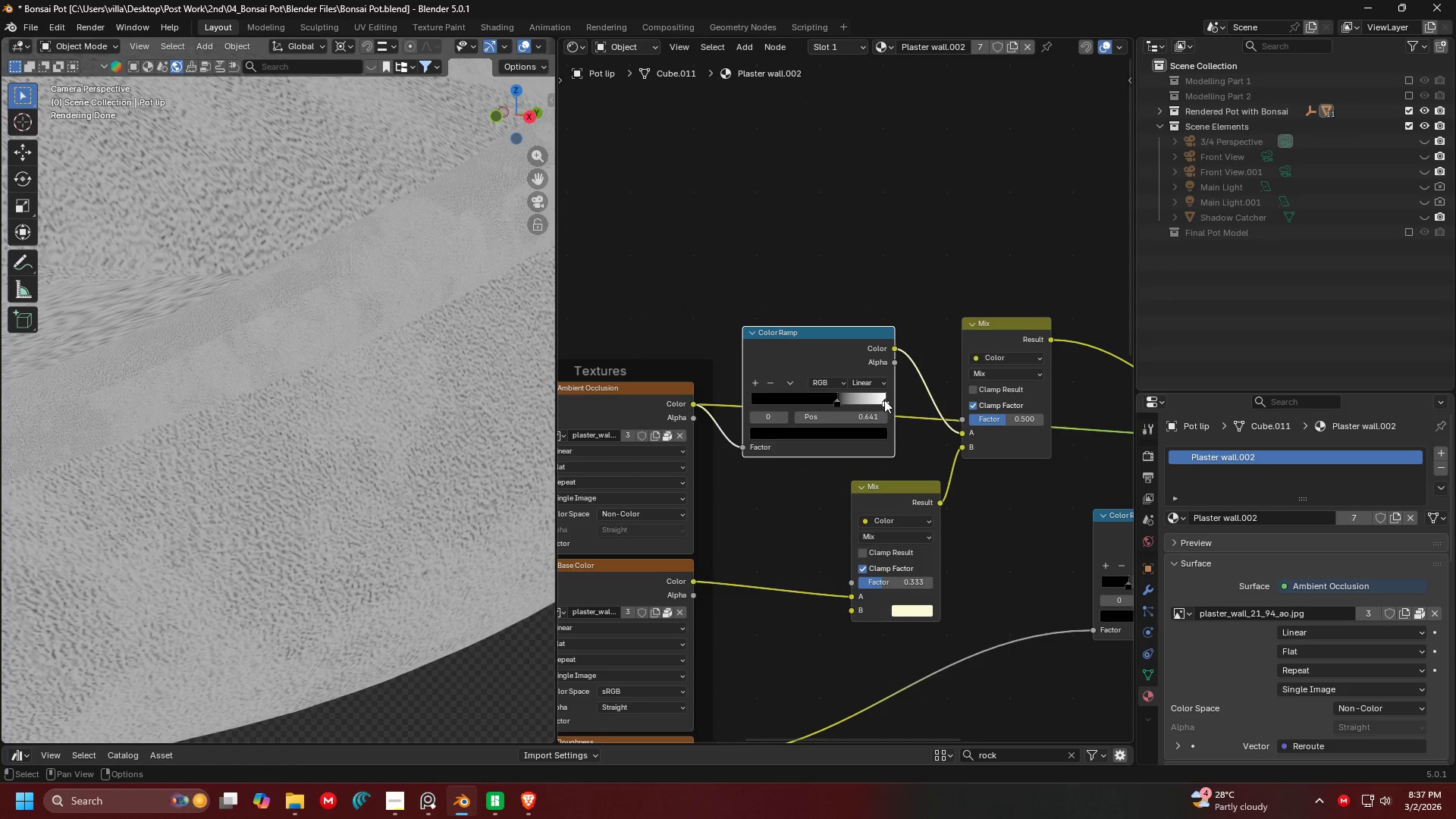 
left_click_drag(start_coordinate=[885, 400], to_coordinate=[858, 402])
 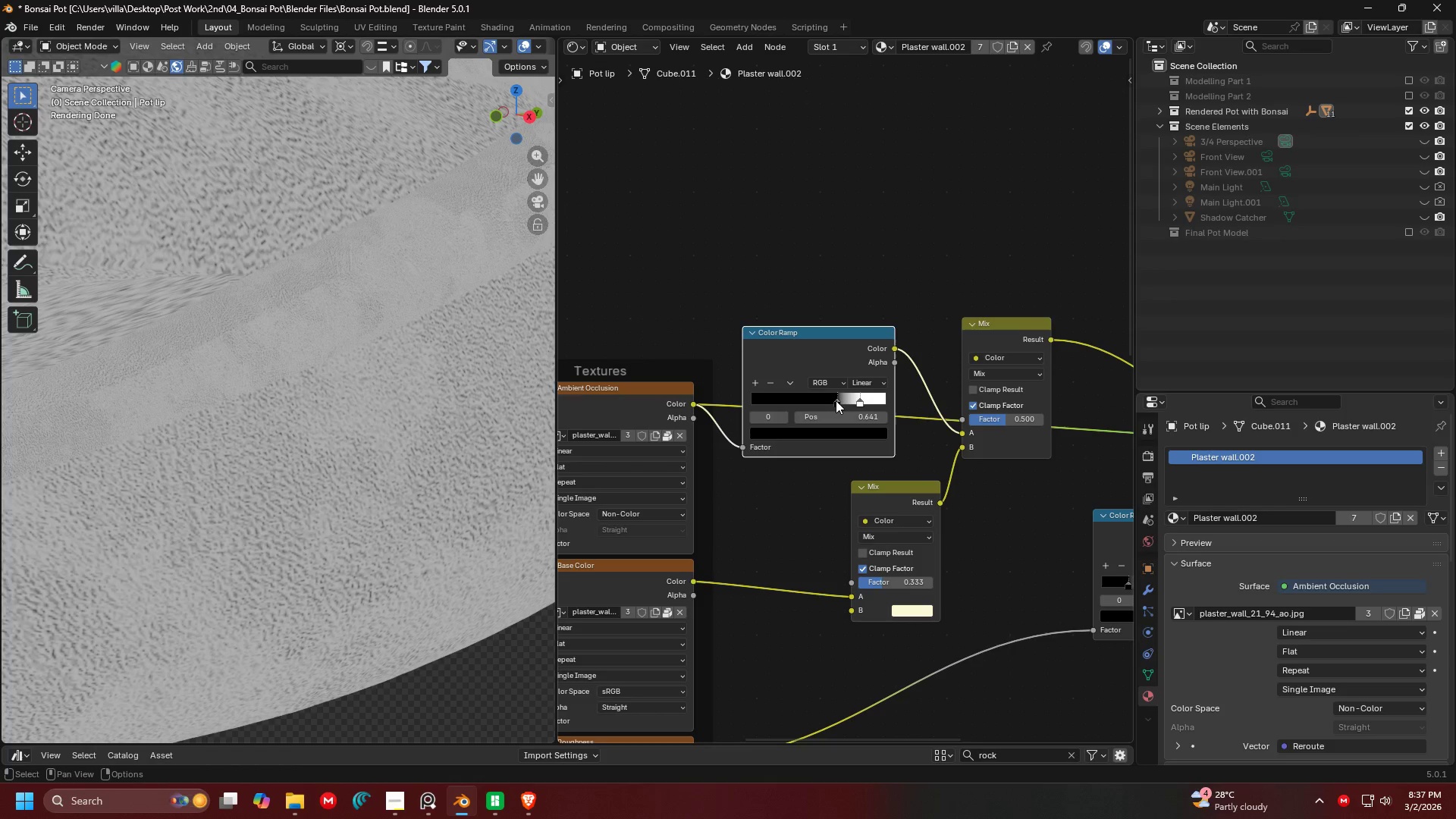 
left_click_drag(start_coordinate=[836, 400], to_coordinate=[780, 404])
 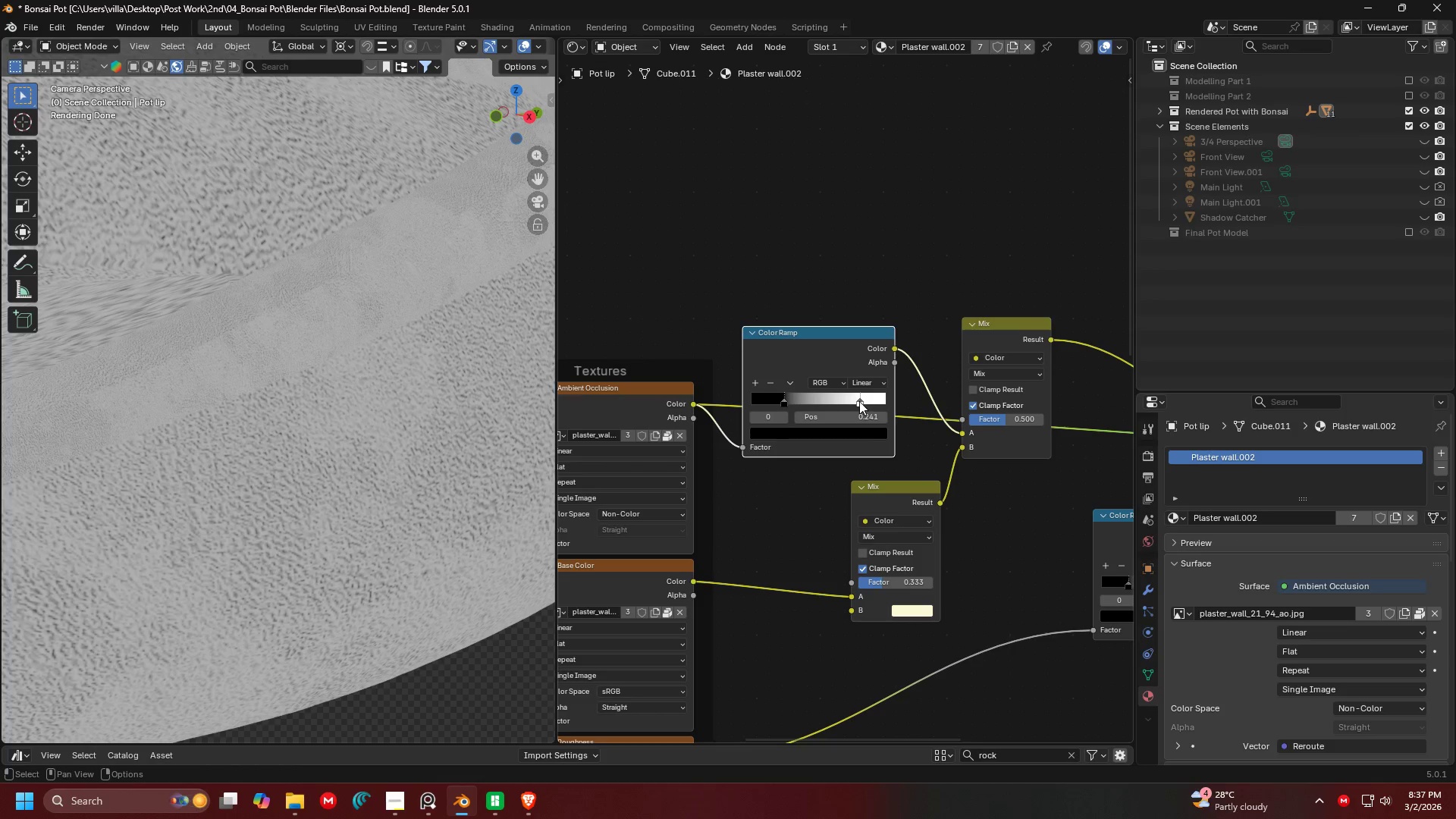 
left_click_drag(start_coordinate=[860, 400], to_coordinate=[821, 403])
 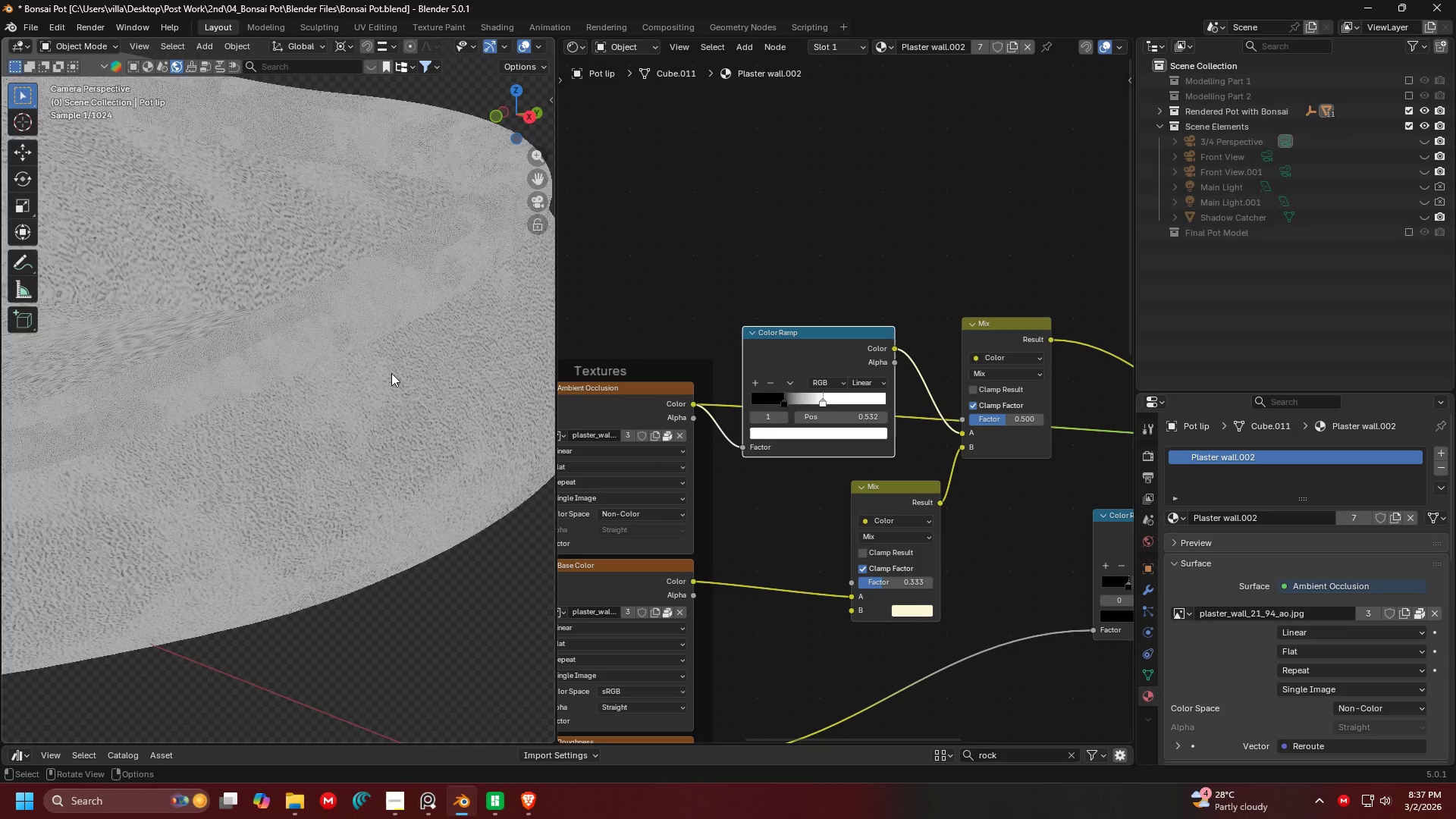 
scroll: coordinate [431, 494], scroll_direction: down, amount: 2.0
 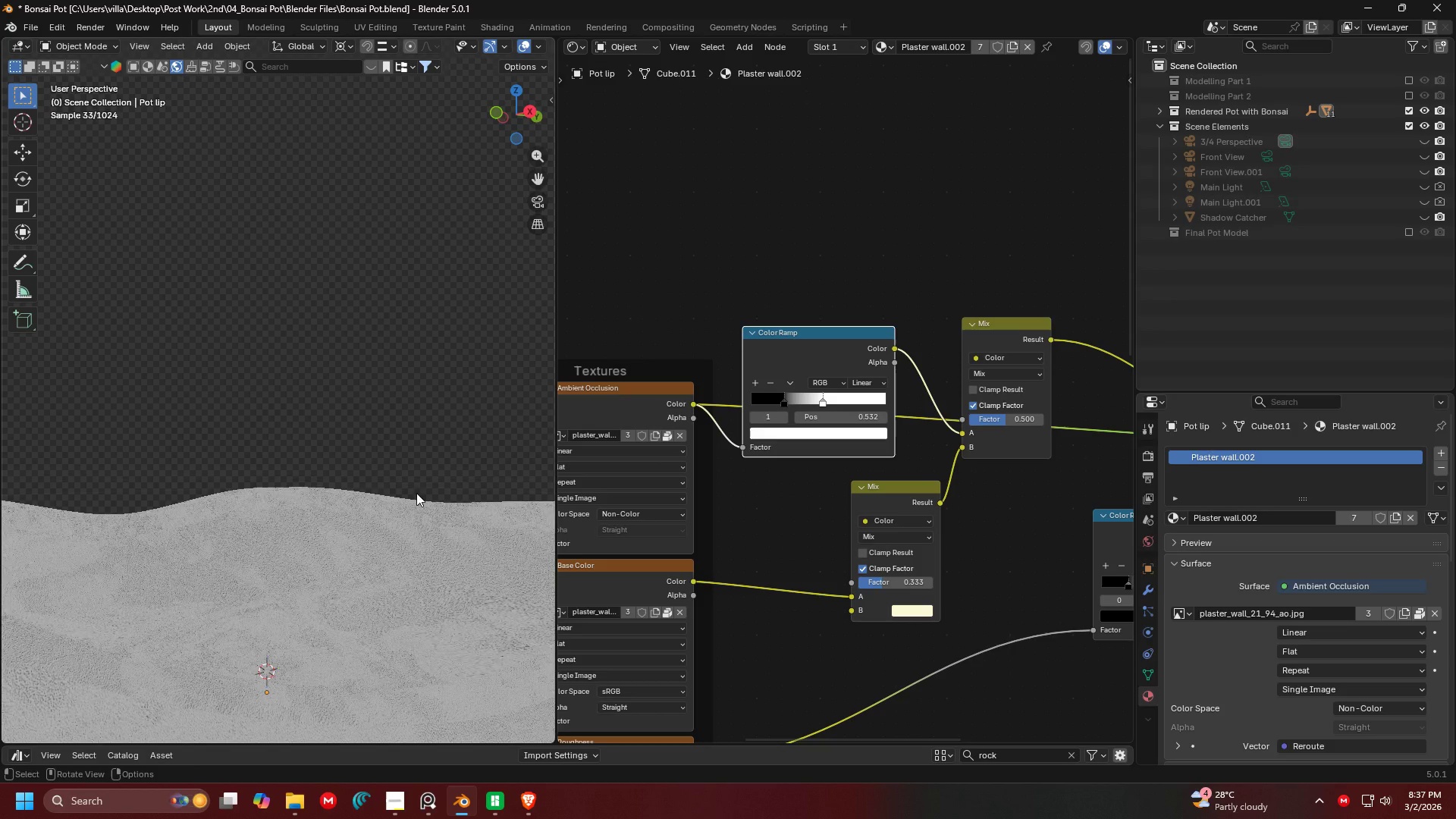 
key(Shift+ShiftLeft)
 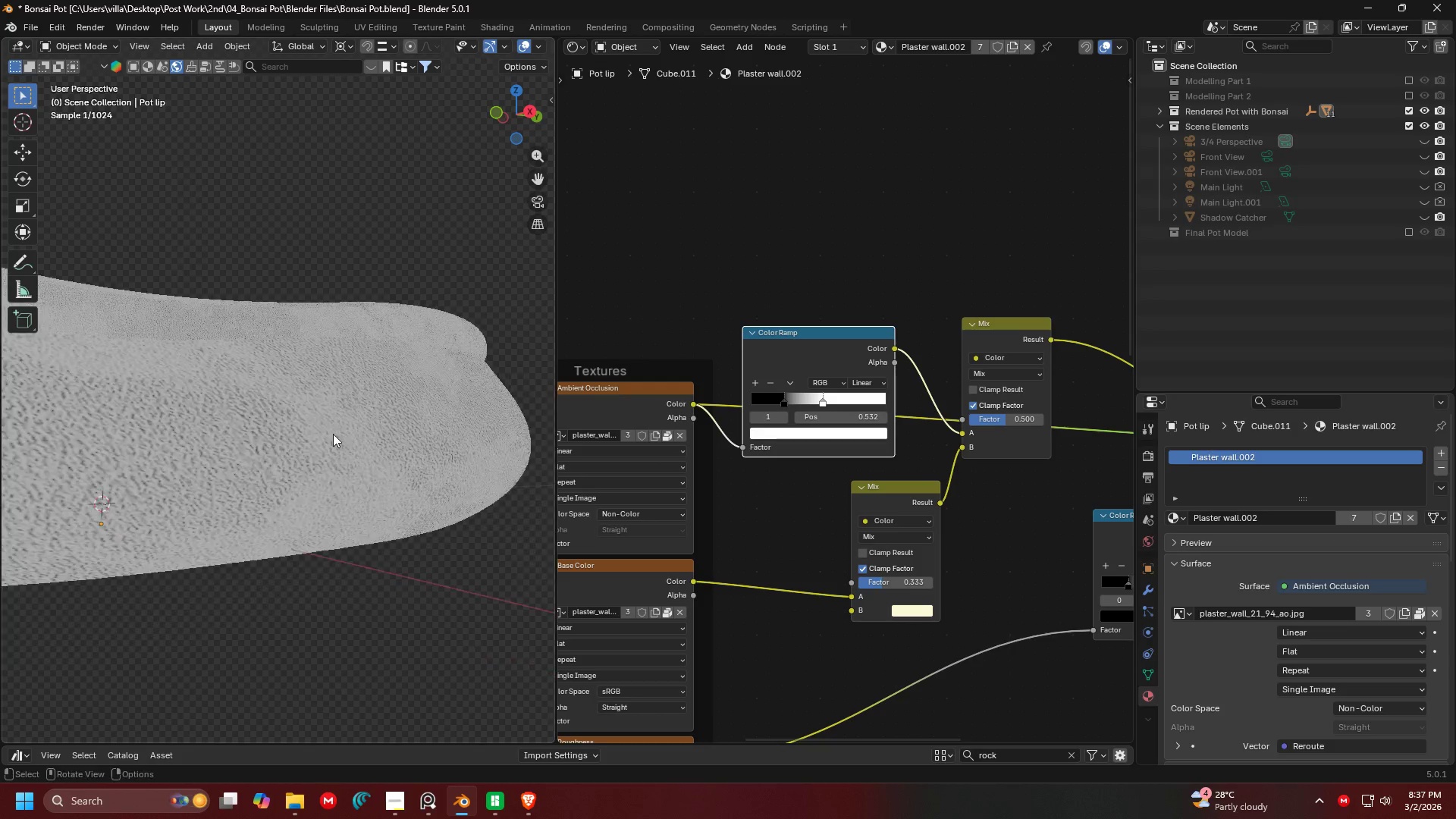 
scroll: coordinate [332, 433], scroll_direction: up, amount: 1.0
 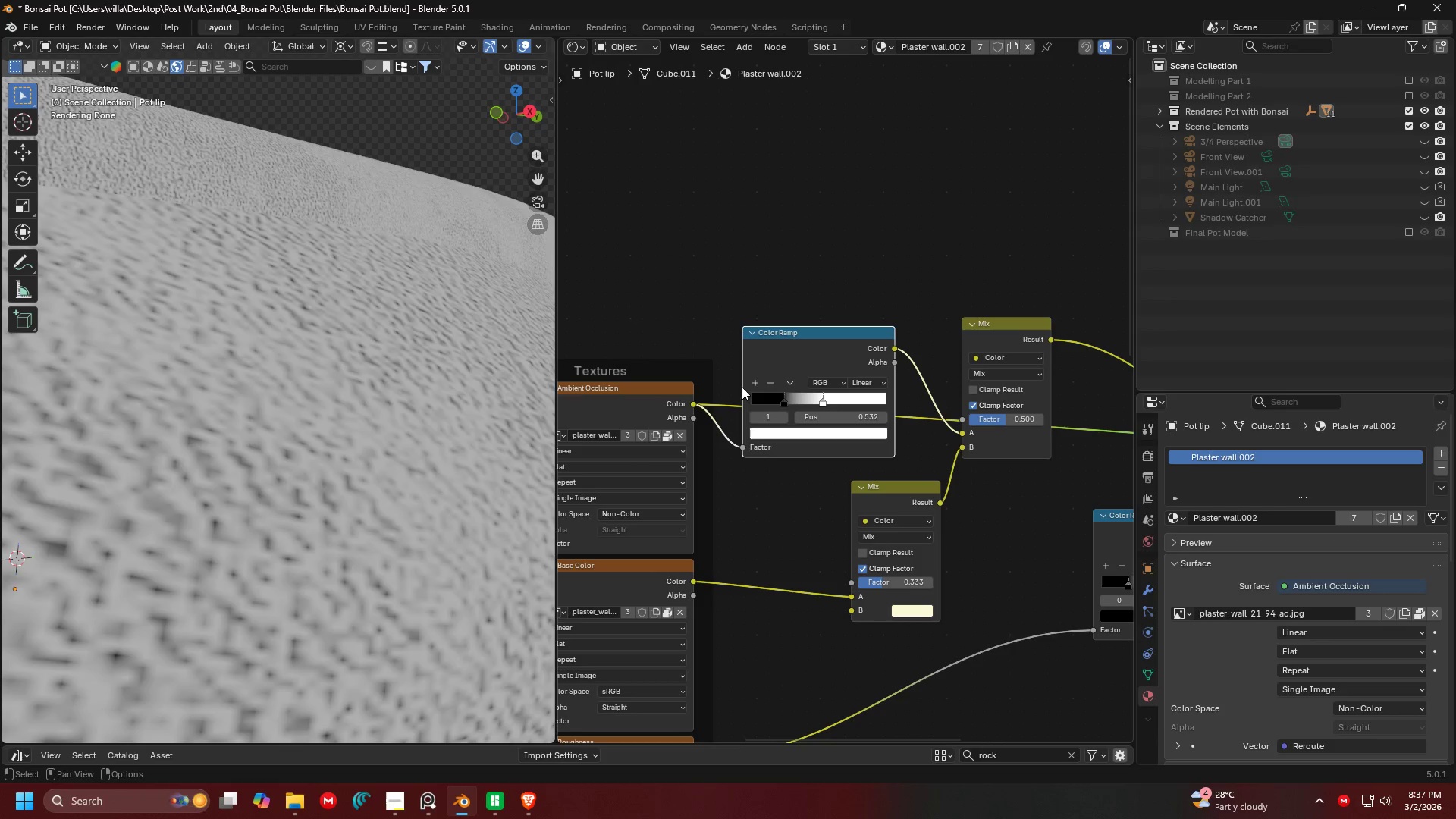 
hold_key(key=ControlLeft, duration=0.5)
 